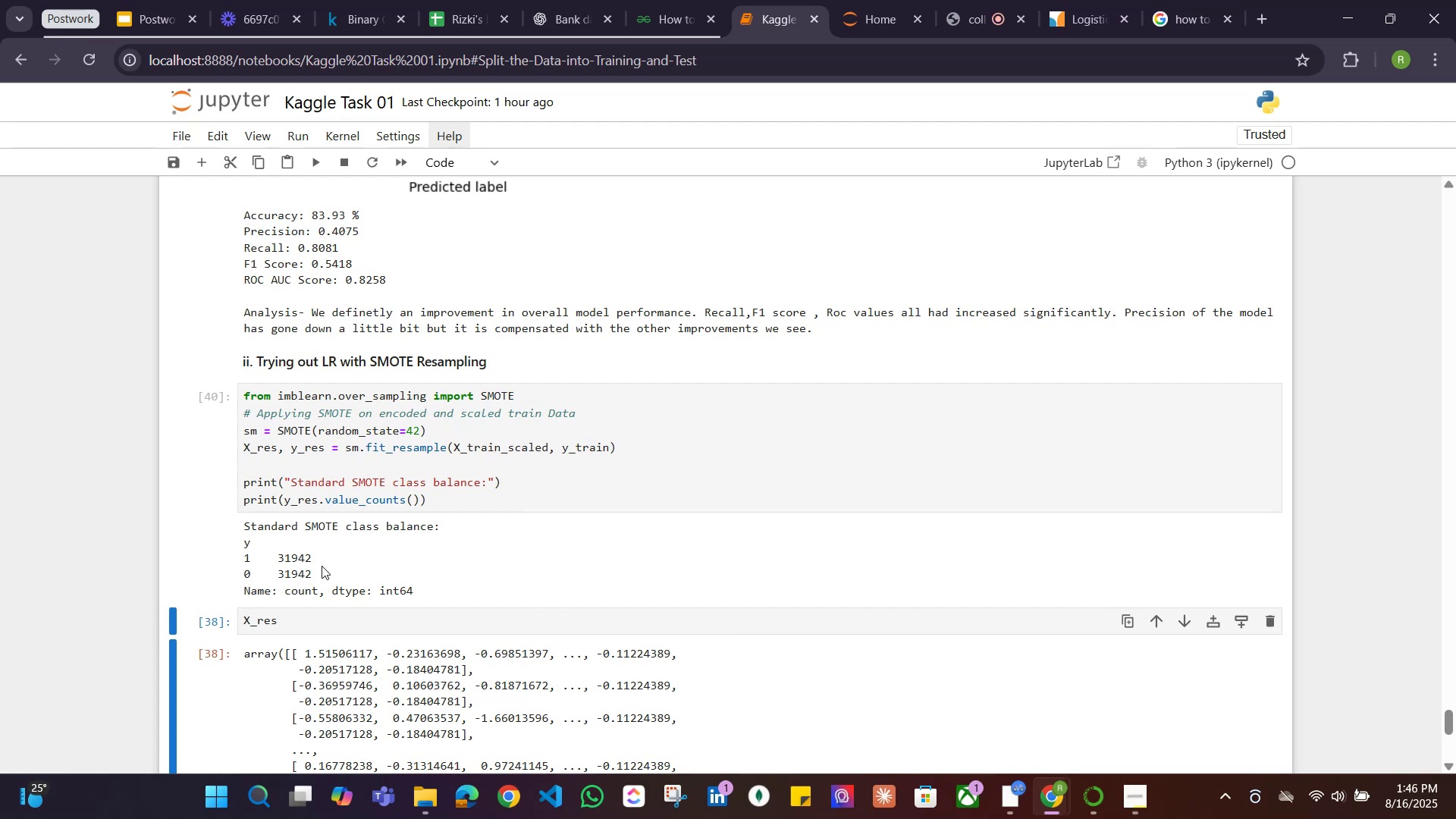 
wait(5.78)
 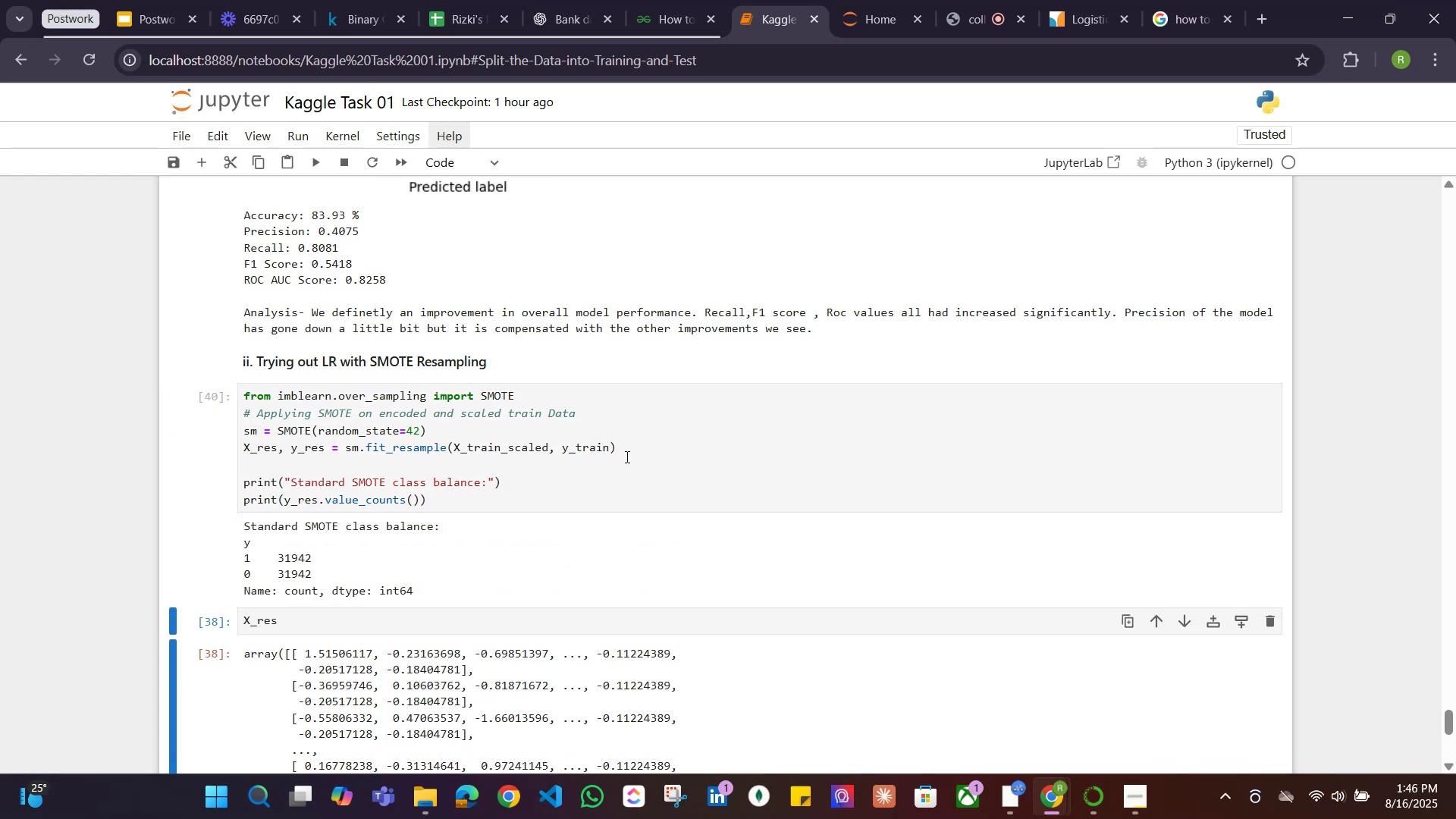 
scroll: coordinate [322, 566], scroll_direction: down, amount: 1.0
 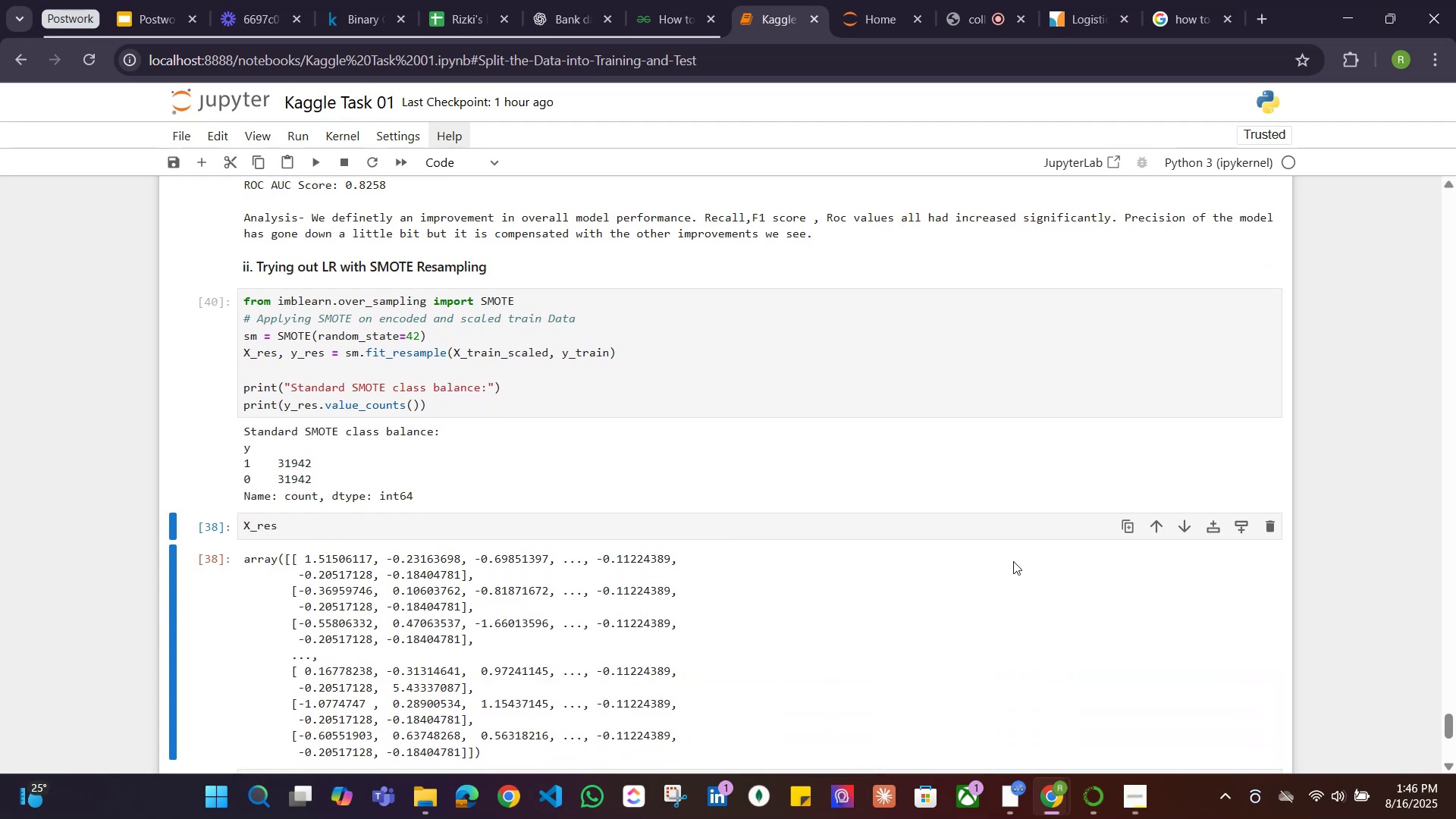 
left_click_drag(start_coordinate=[1446, 730], to_coordinate=[1455, 246])
 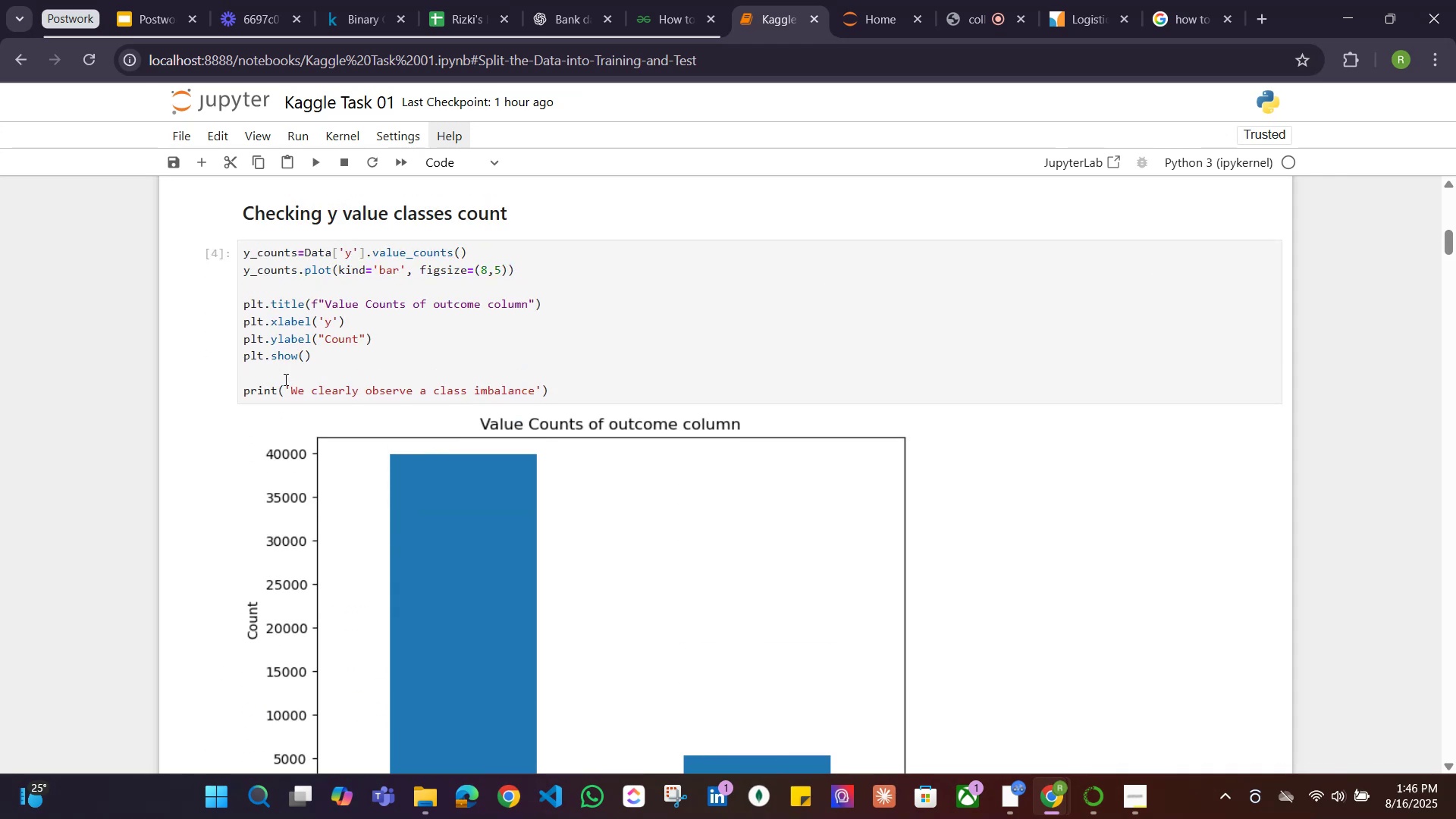 
left_click([260, 381])
 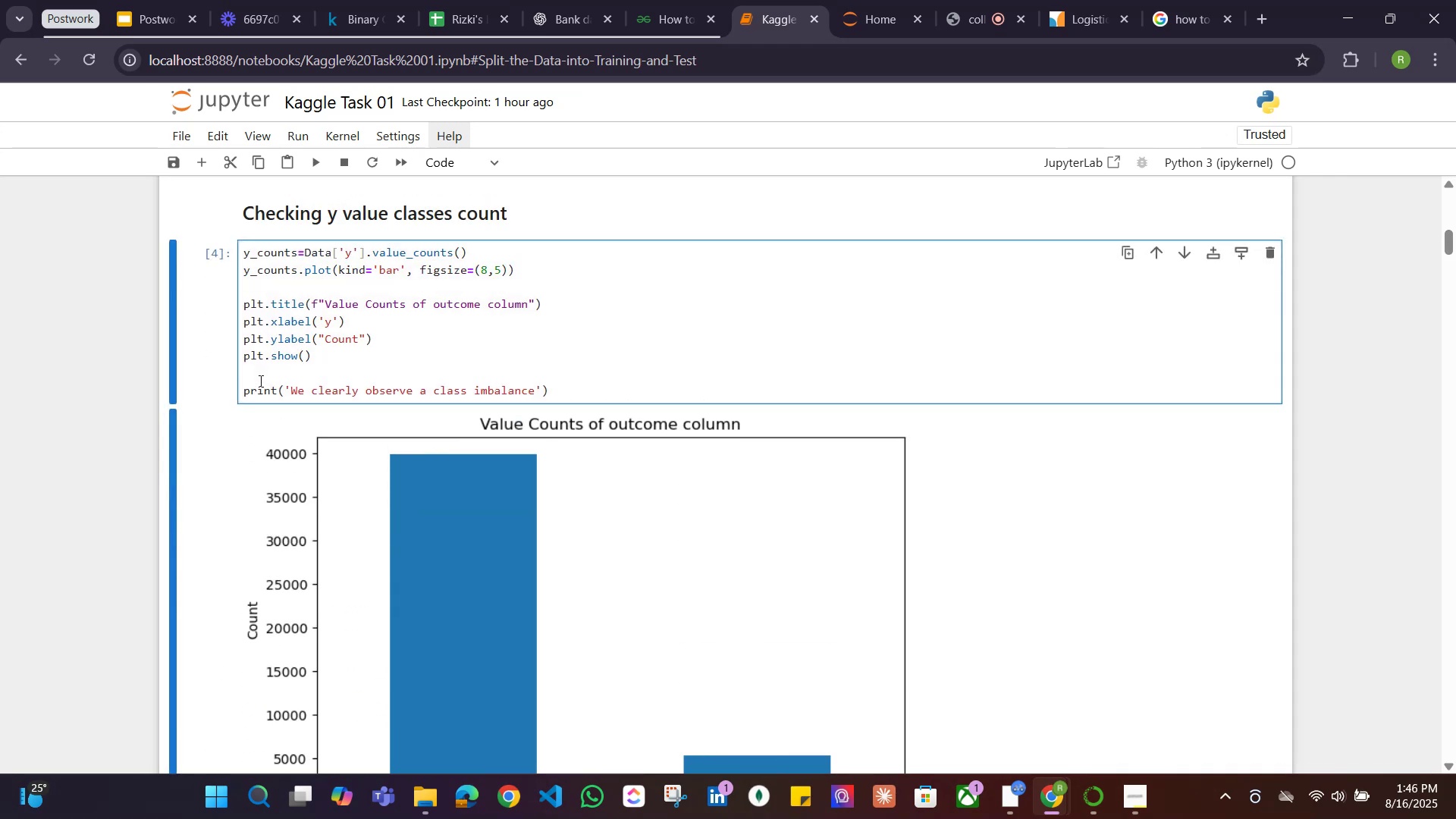 
key(Enter)
 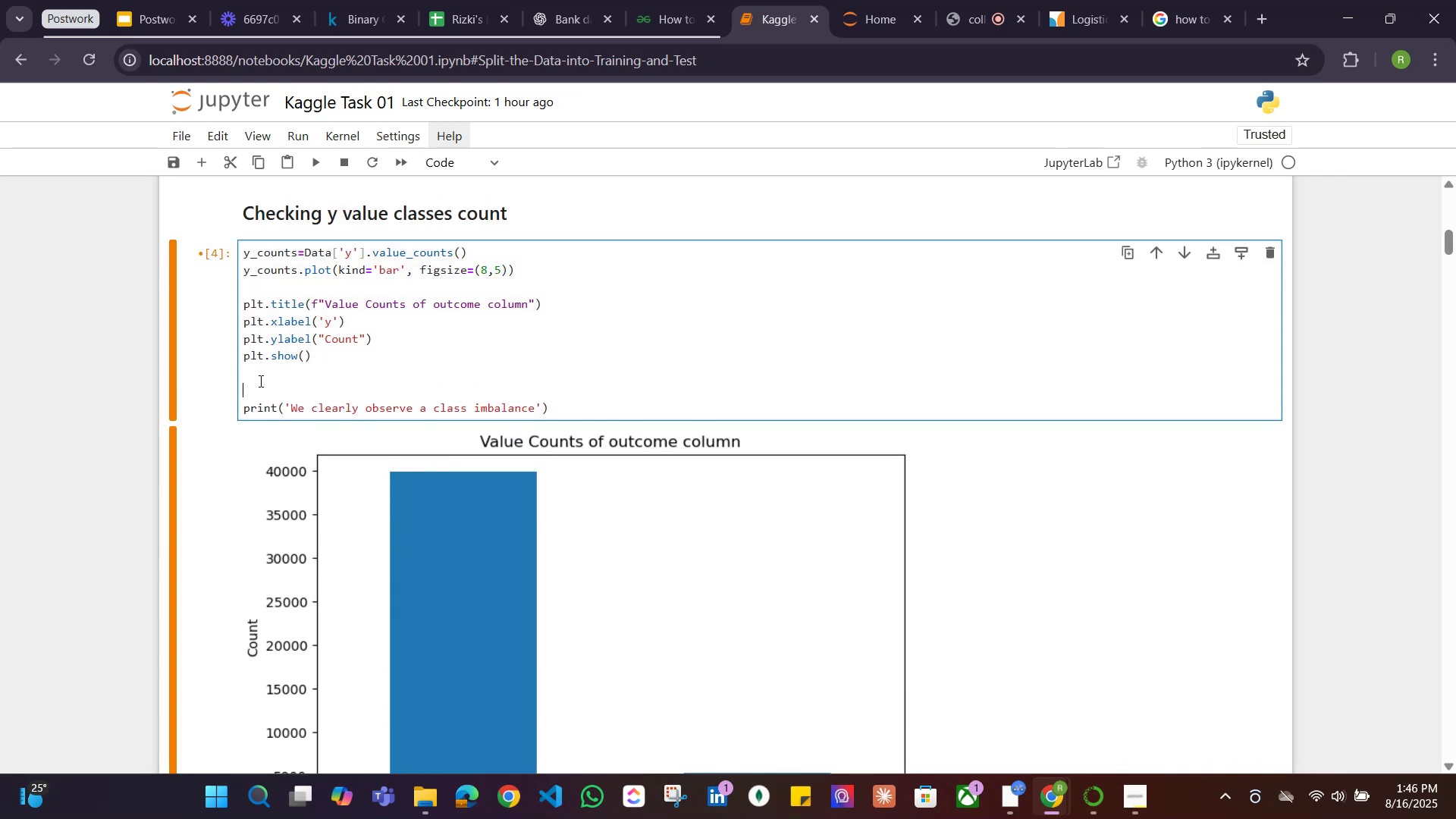 
type(print(y_counts))
 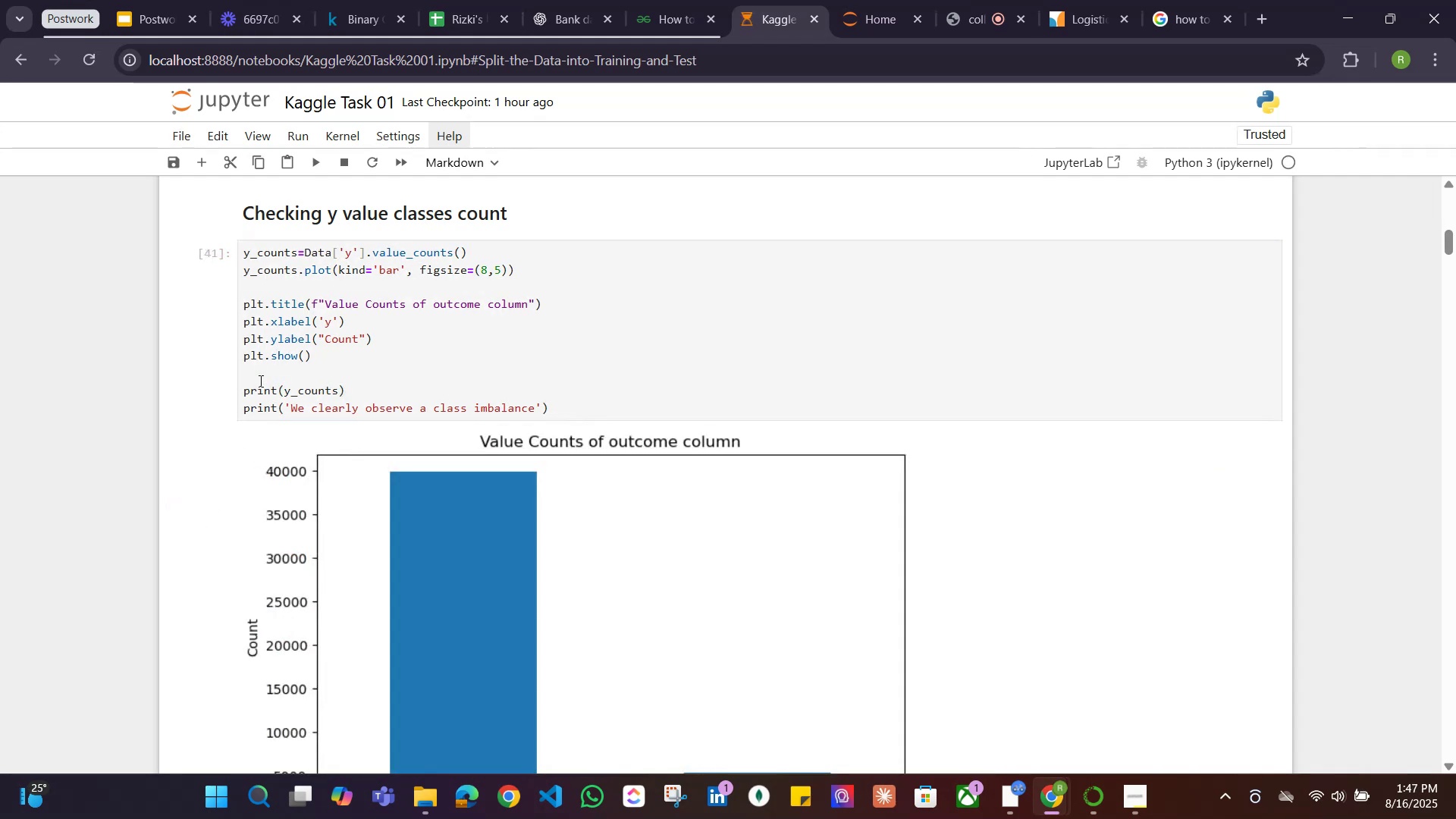 
 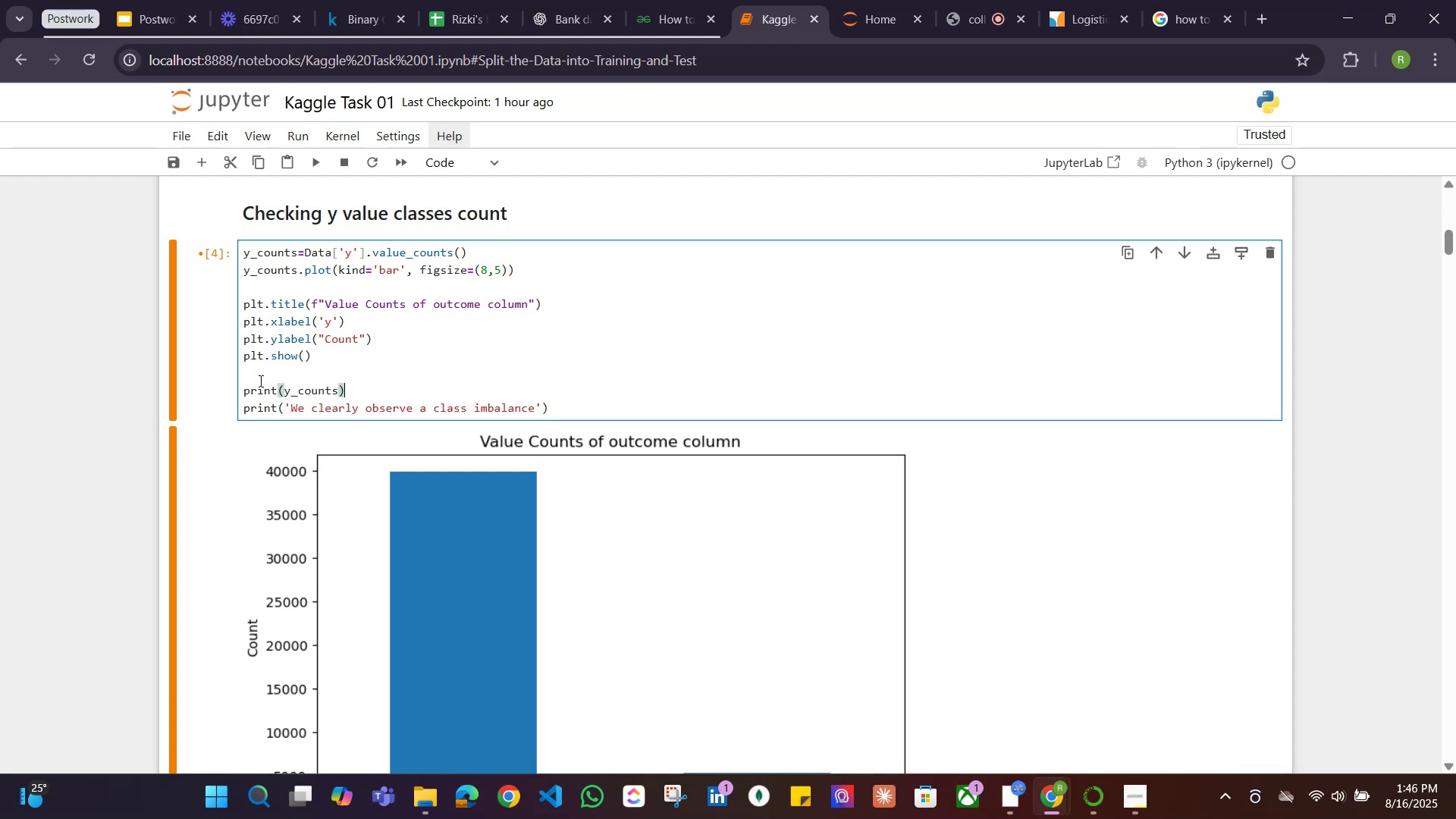 
key(Shift+Enter)
 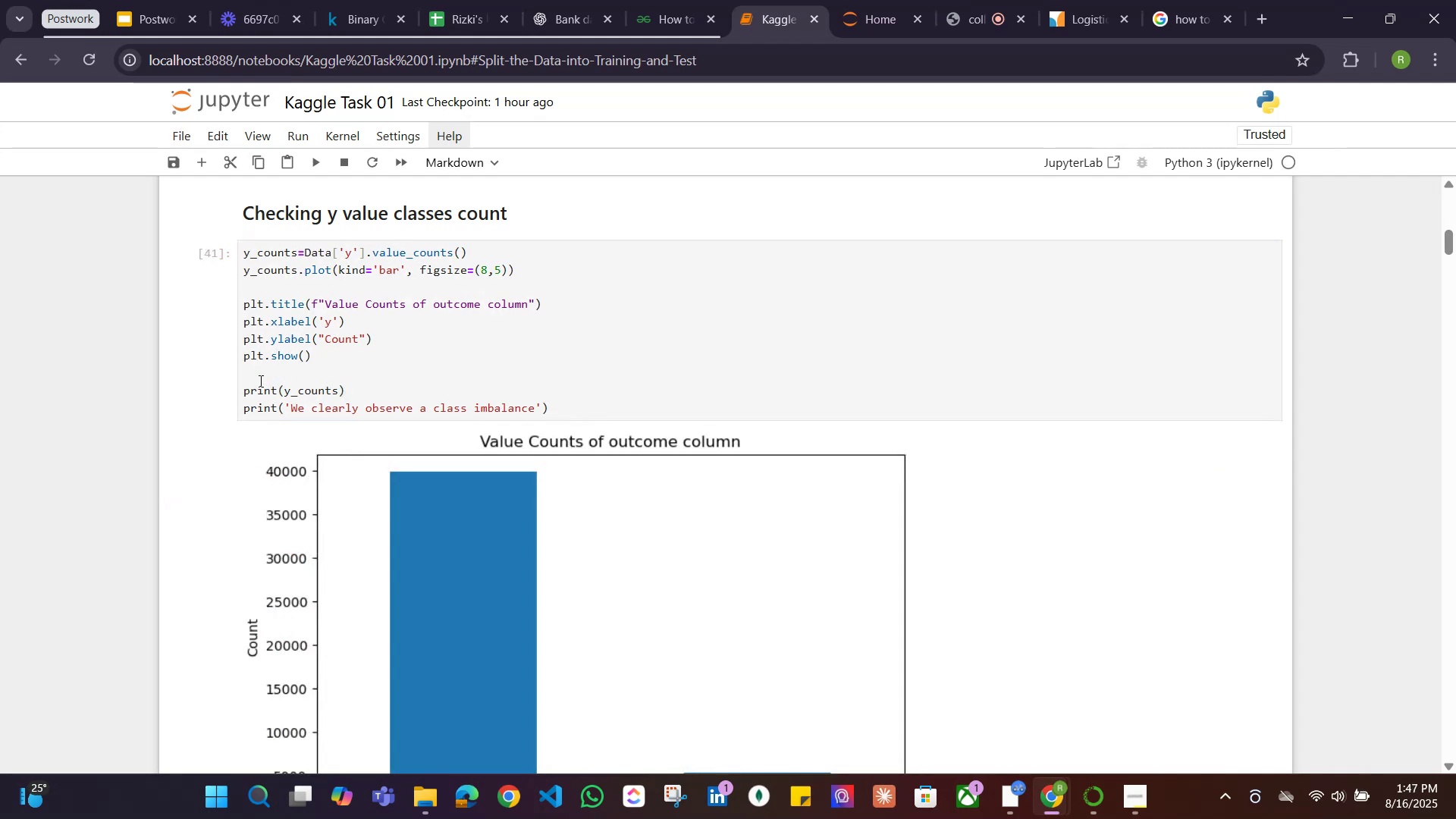 
scroll: coordinate [430, 393], scroll_direction: down, amount: 5.0
 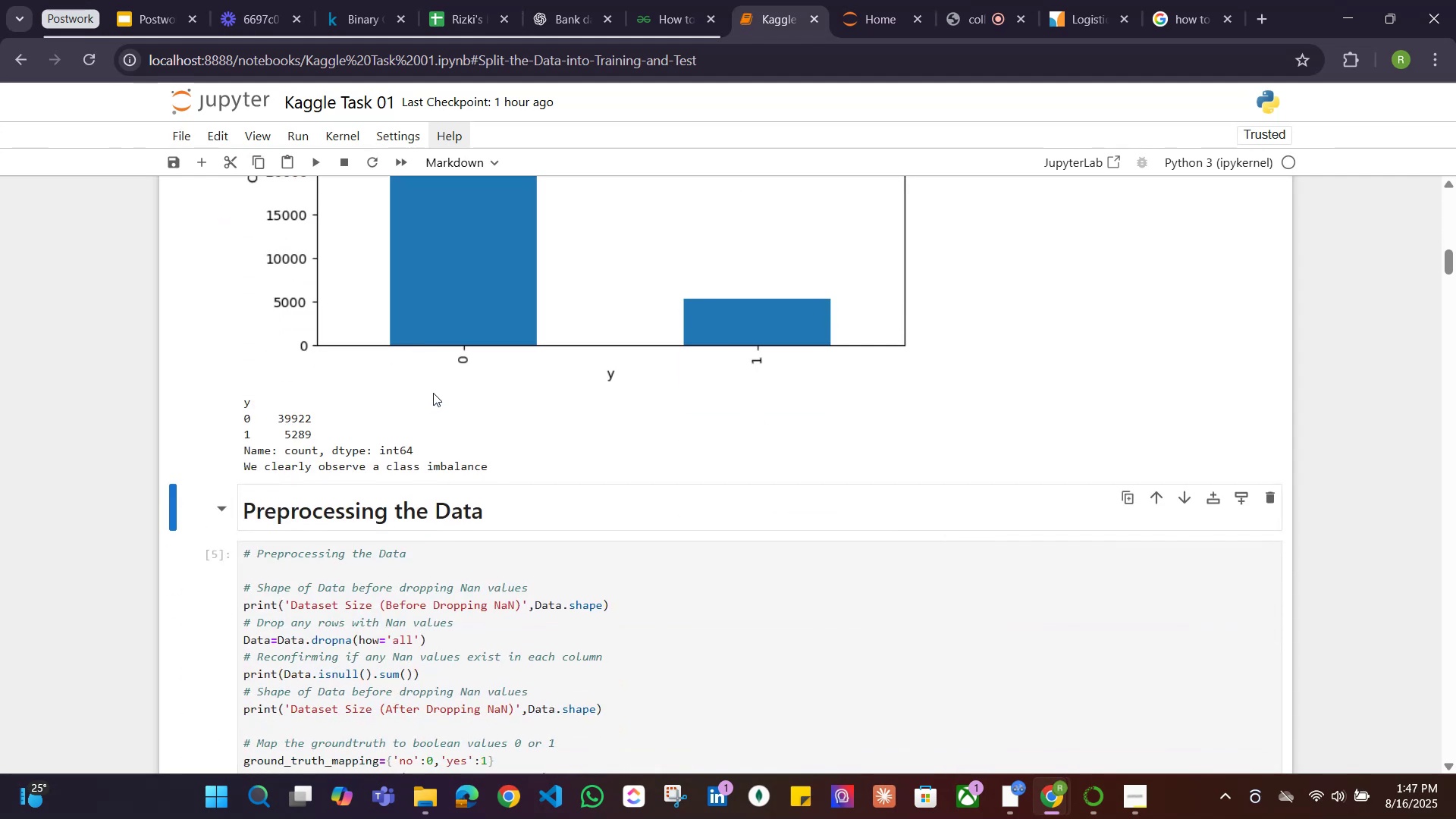 
scroll: coordinate [433, 393], scroll_direction: up, amount: 7.0
 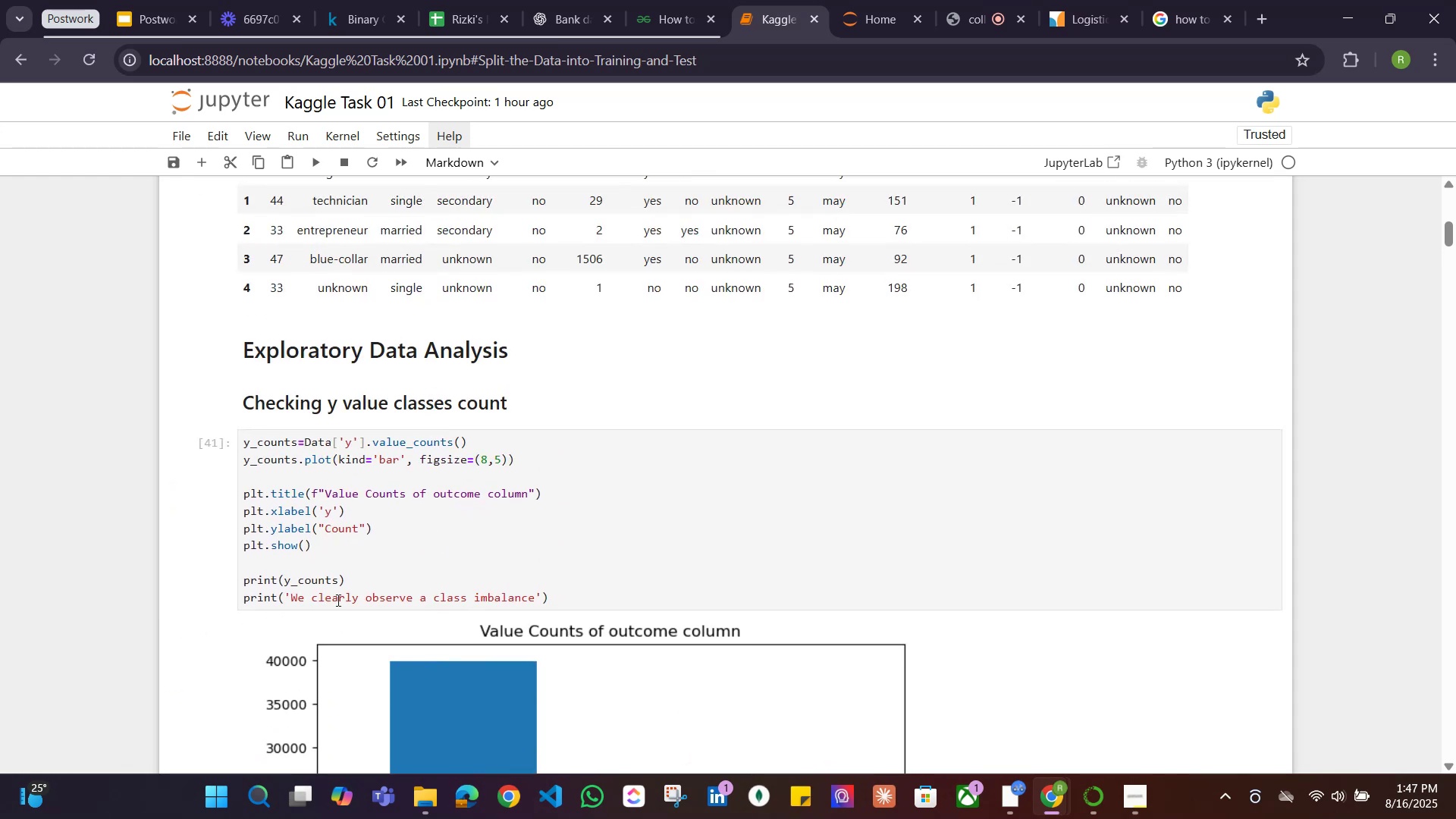 
left_click_drag(start_coordinate=[359, 582], to_coordinate=[219, 582])
 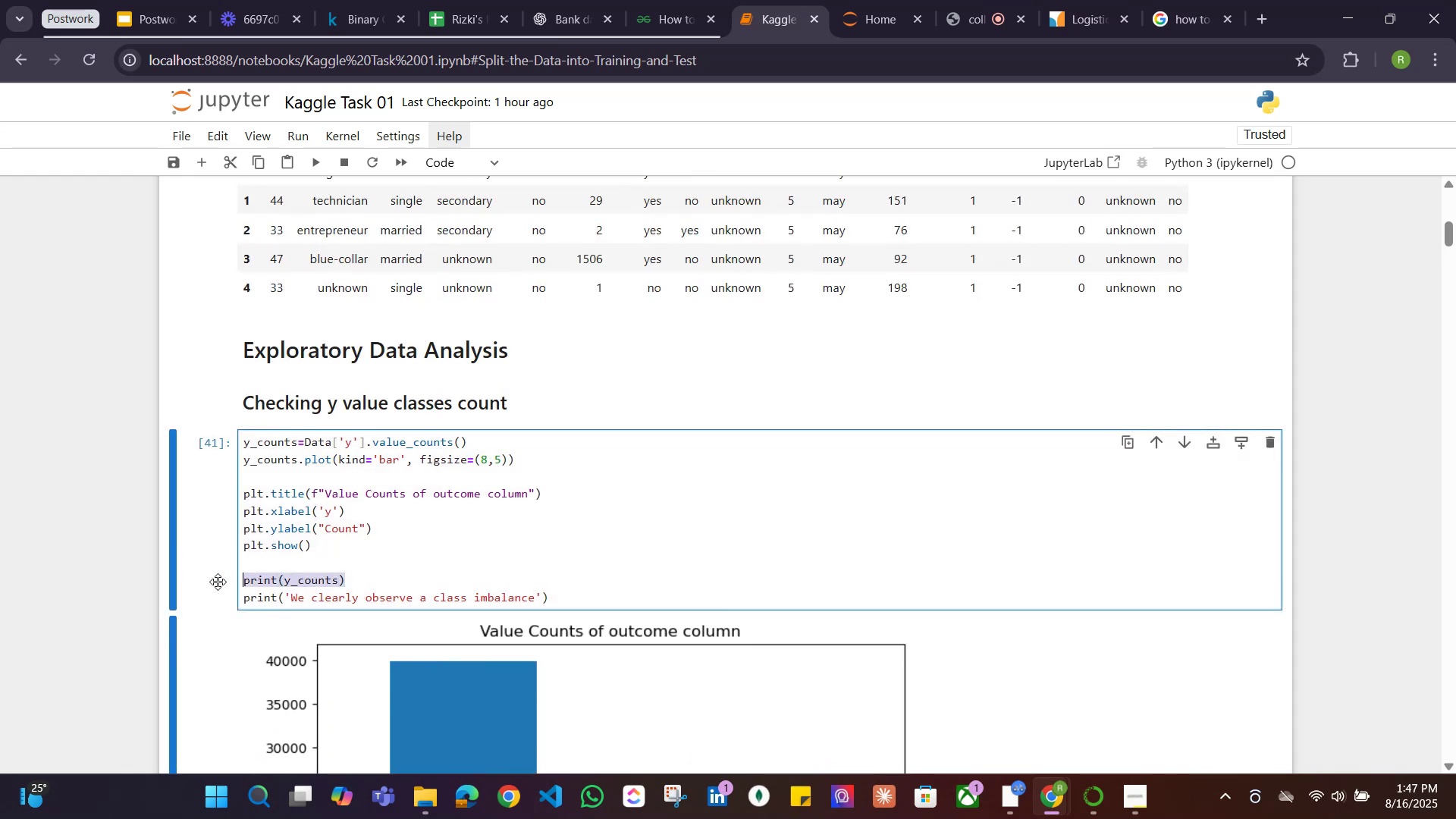 
key(Control+C)
 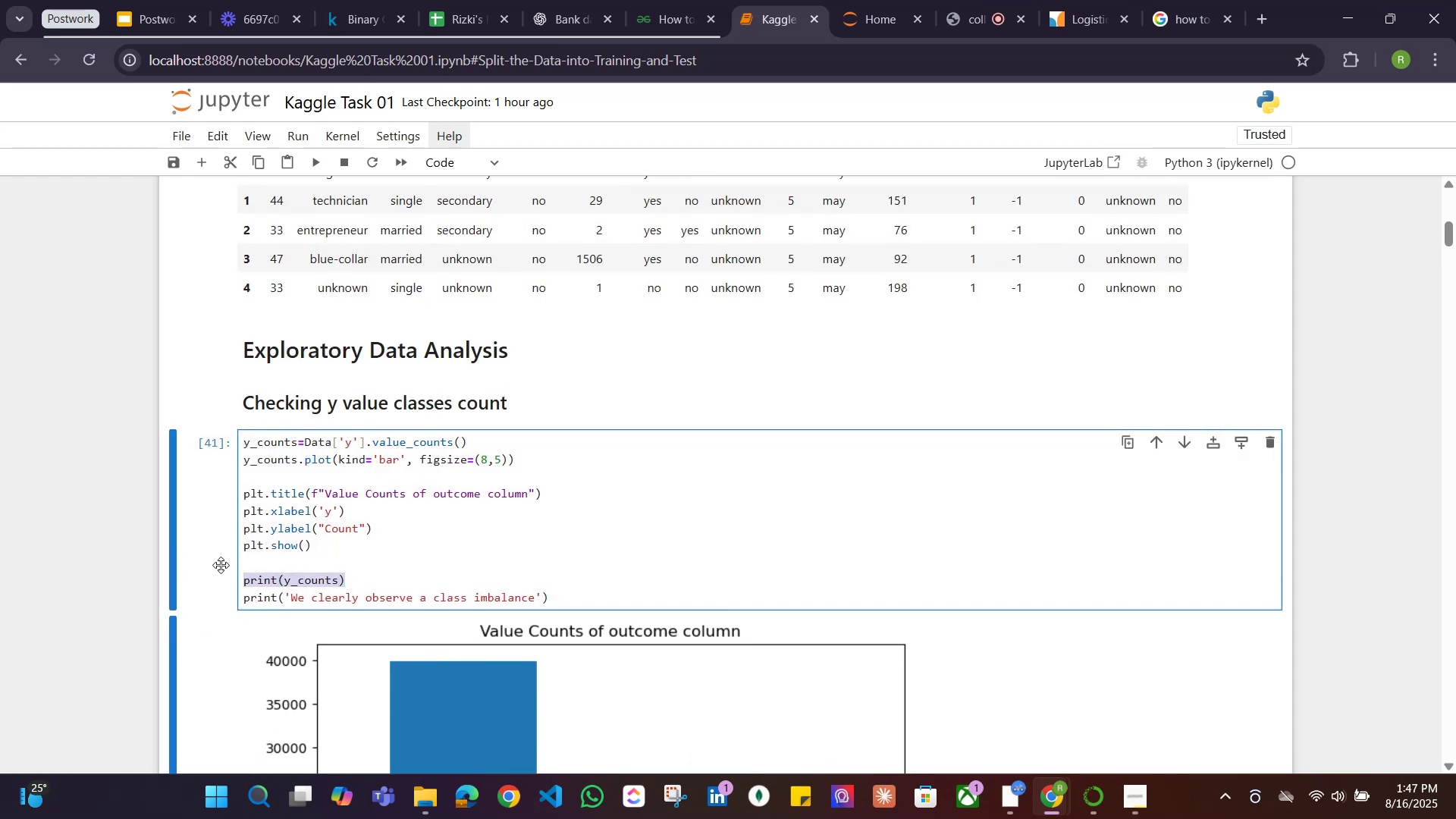 
key(Backspace)
 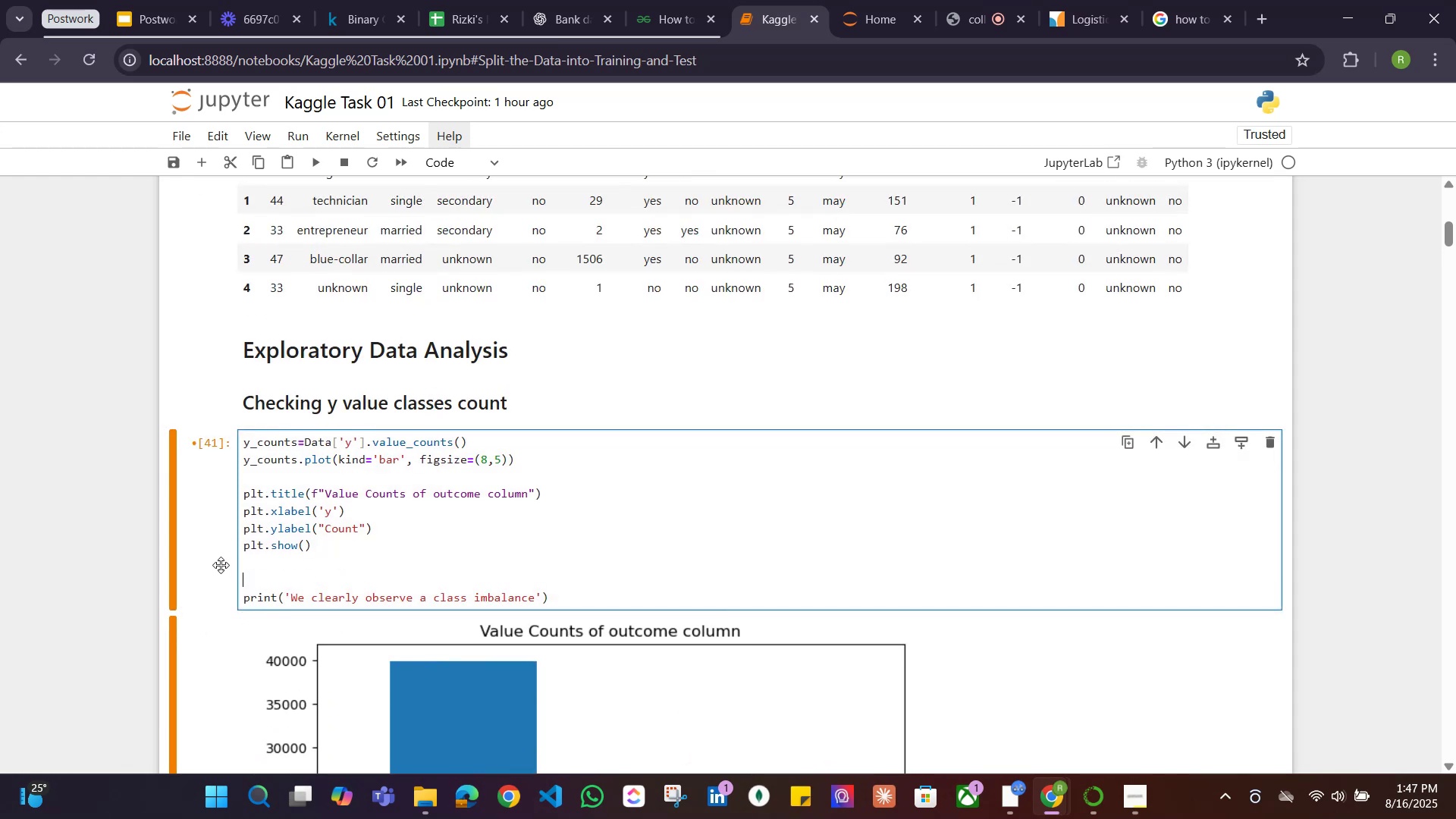 
key(Backspace)
 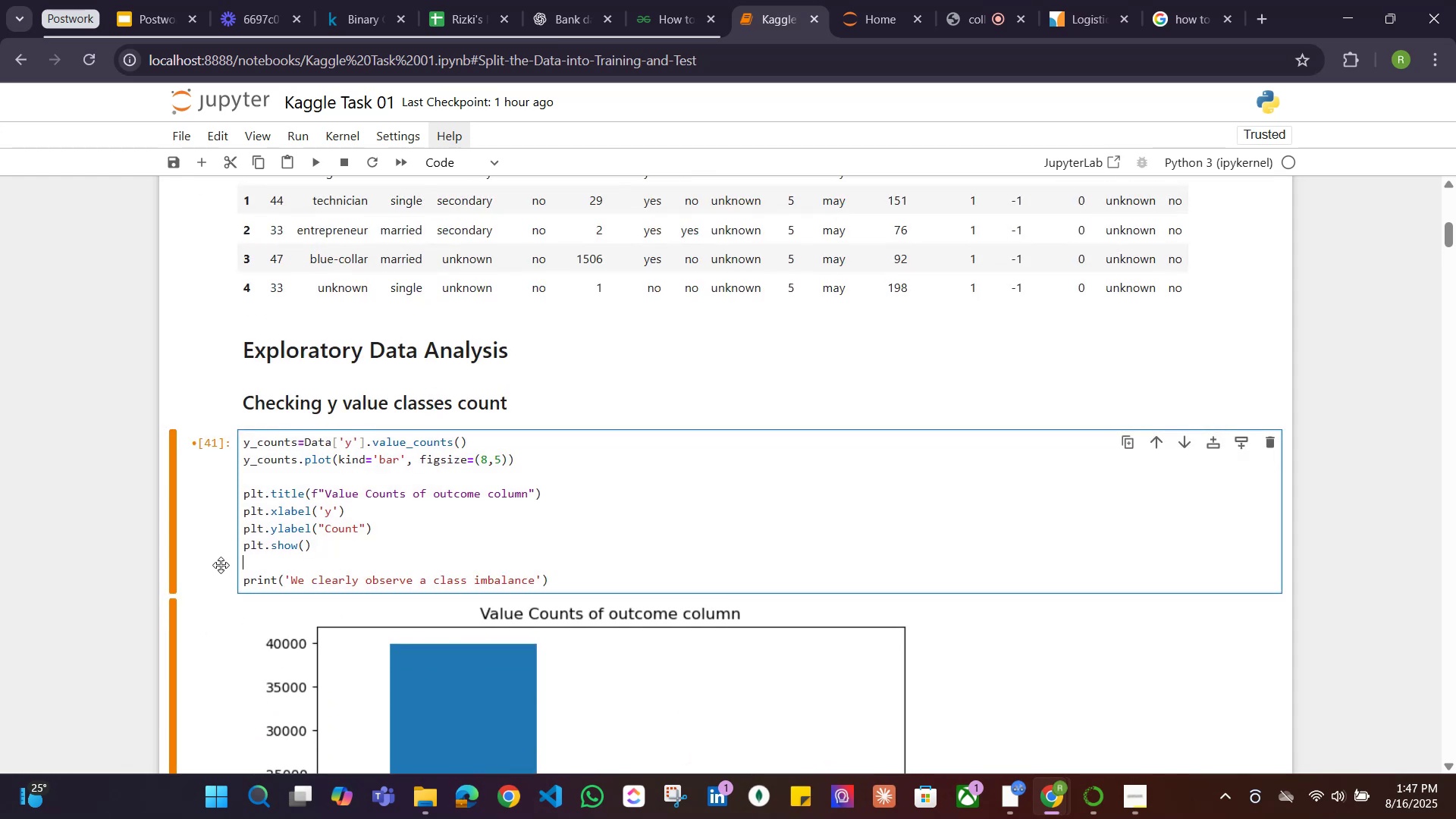 
hold_key(key=ArrowUp, duration=0.74)
 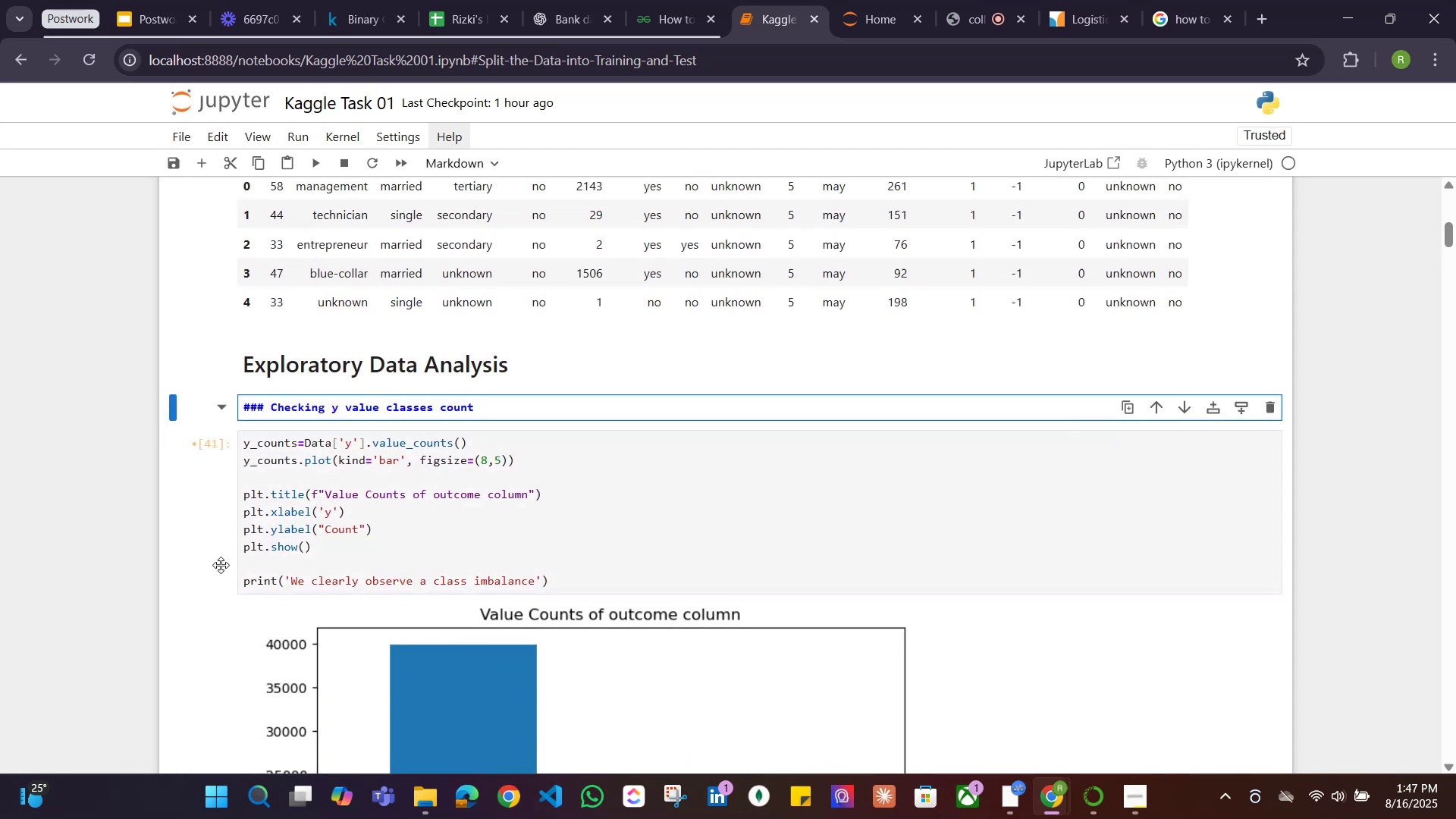 
key(ArrowDown)
 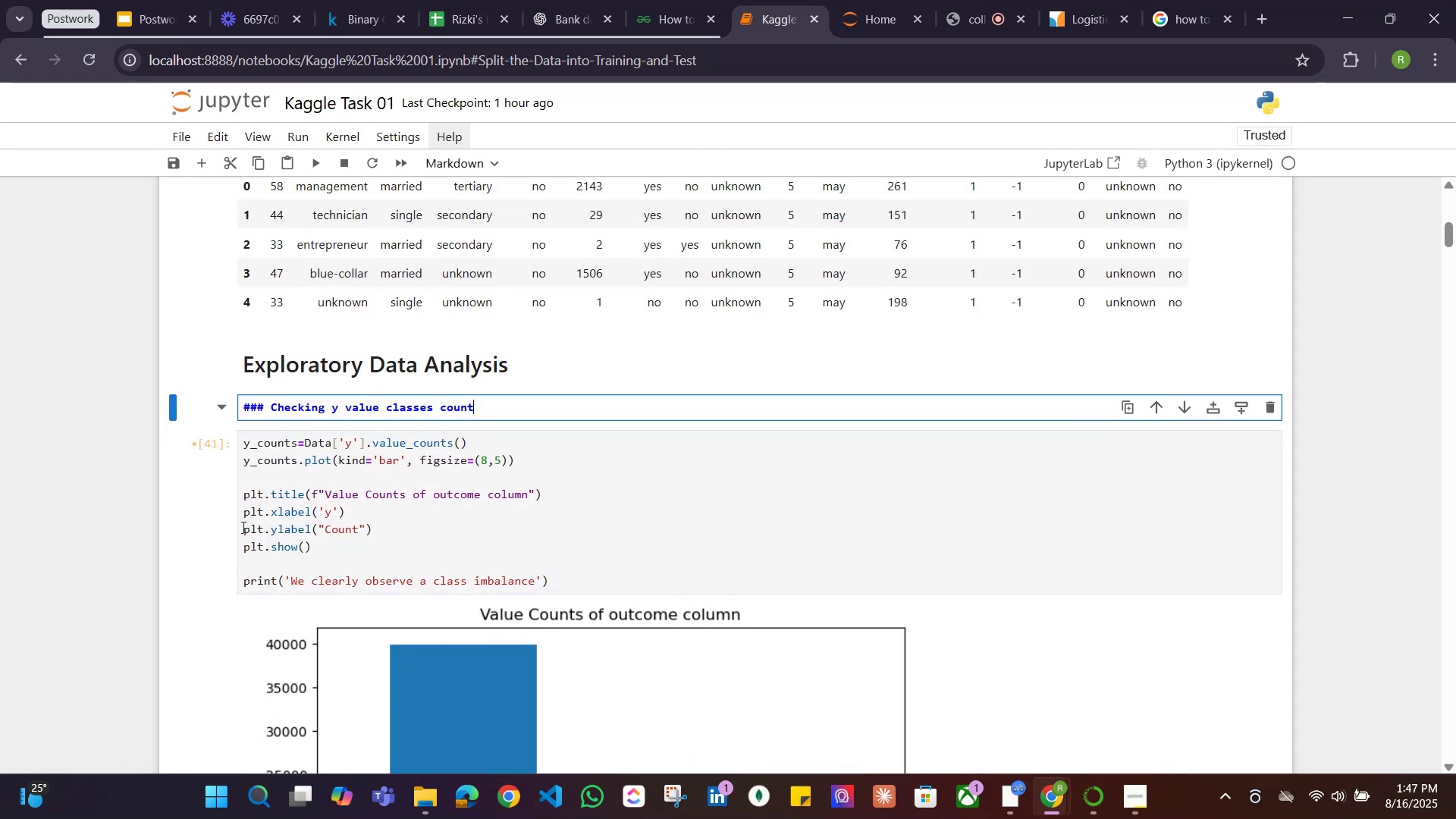 
left_click([400, 475])
 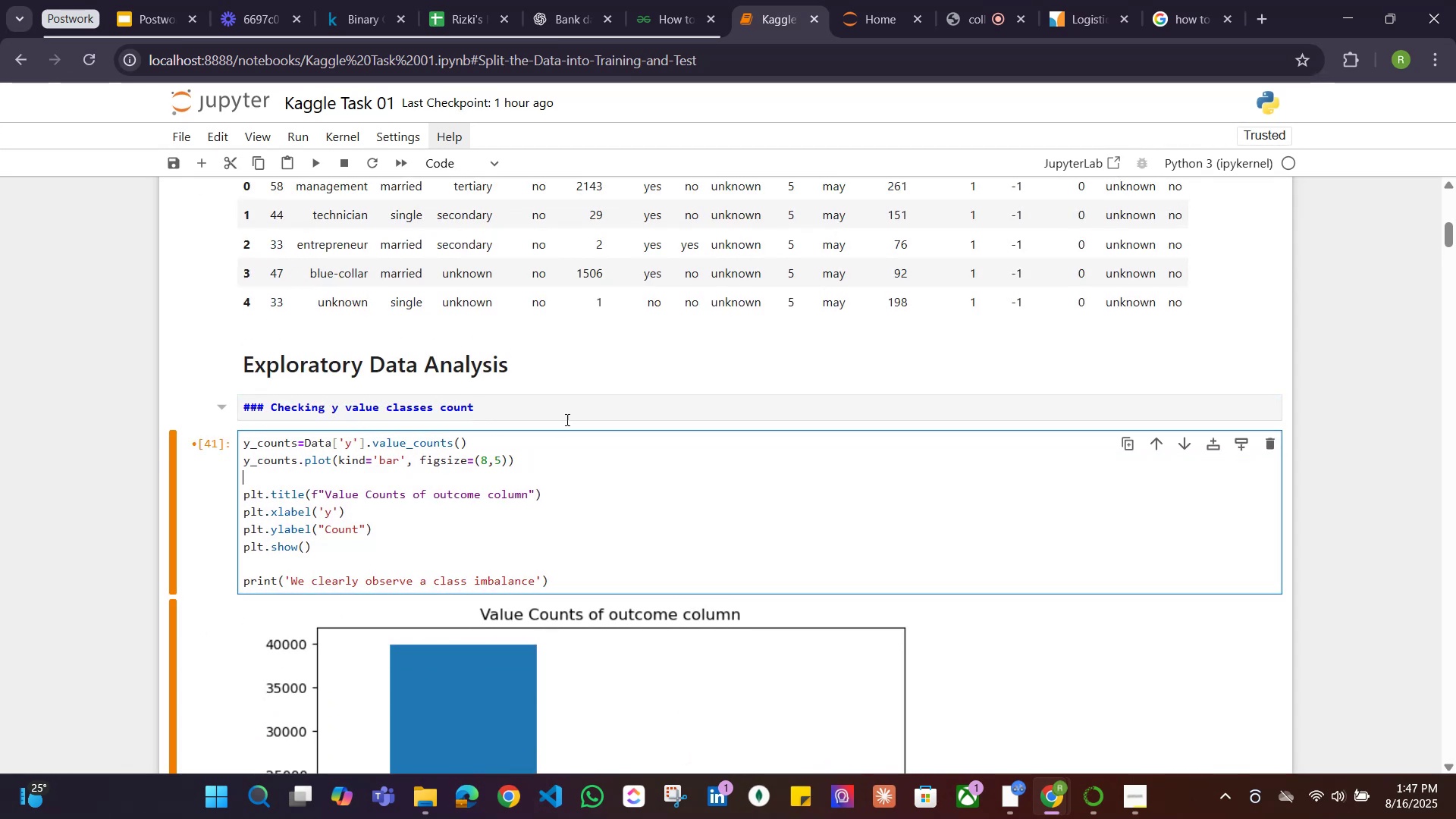 
left_click([581, 410])
 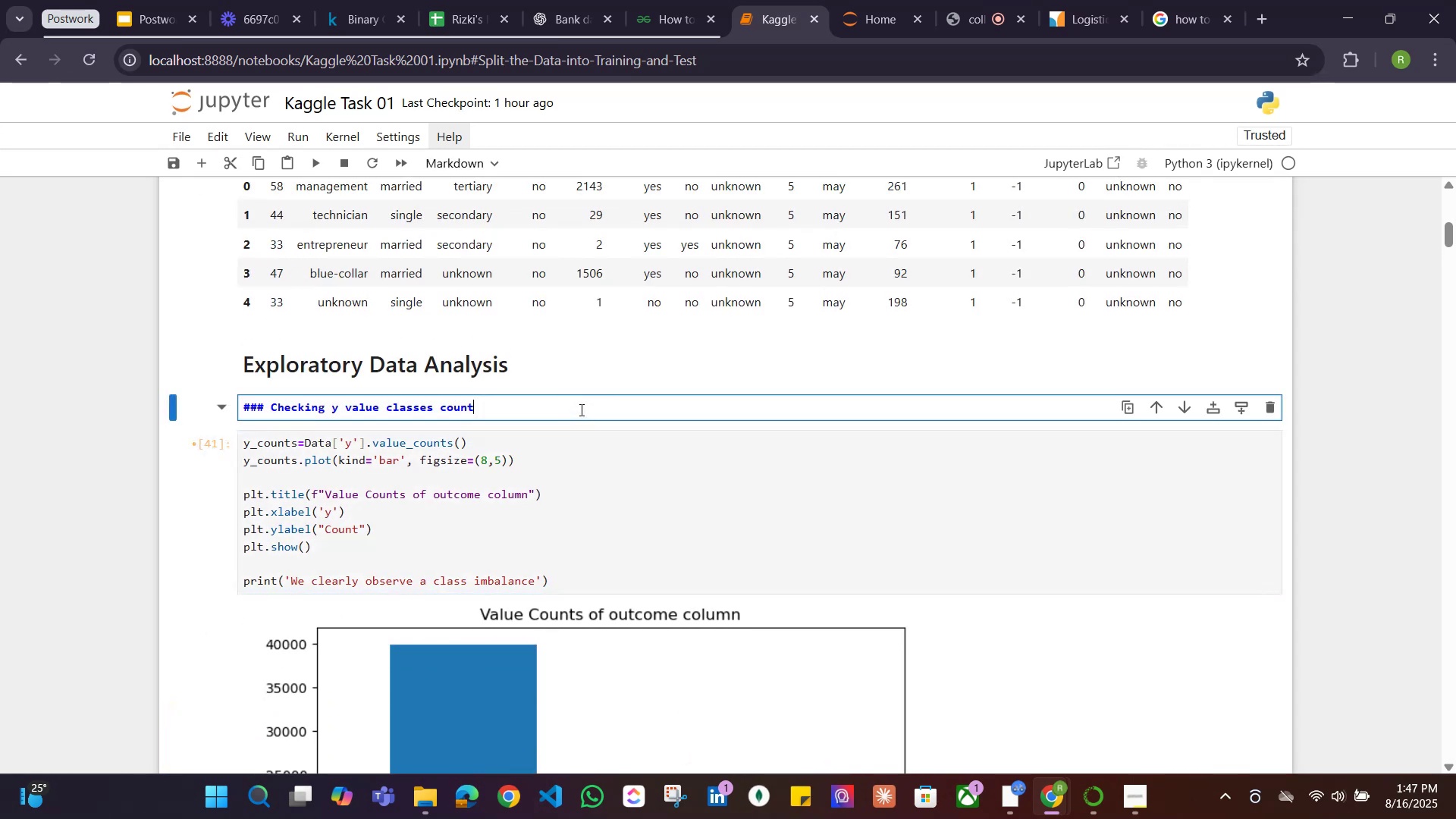 
key(Shift+Enter)
 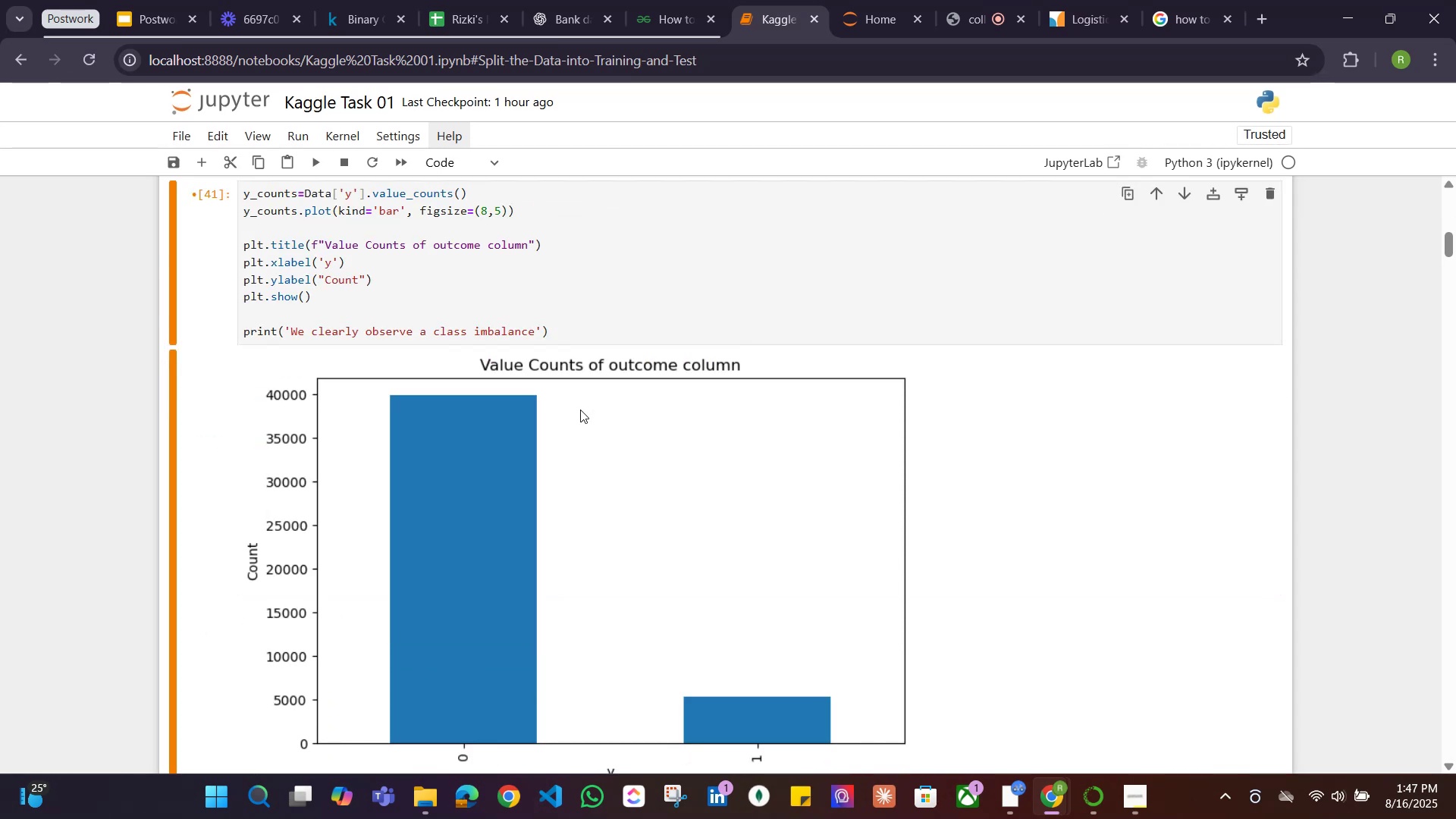 
scroll: coordinate [567, 377], scroll_direction: up, amount: 4.0
 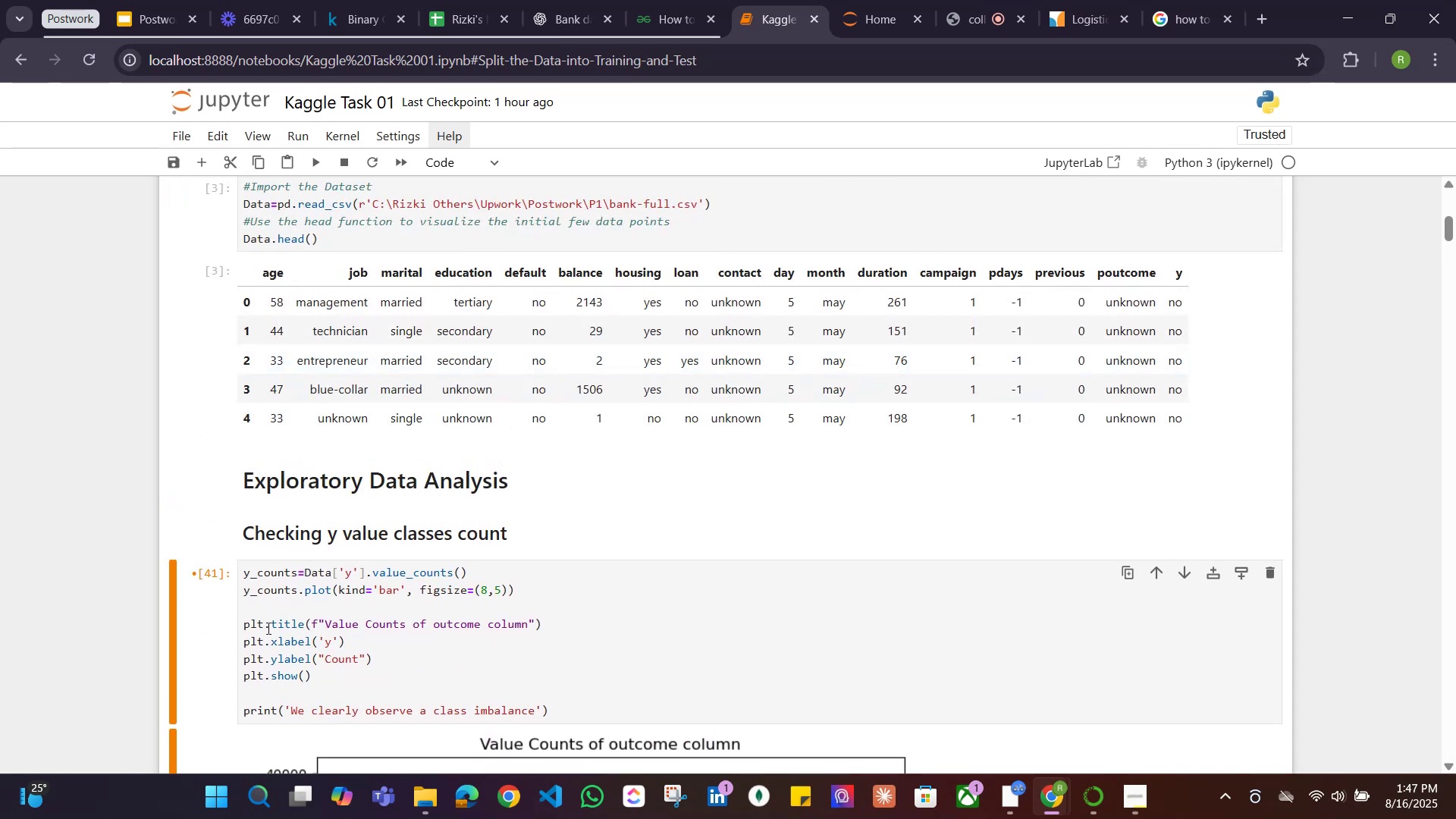 
left_click([274, 610])
 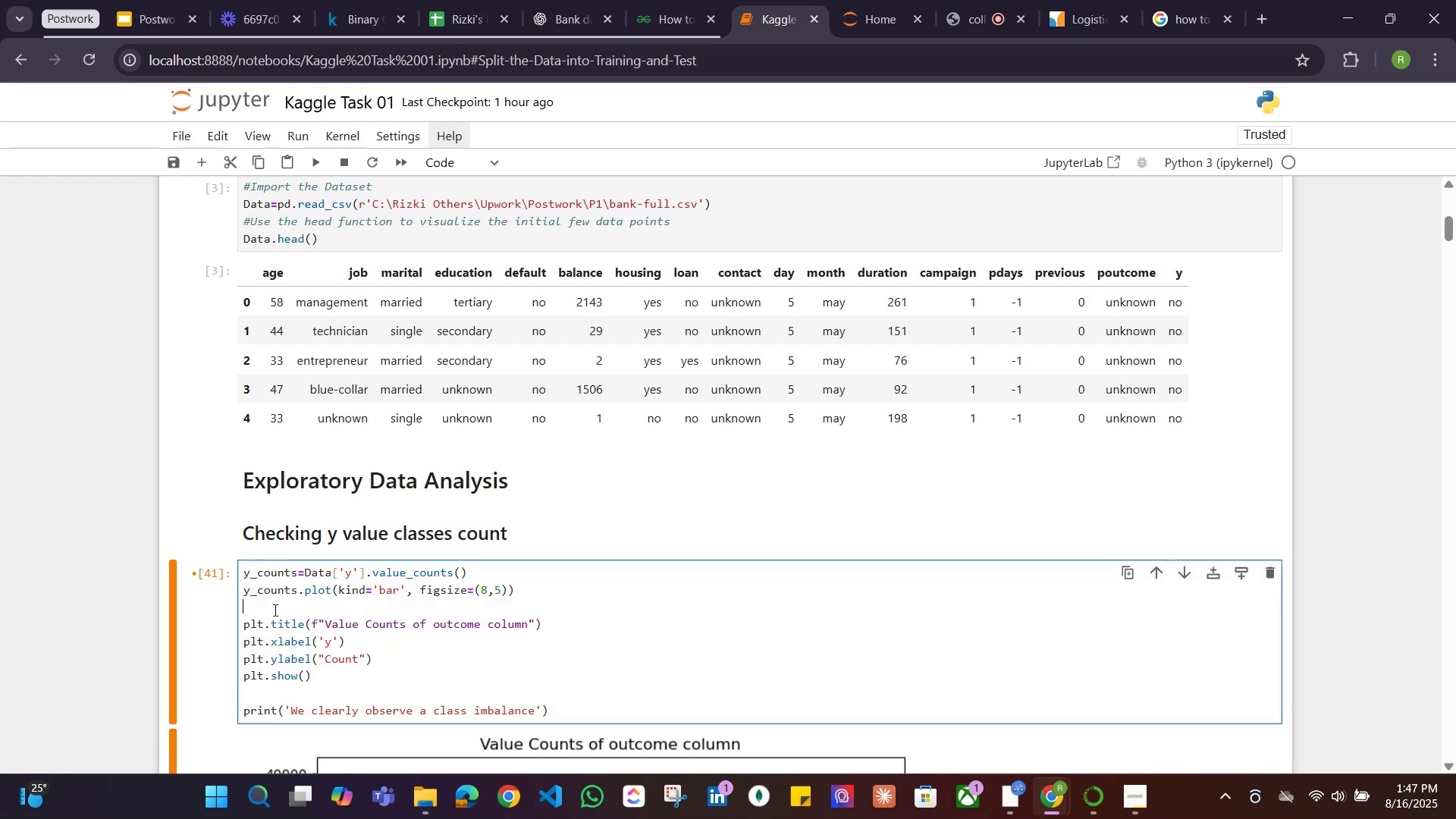 
key(Control+ControlLeft)
 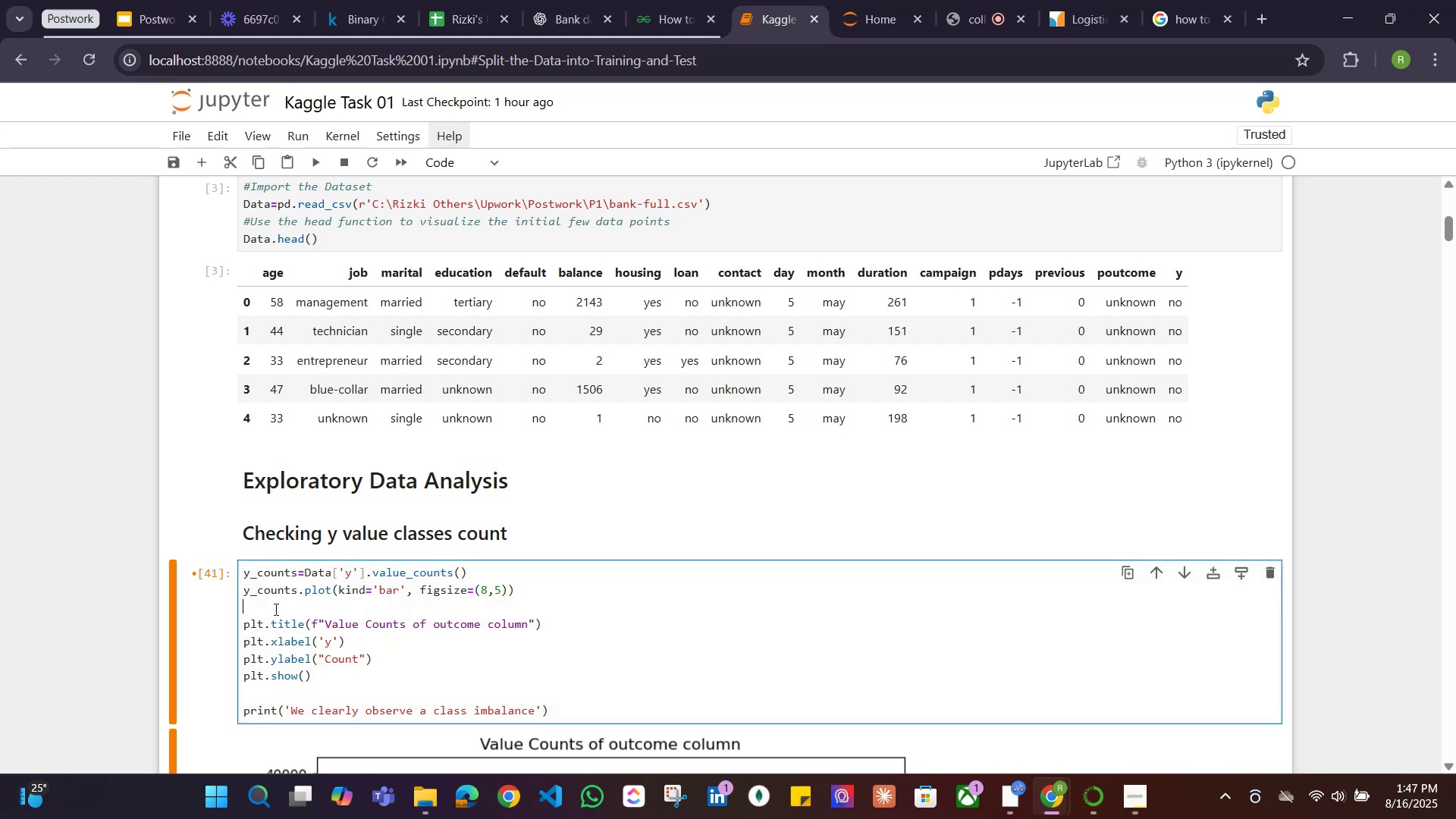 
key(Control+V)
 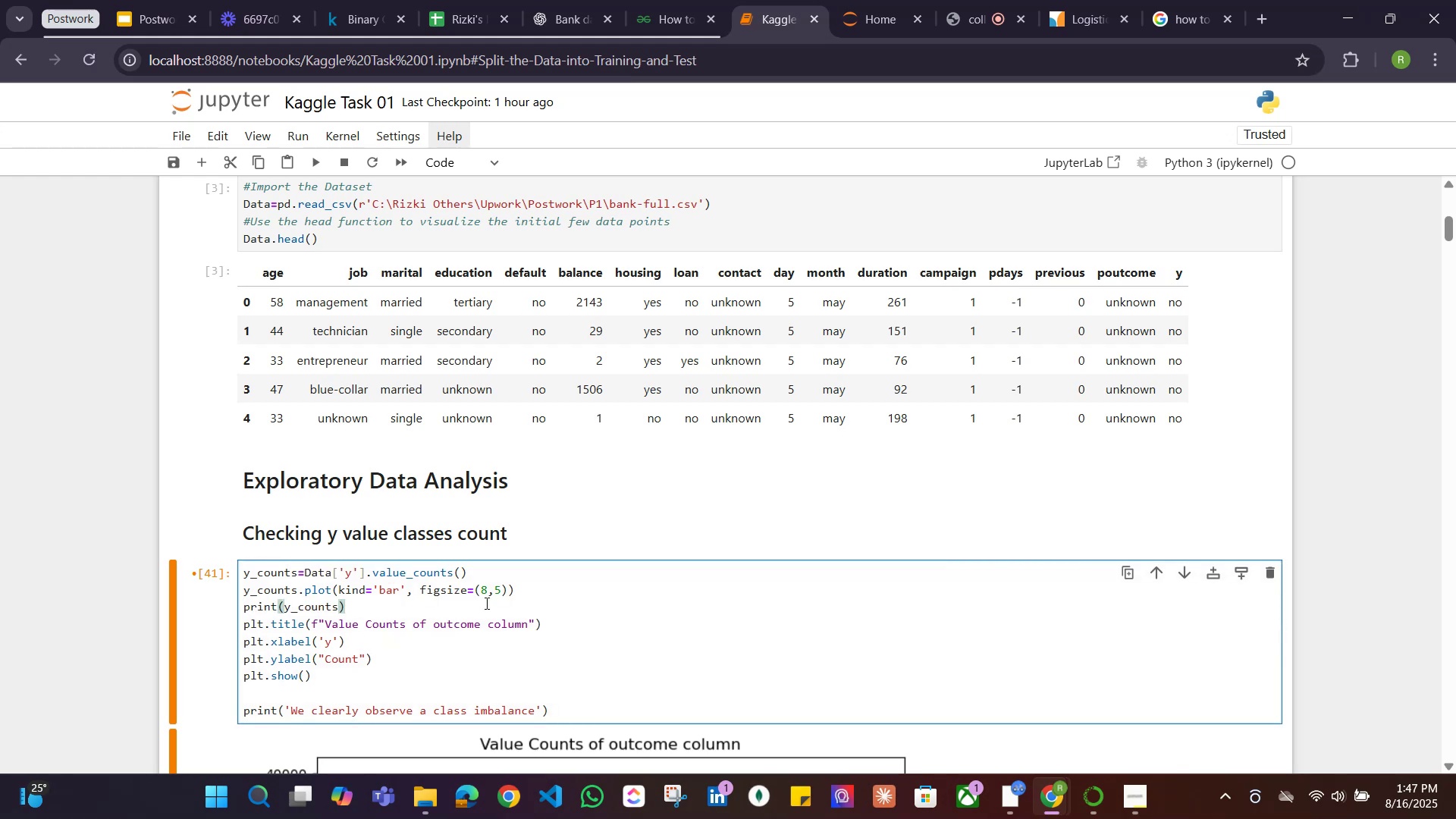 
key(Enter)
 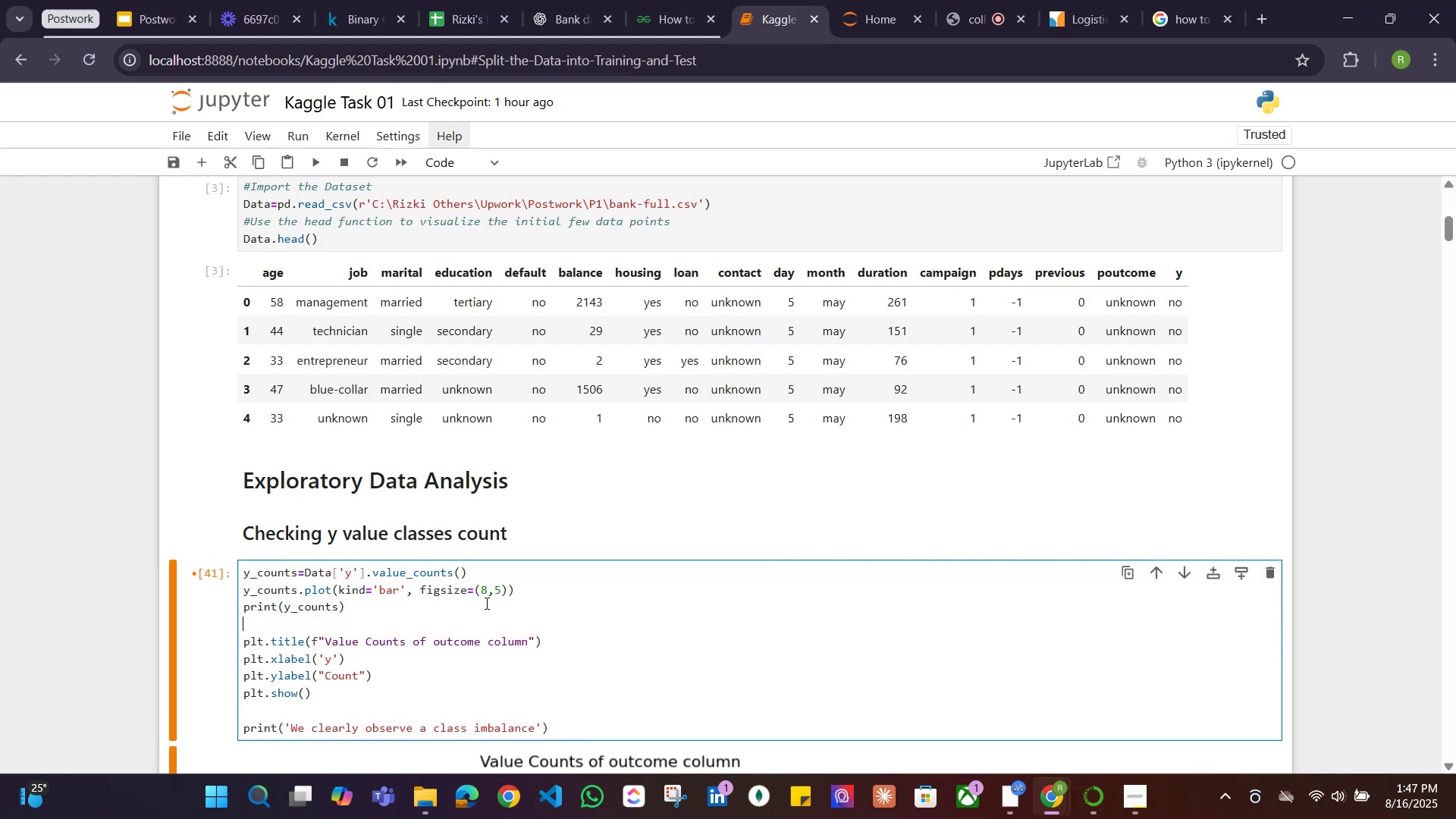 
key(Shift+ShiftRight)
 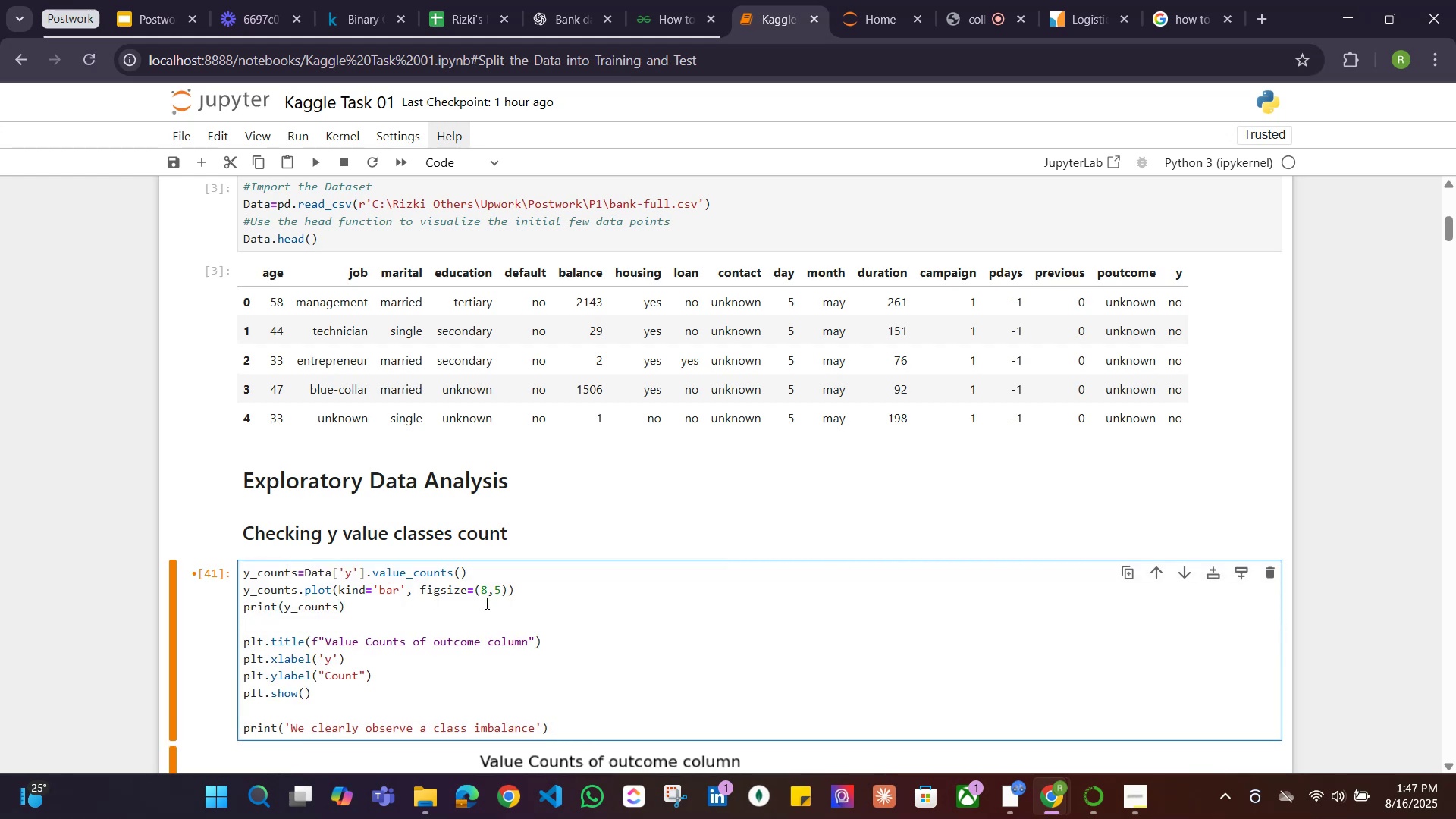 
key(Shift+Enter)
 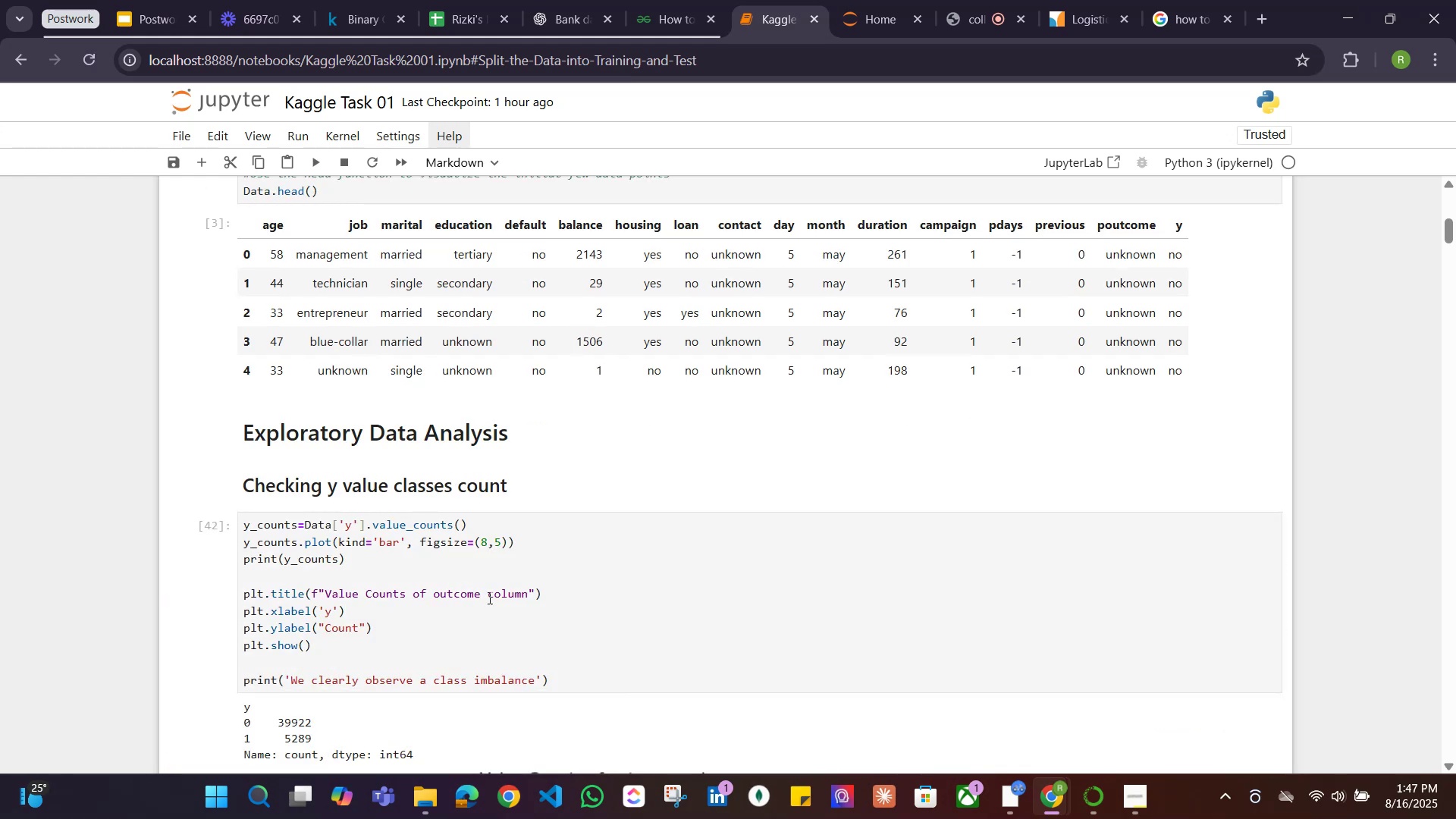 
scroll: coordinate [500, 572], scroll_direction: down, amount: 3.0
 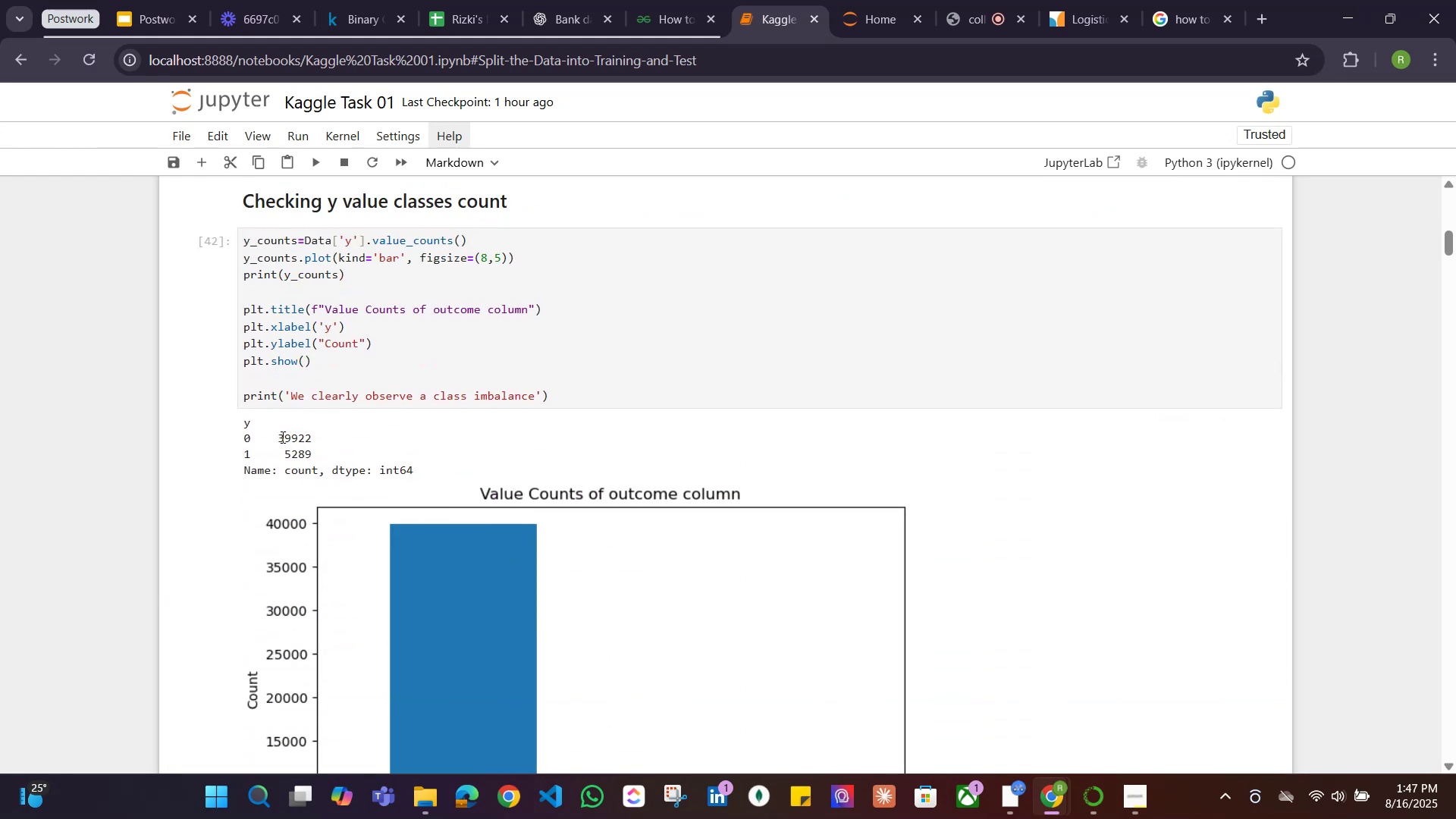 
left_click_drag(start_coordinate=[278, 437], to_coordinate=[312, 440])
 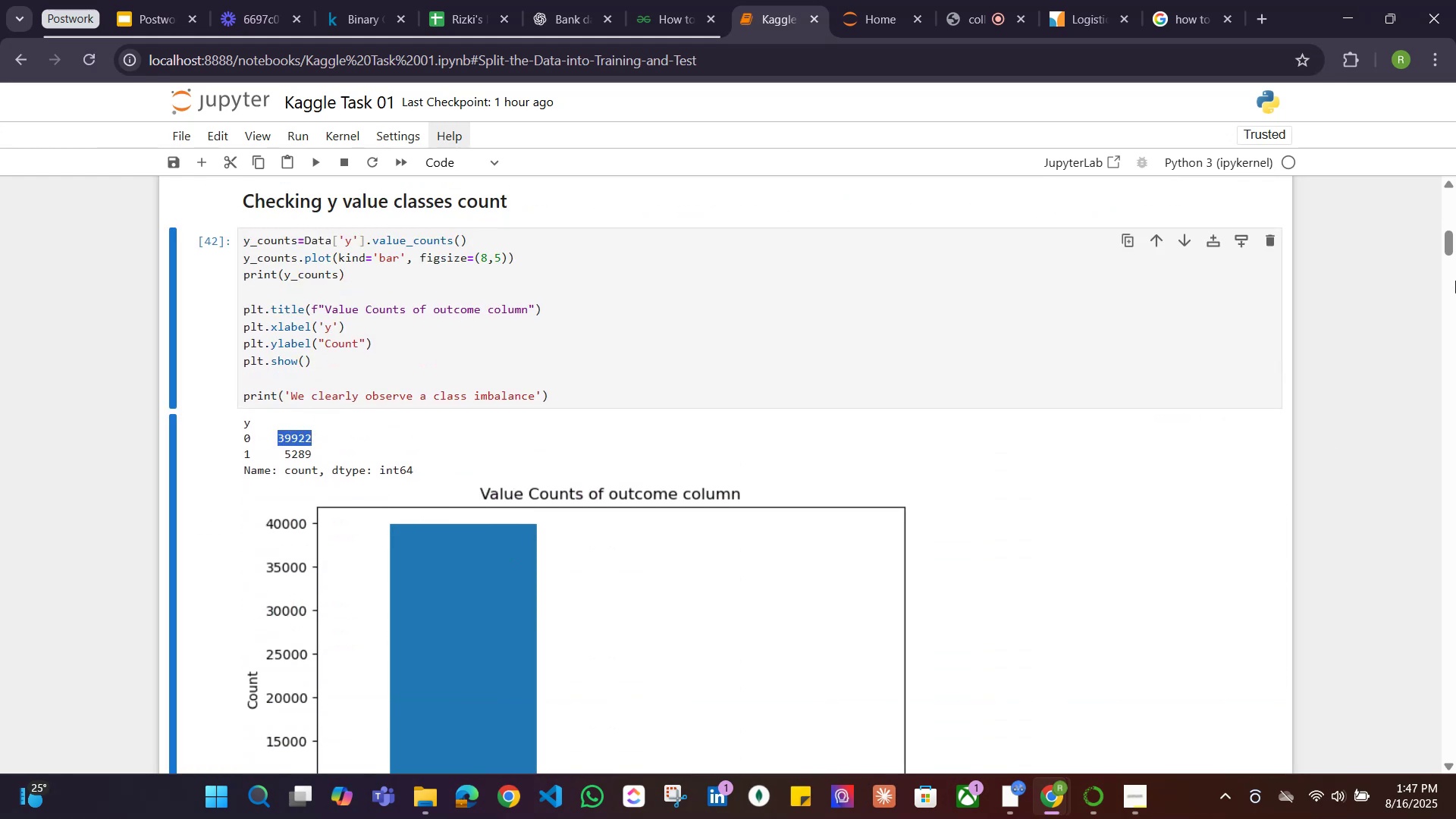 
left_click_drag(start_coordinate=[1448, 246], to_coordinate=[1455, 726])
 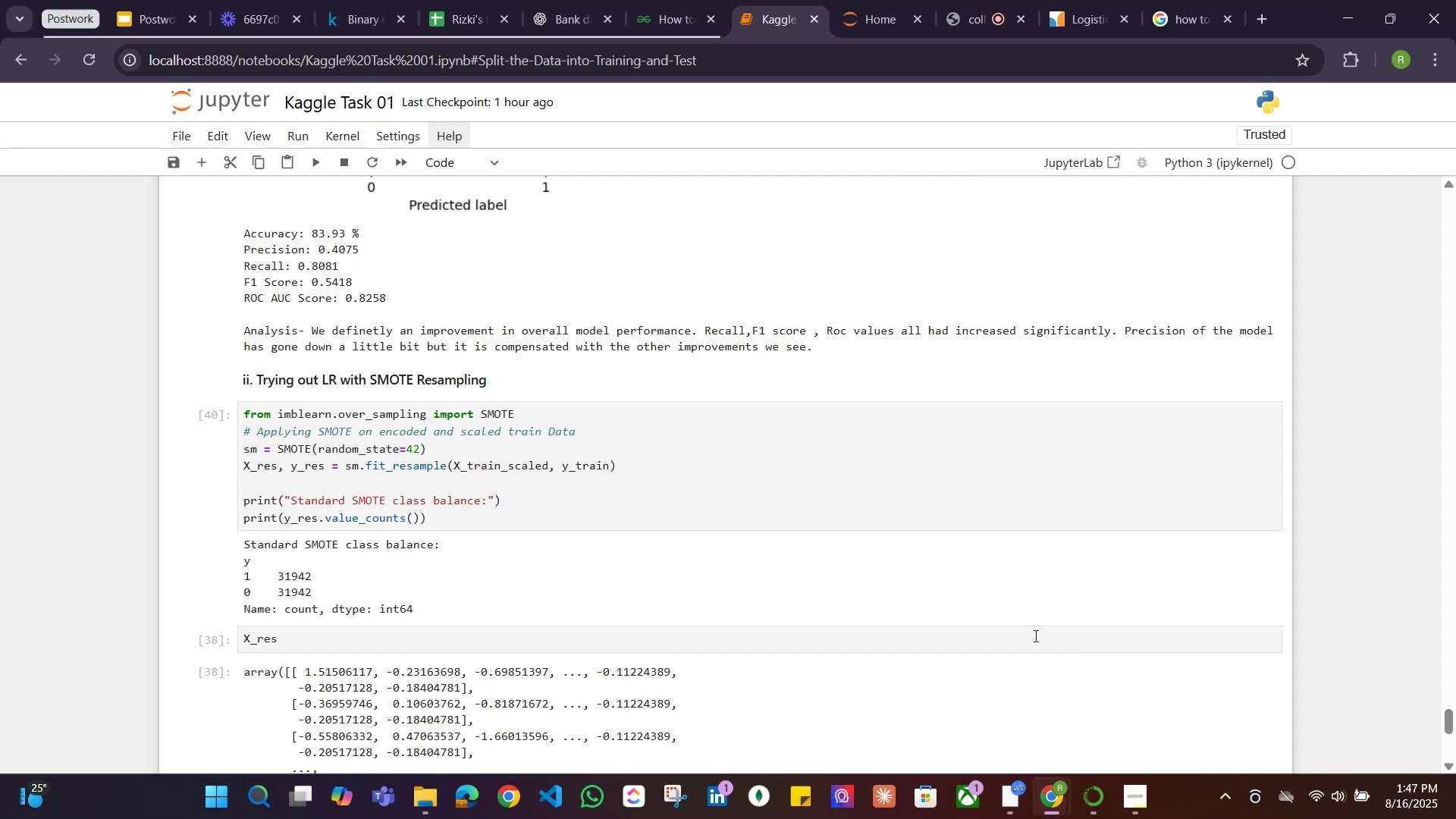 
scroll: coordinate [926, 620], scroll_direction: down, amount: 2.0
 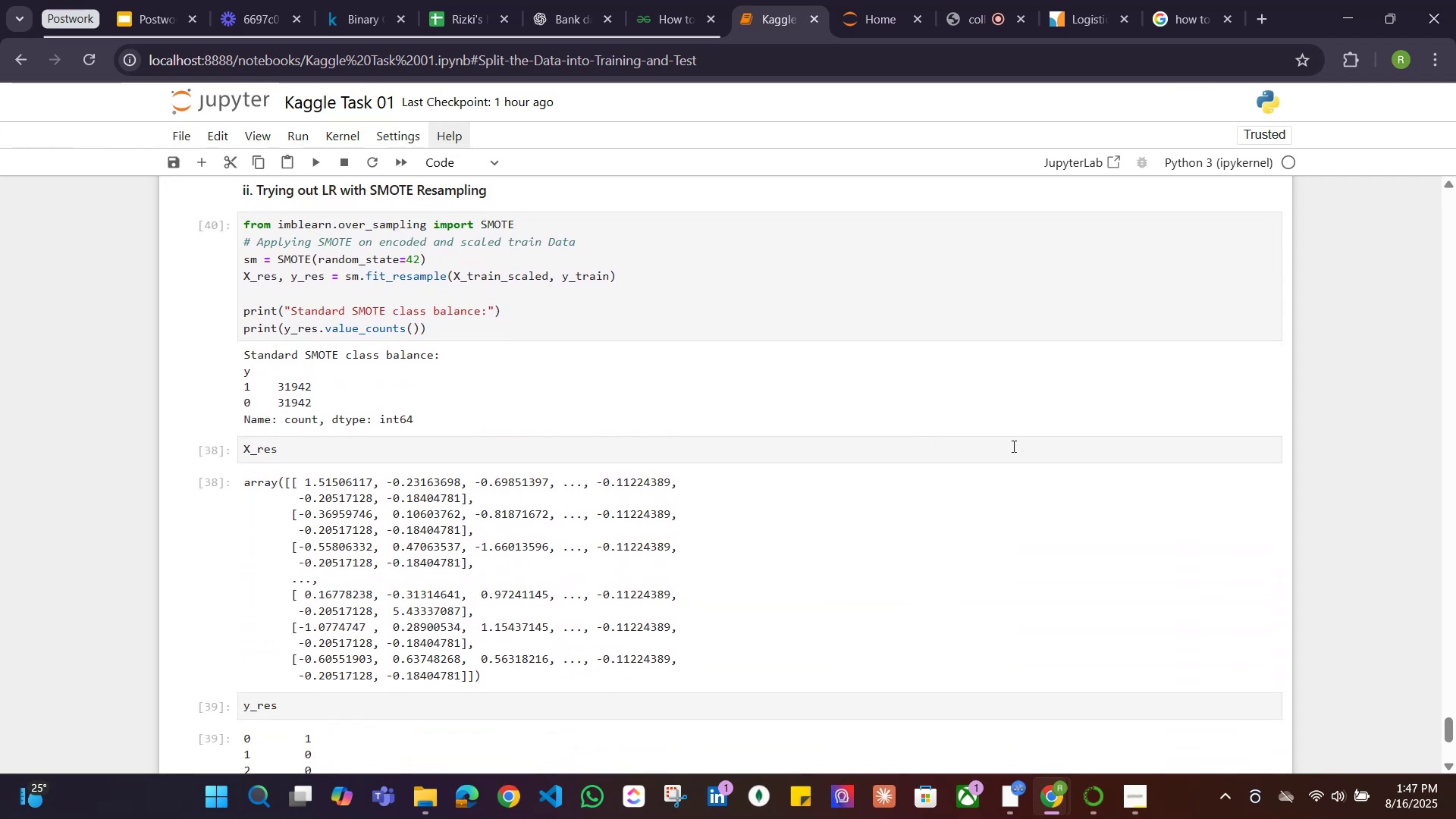 
left_click_drag(start_coordinate=[1031, 457], to_coordinate=[1035, 457])
 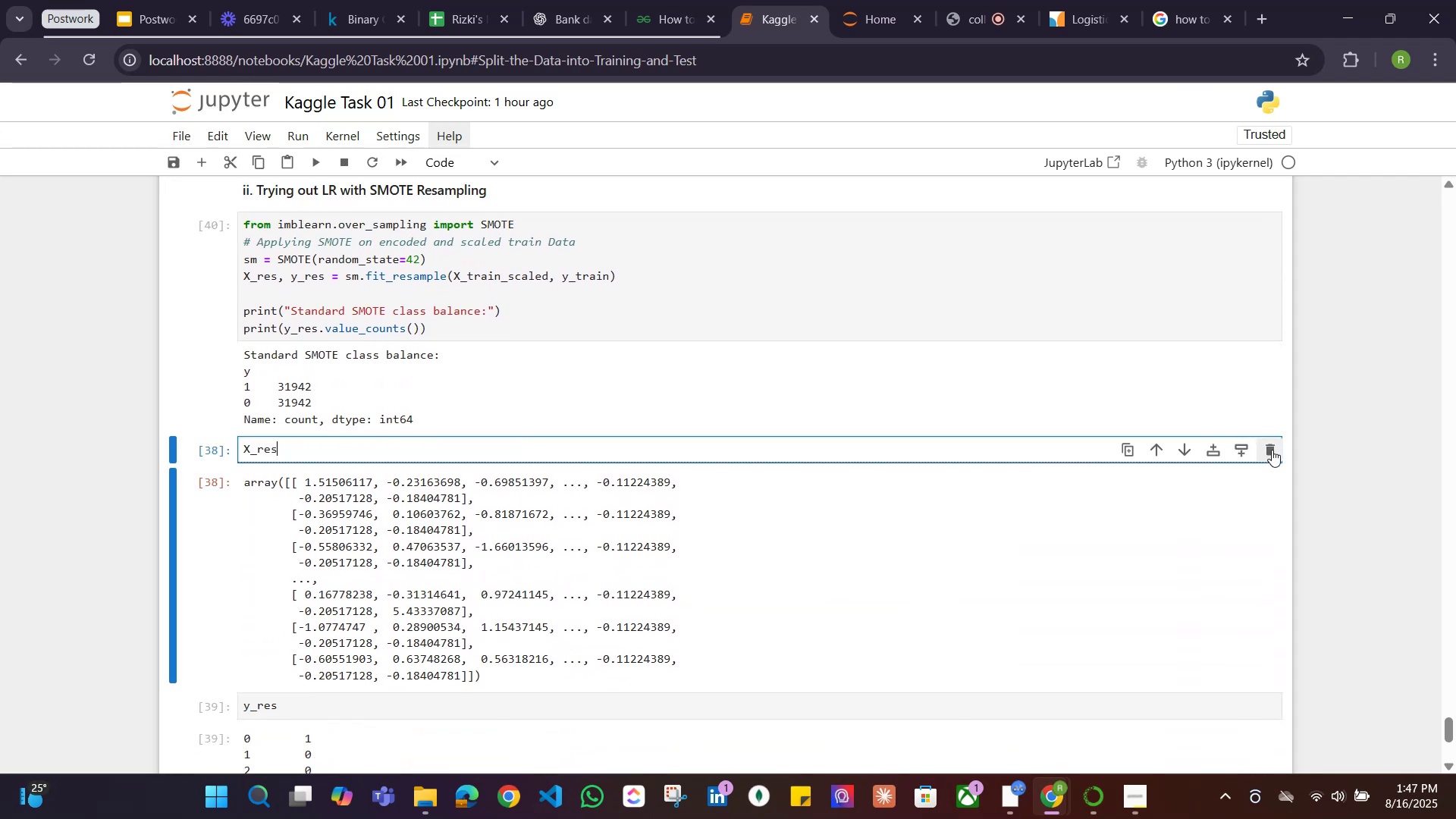 
left_click([1272, 450])
 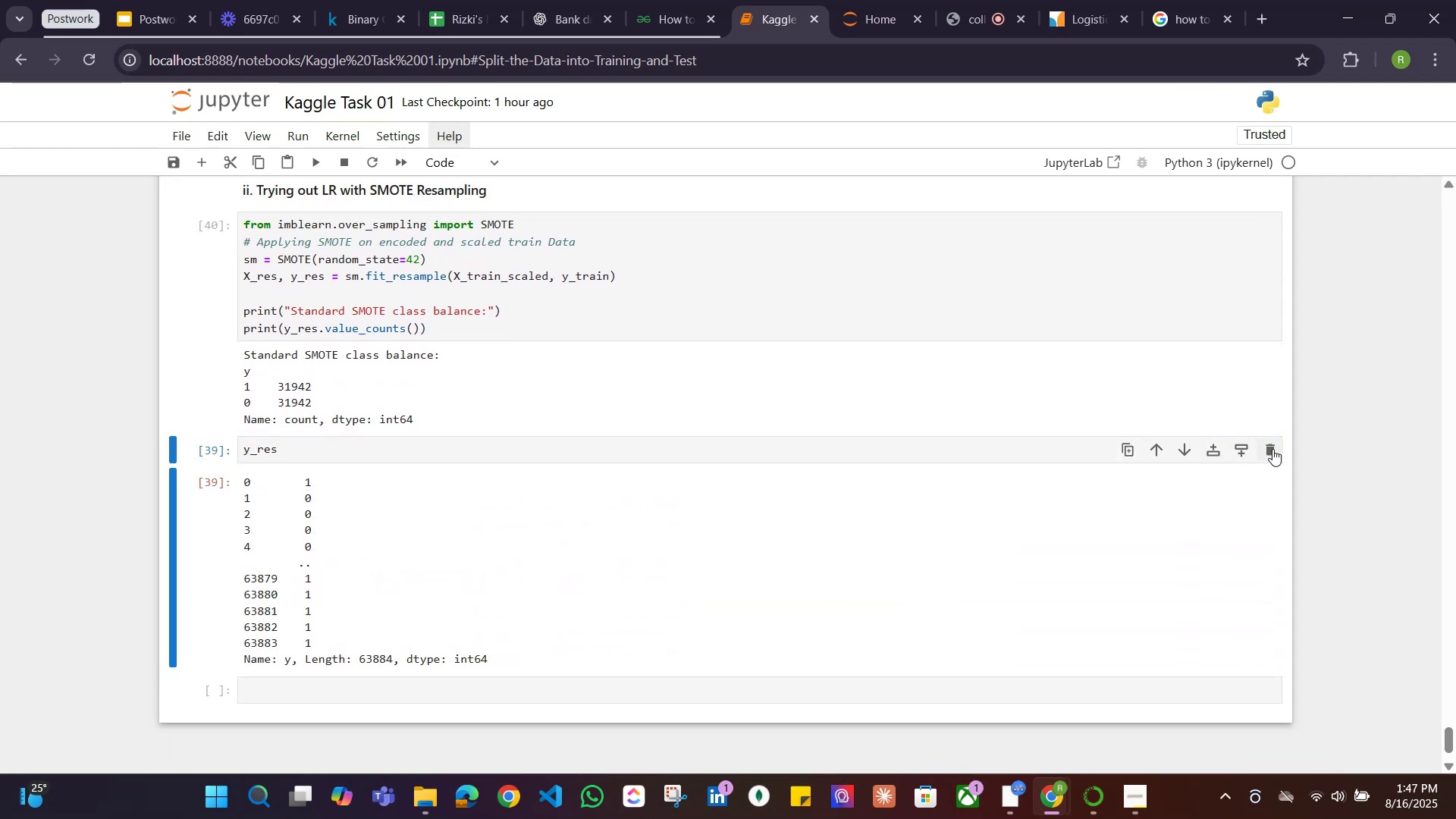 
left_click([1272, 449])
 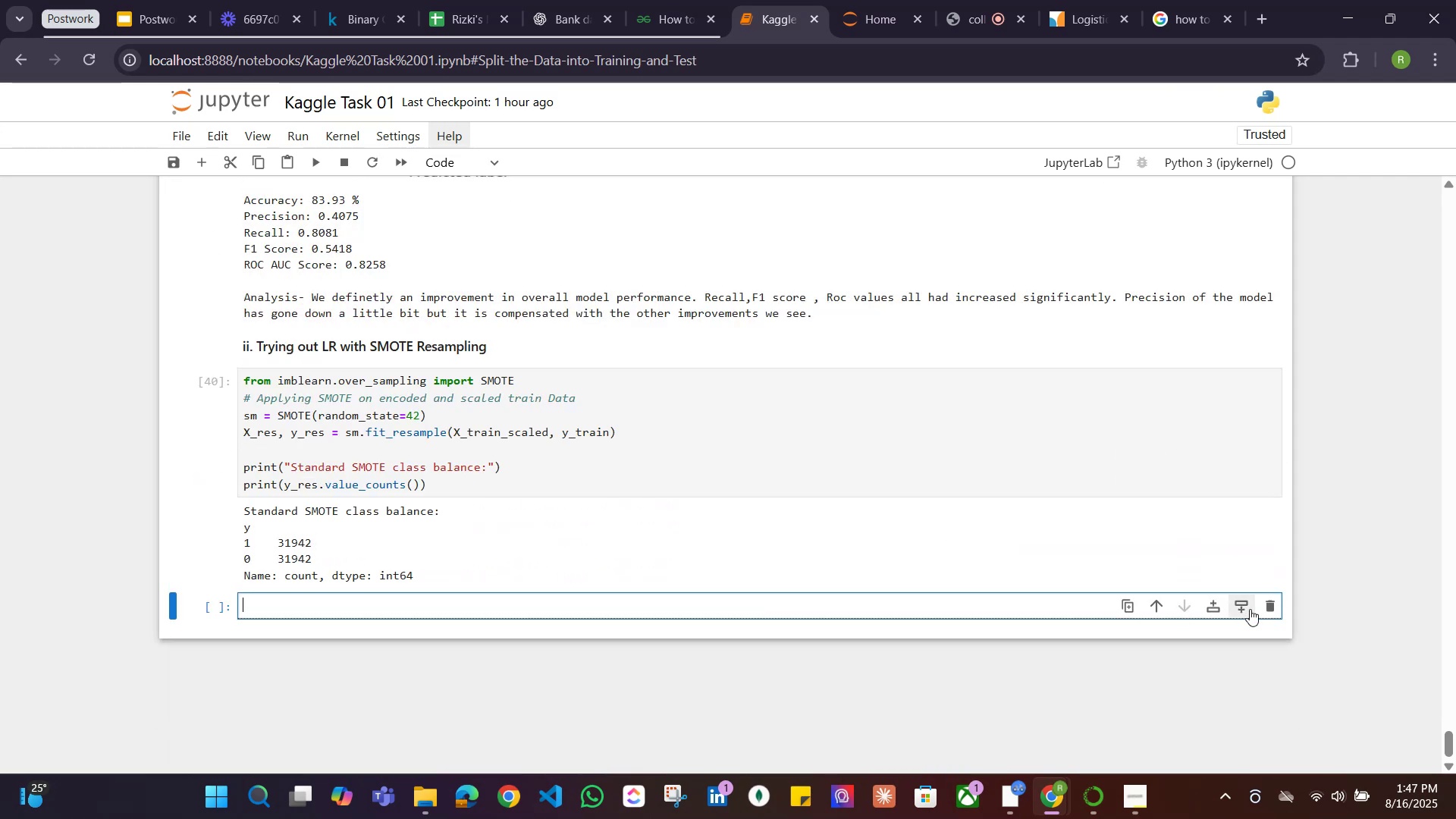 
left_click([1266, 604])
 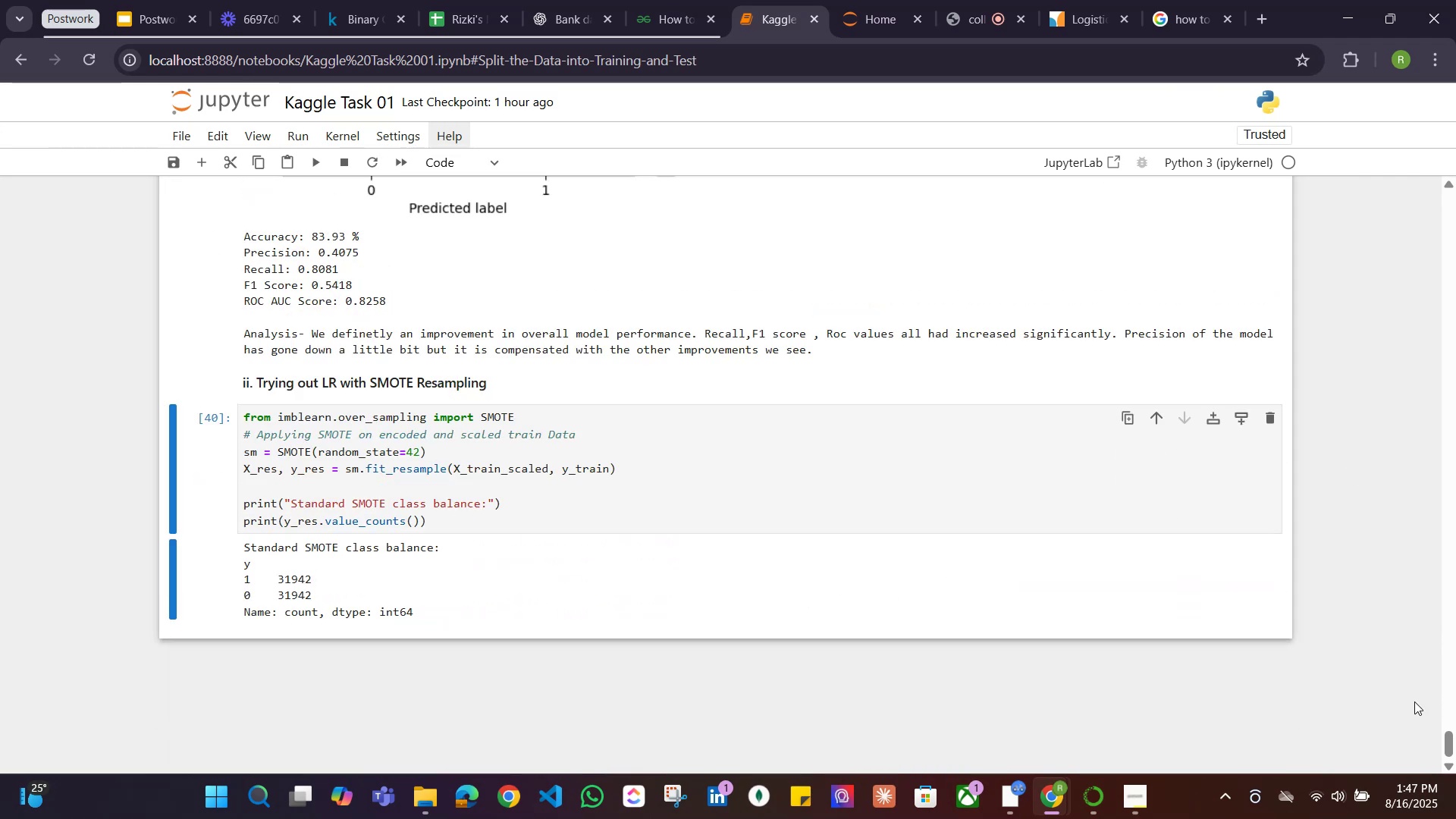 
left_click_drag(start_coordinate=[1451, 745], to_coordinate=[1455, 241])
 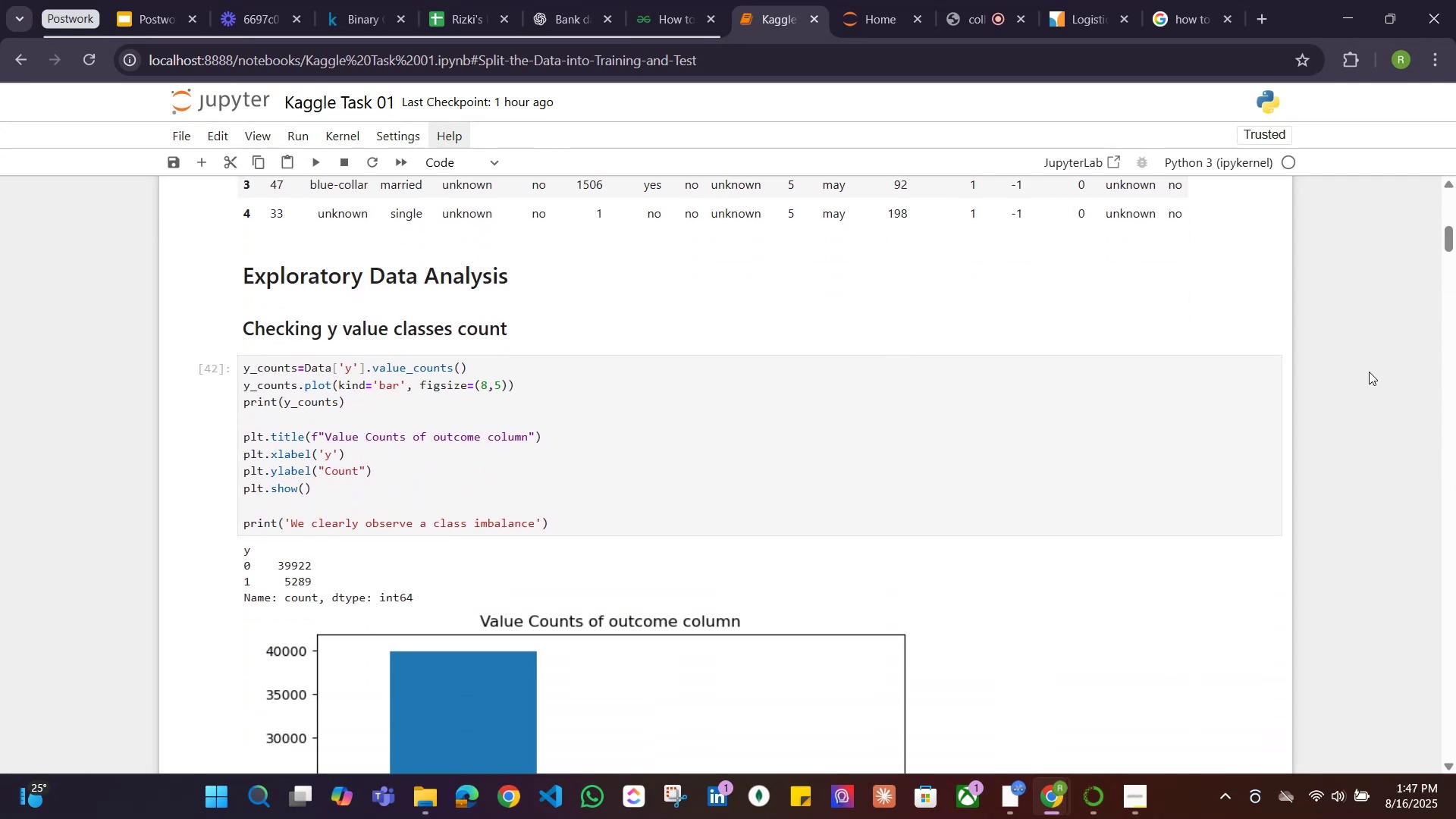 
left_click_drag(start_coordinate=[1451, 236], to_coordinate=[1455, 752])
 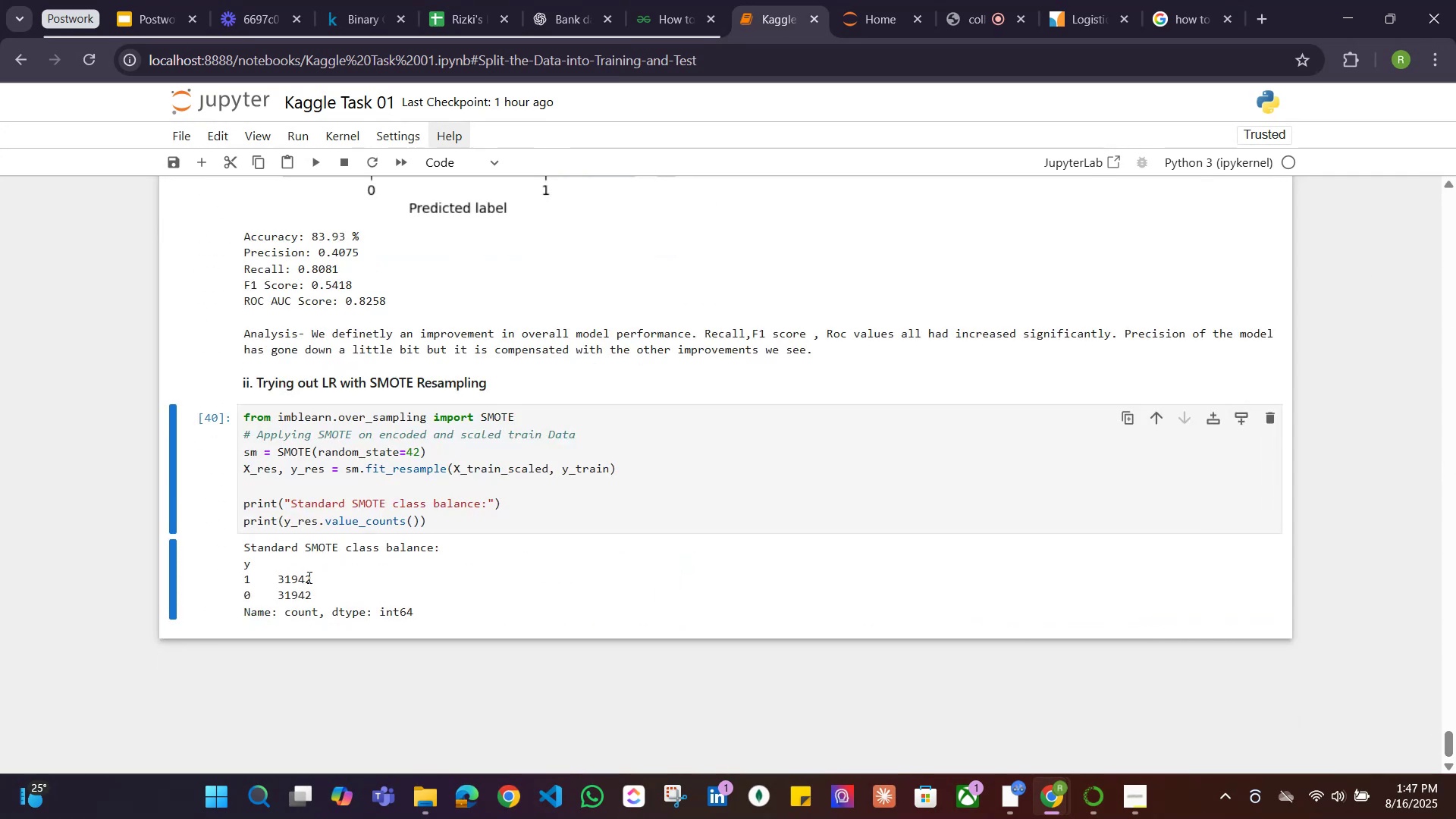 
scroll: coordinate [316, 577], scroll_direction: down, amount: 1.0
 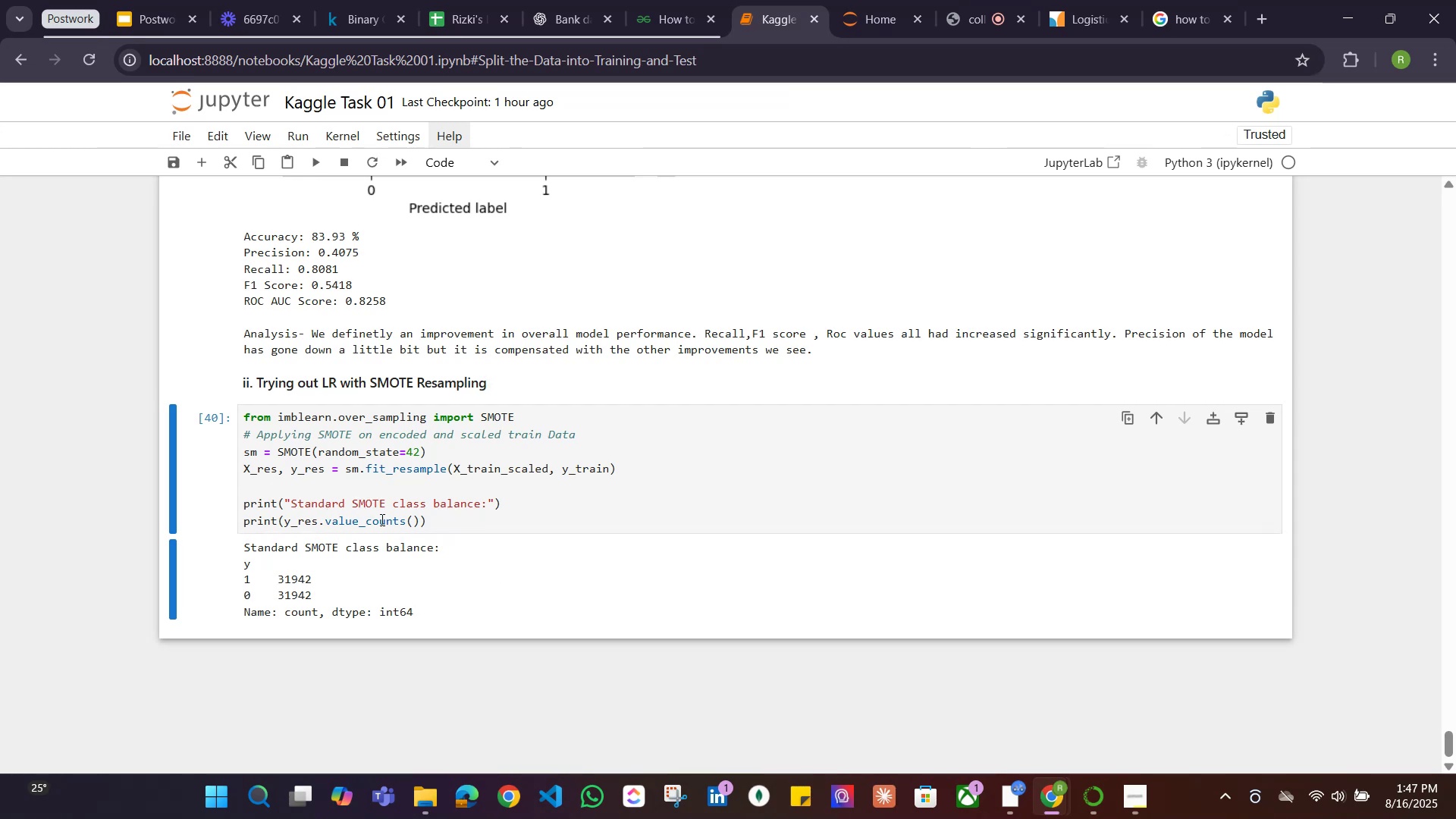 
wait(5.56)
 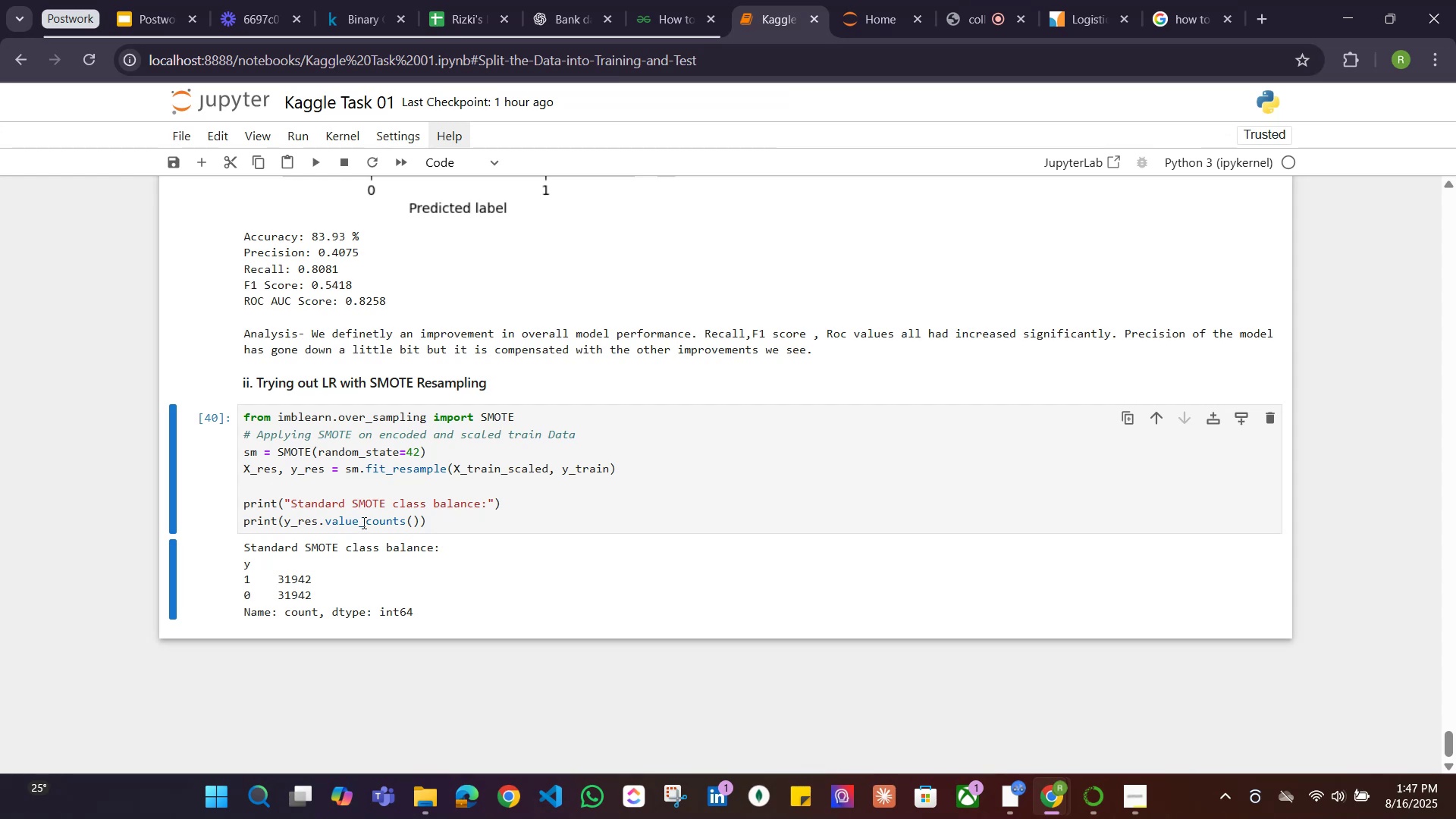 
left_click([721, 653])
 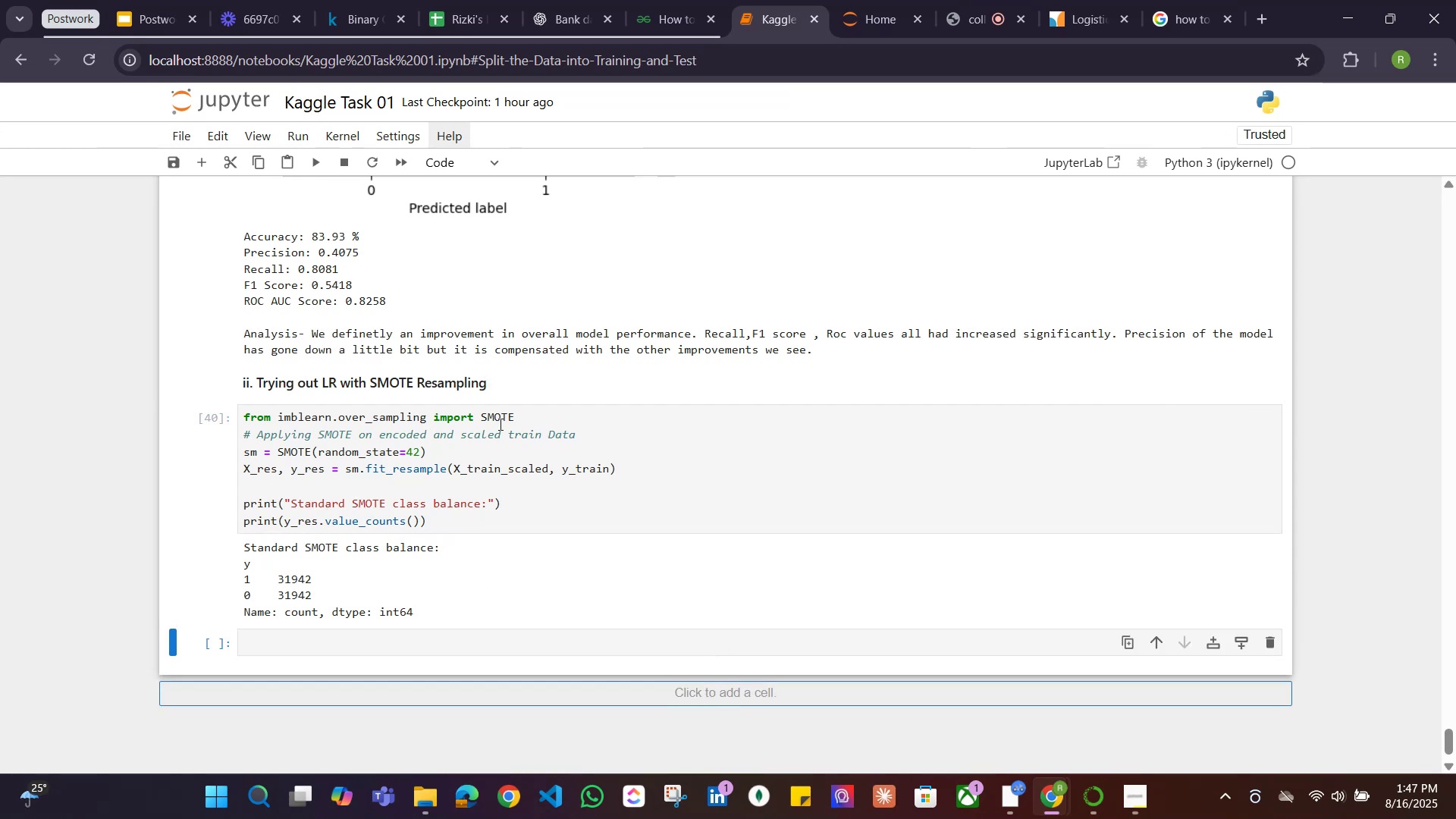 
left_click_drag(start_coordinate=[547, 416], to_coordinate=[192, 414])
 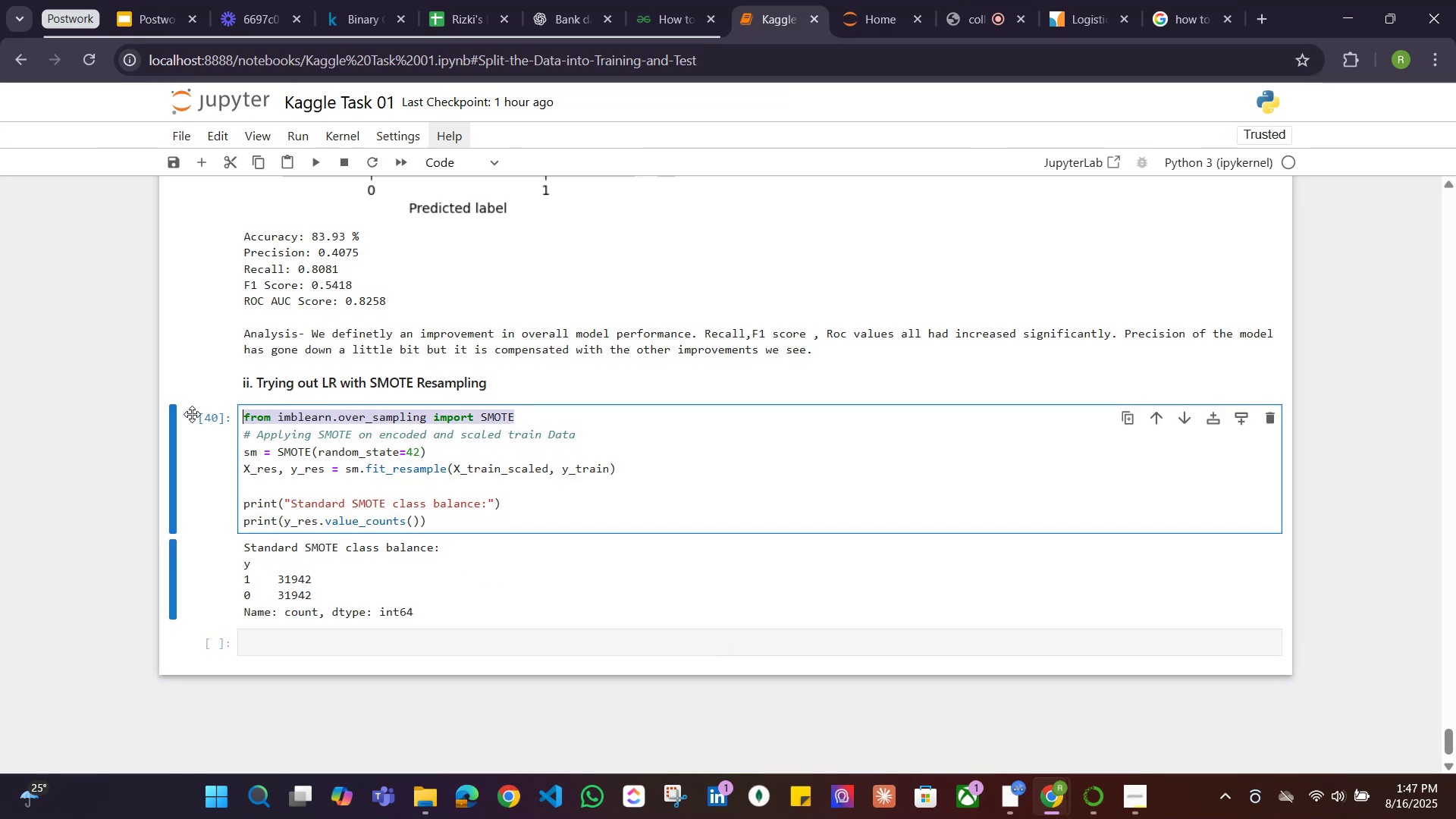 
key(Control+C)
 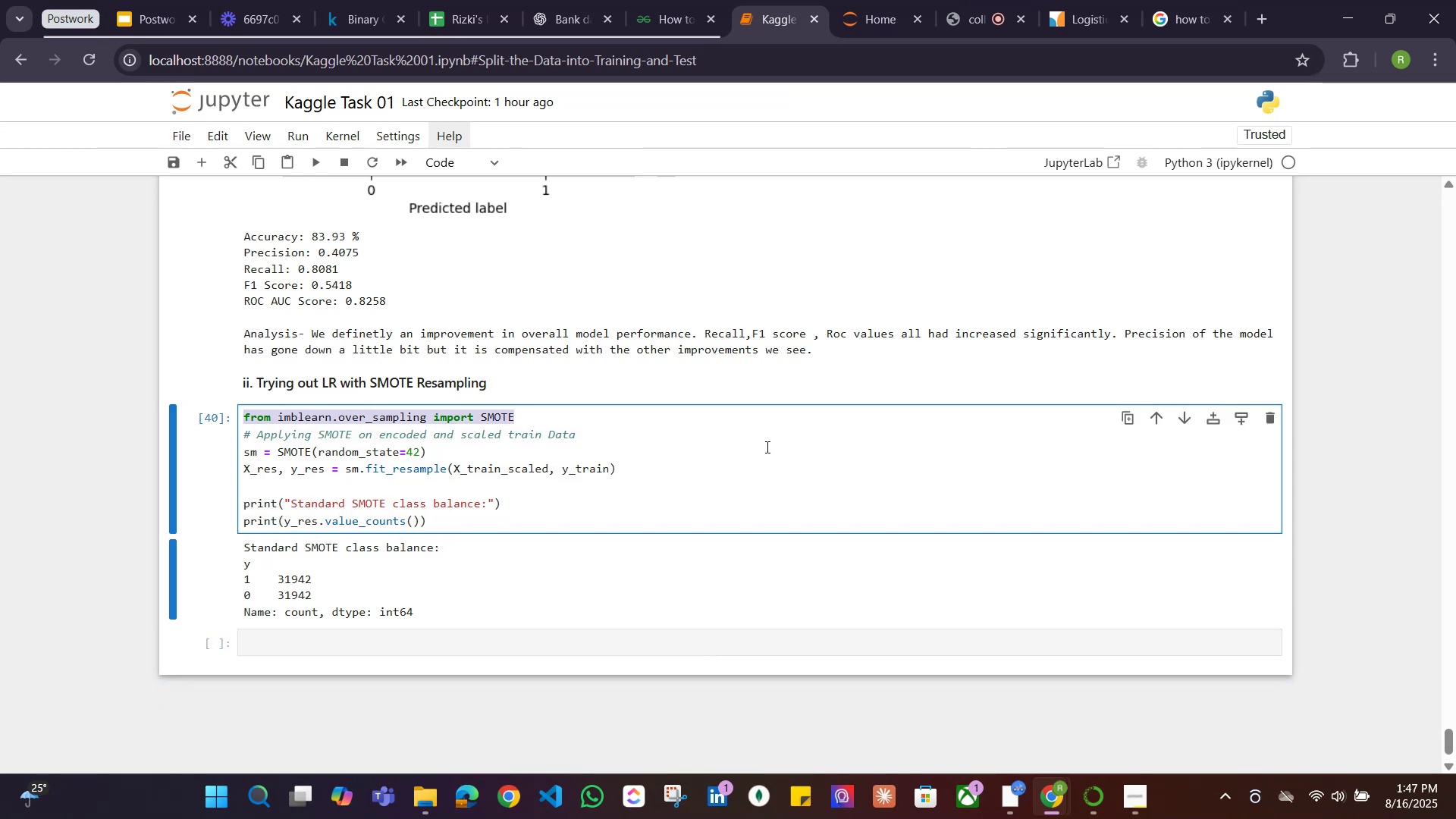 
key(Backspace)
 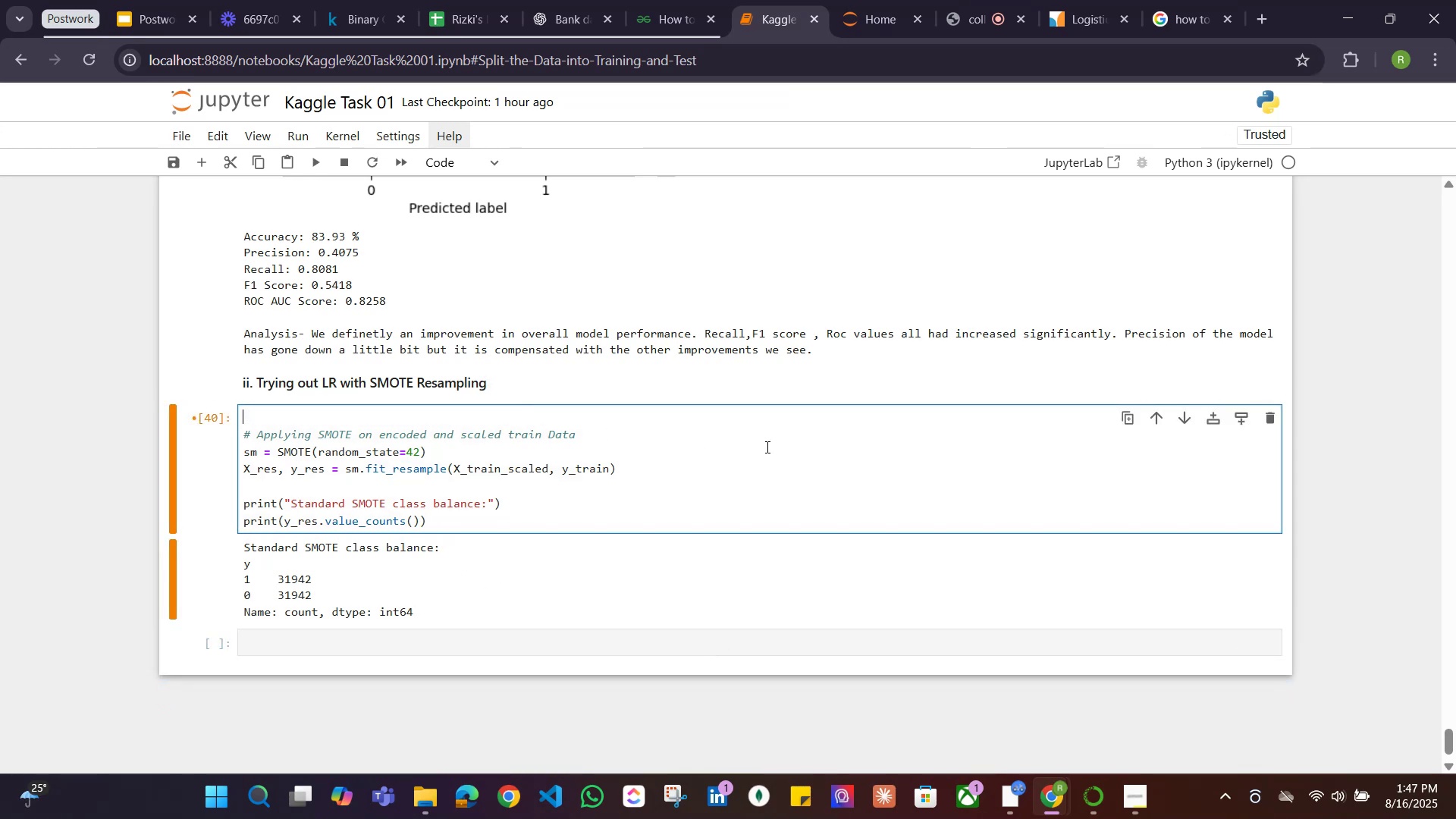 
key(ArrowDown)
 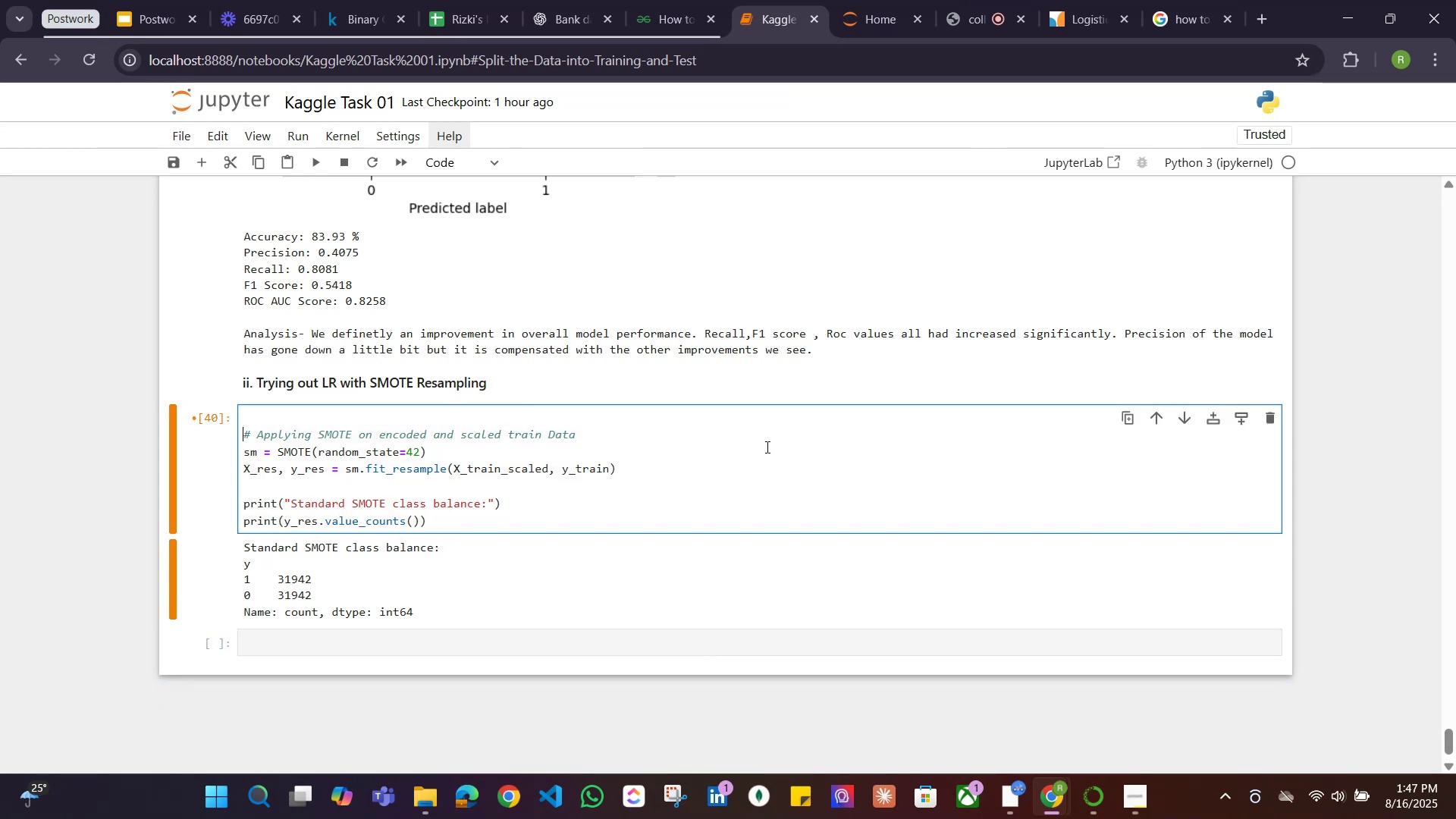 
key(Backspace)
 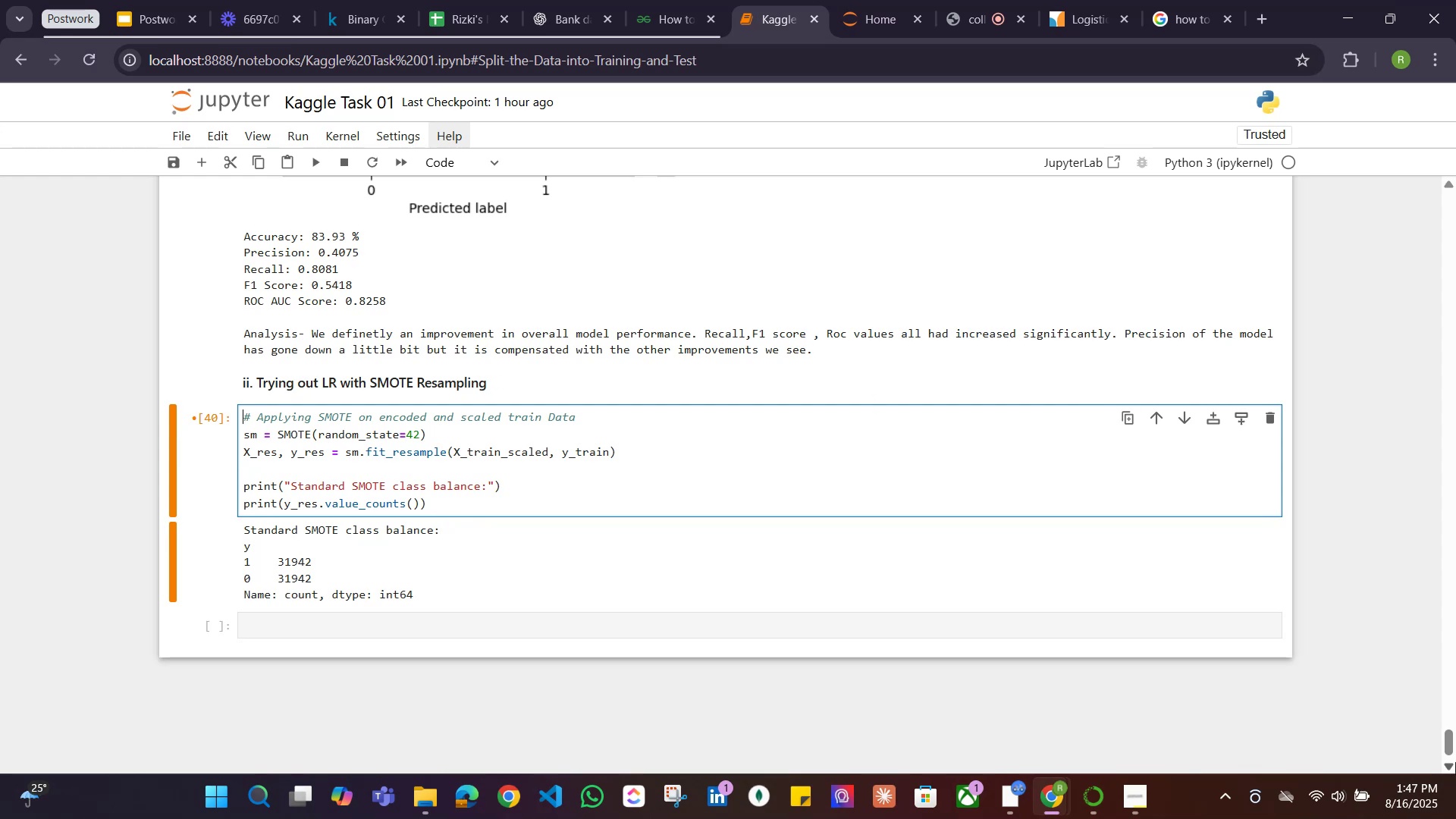 
left_click_drag(start_coordinate=[1451, 749], to_coordinate=[1454, 96])
 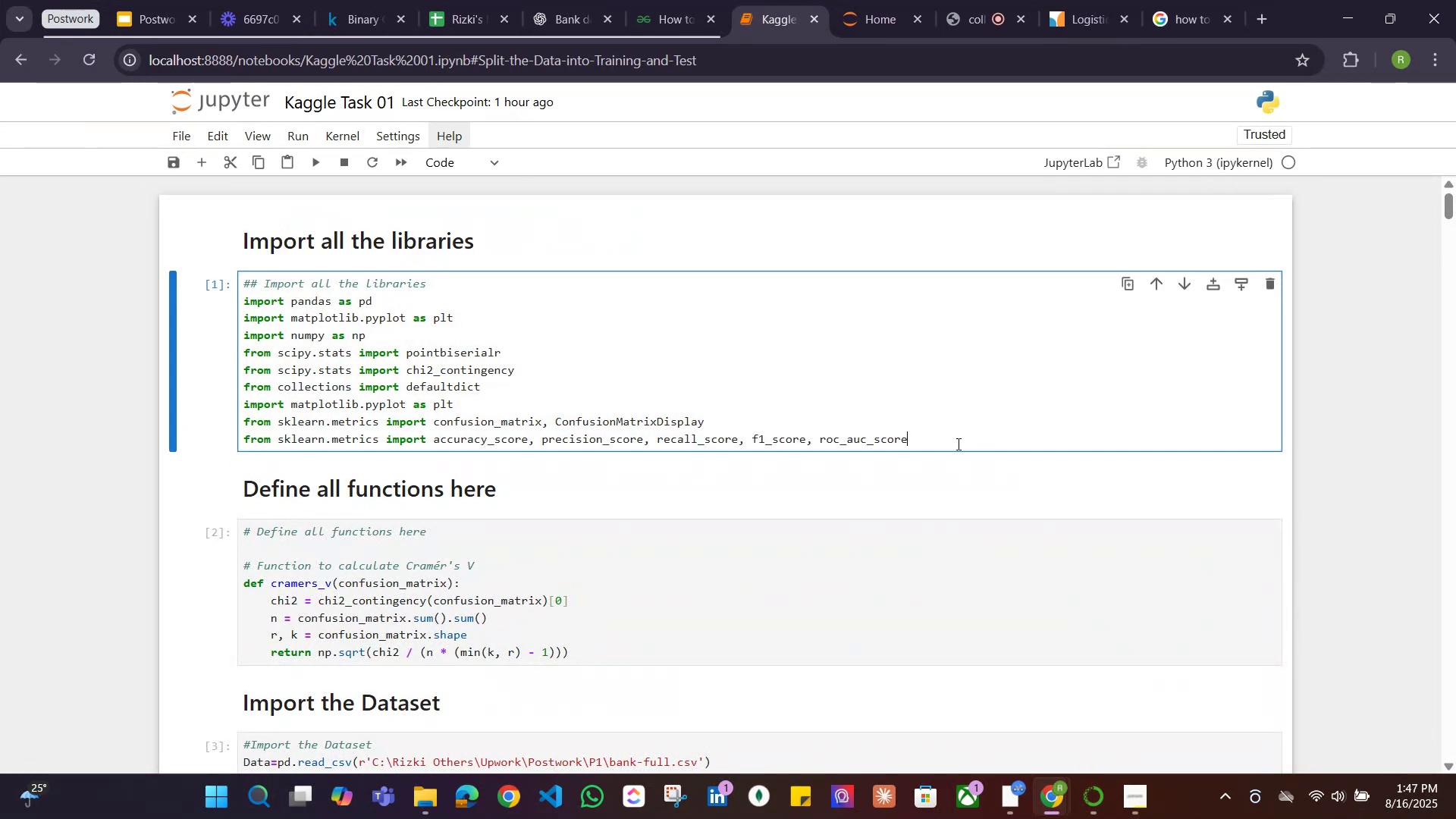 
key(Enter)
 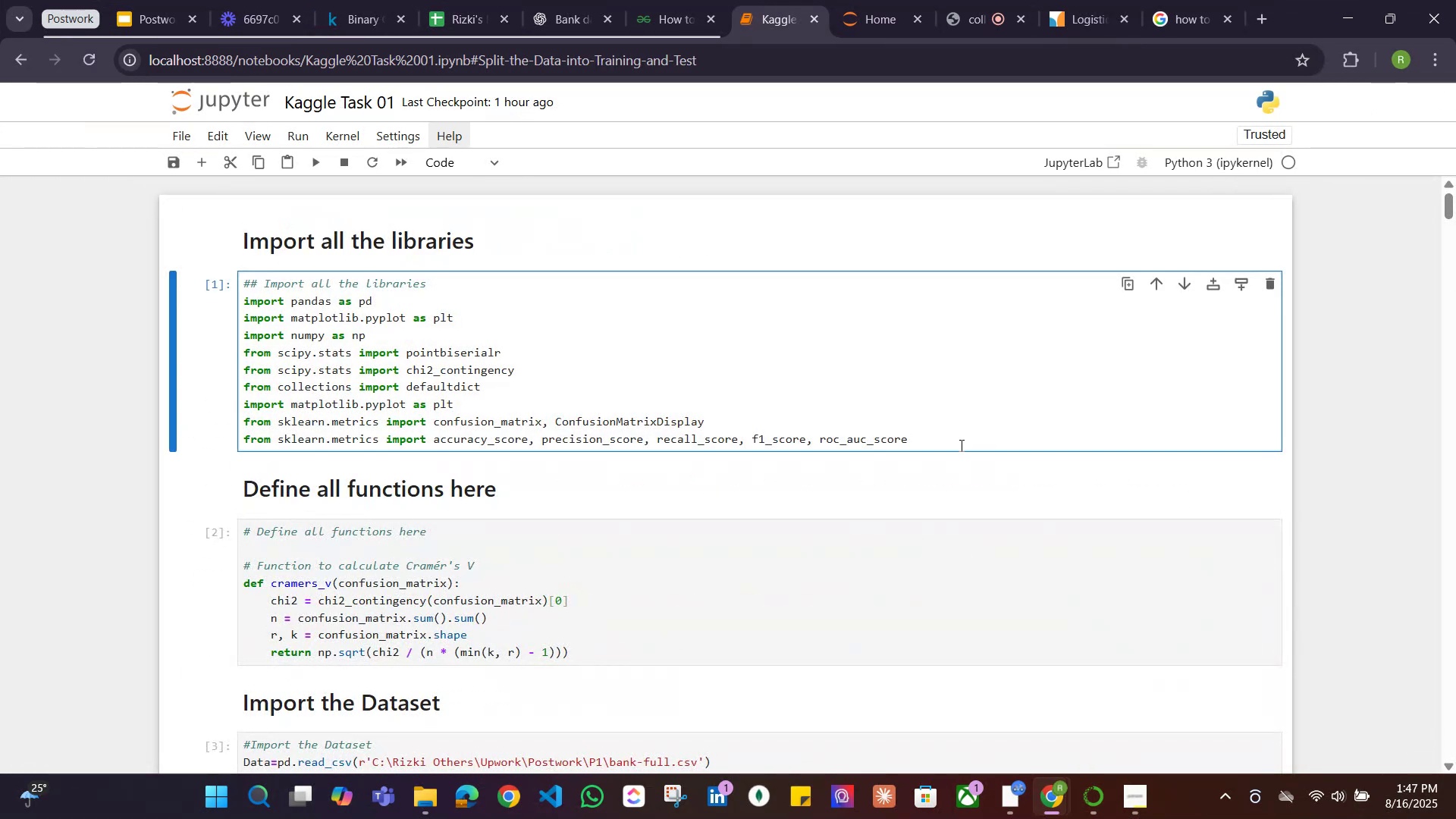 
key(Control+V)
 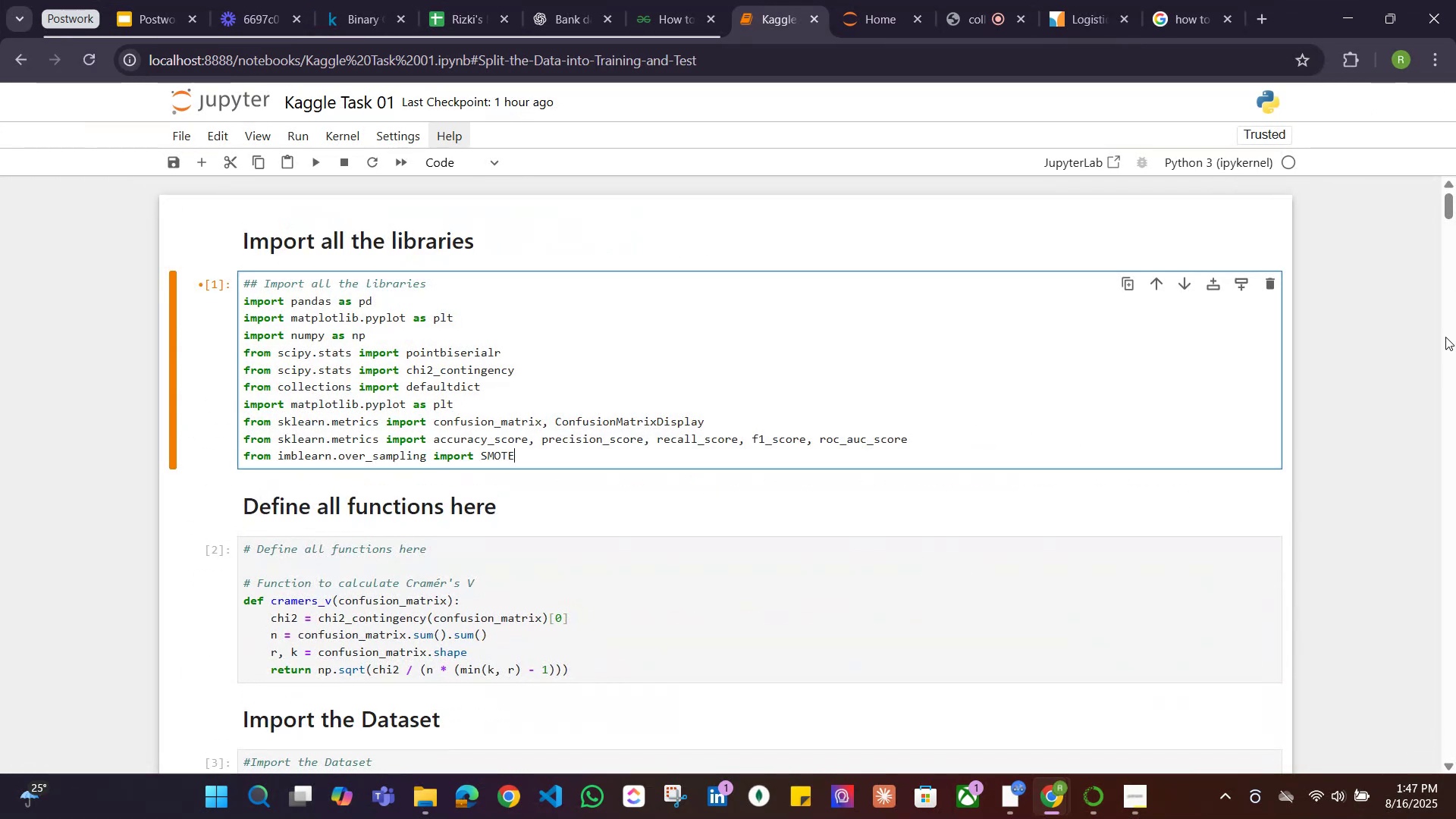 
left_click_drag(start_coordinate=[1448, 209], to_coordinate=[1454, 623])
 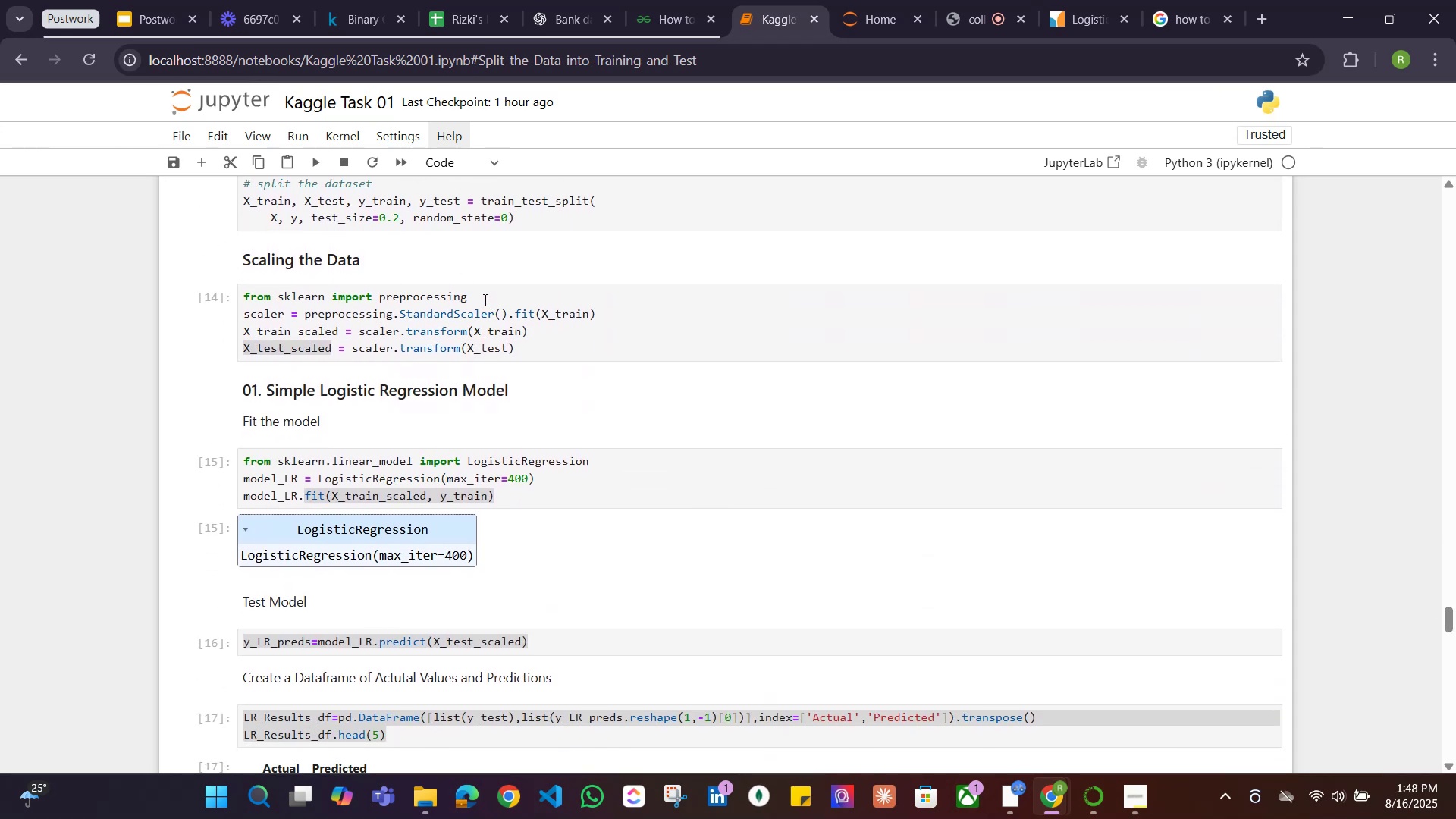 
left_click_drag(start_coordinate=[484, 300], to_coordinate=[233, 297])
 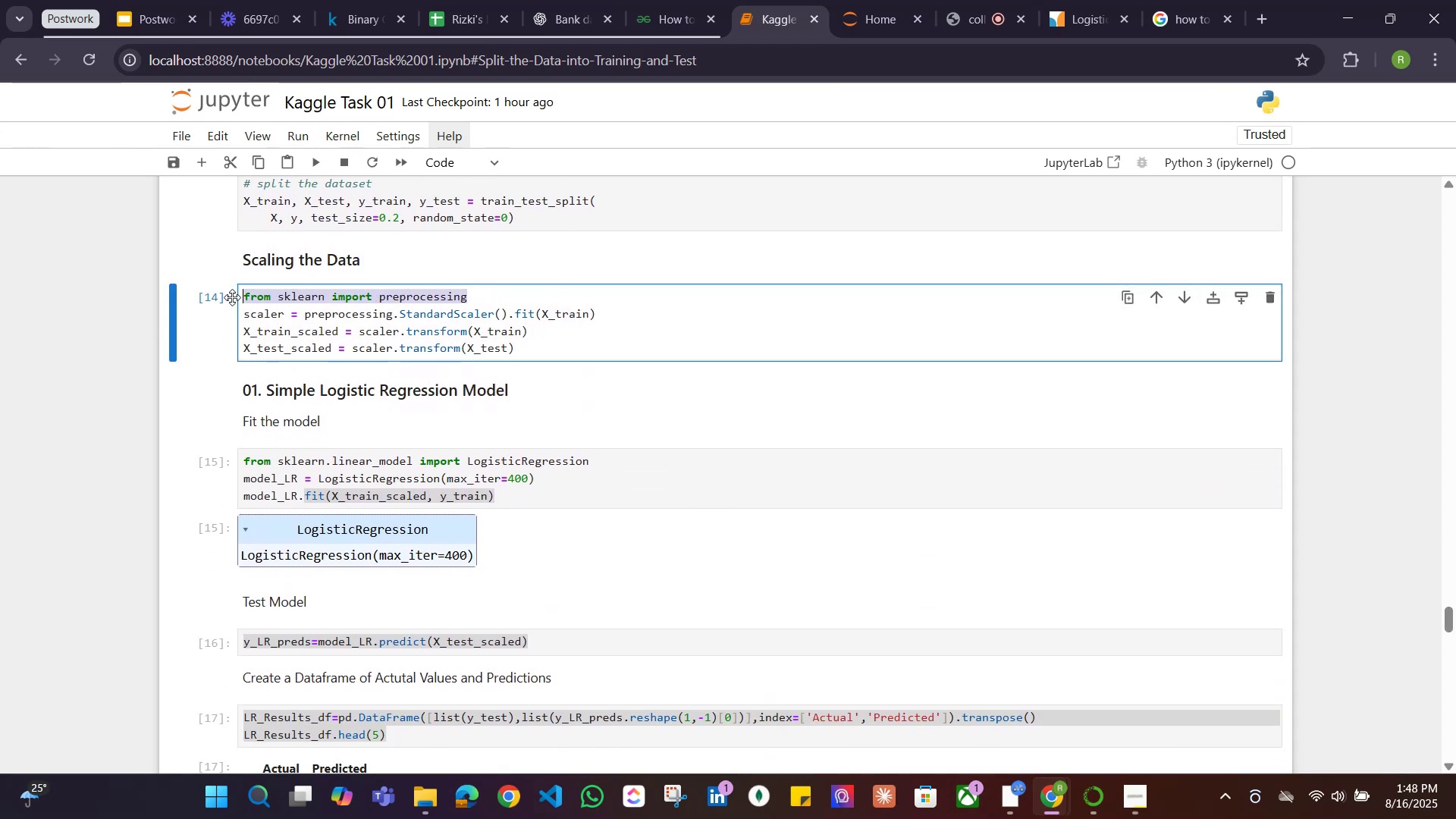 
key(Control+C)
 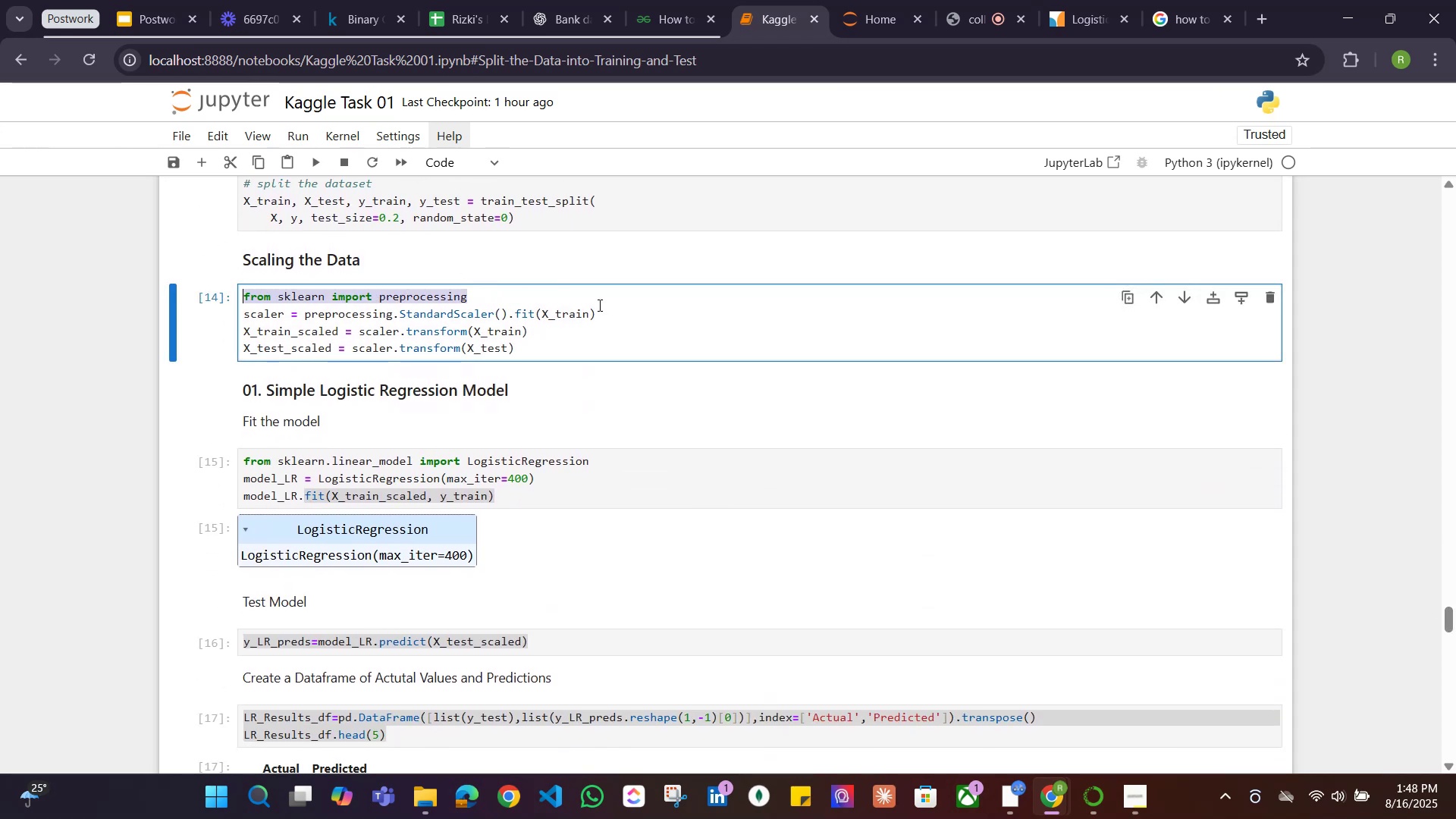 
key(Backspace)
 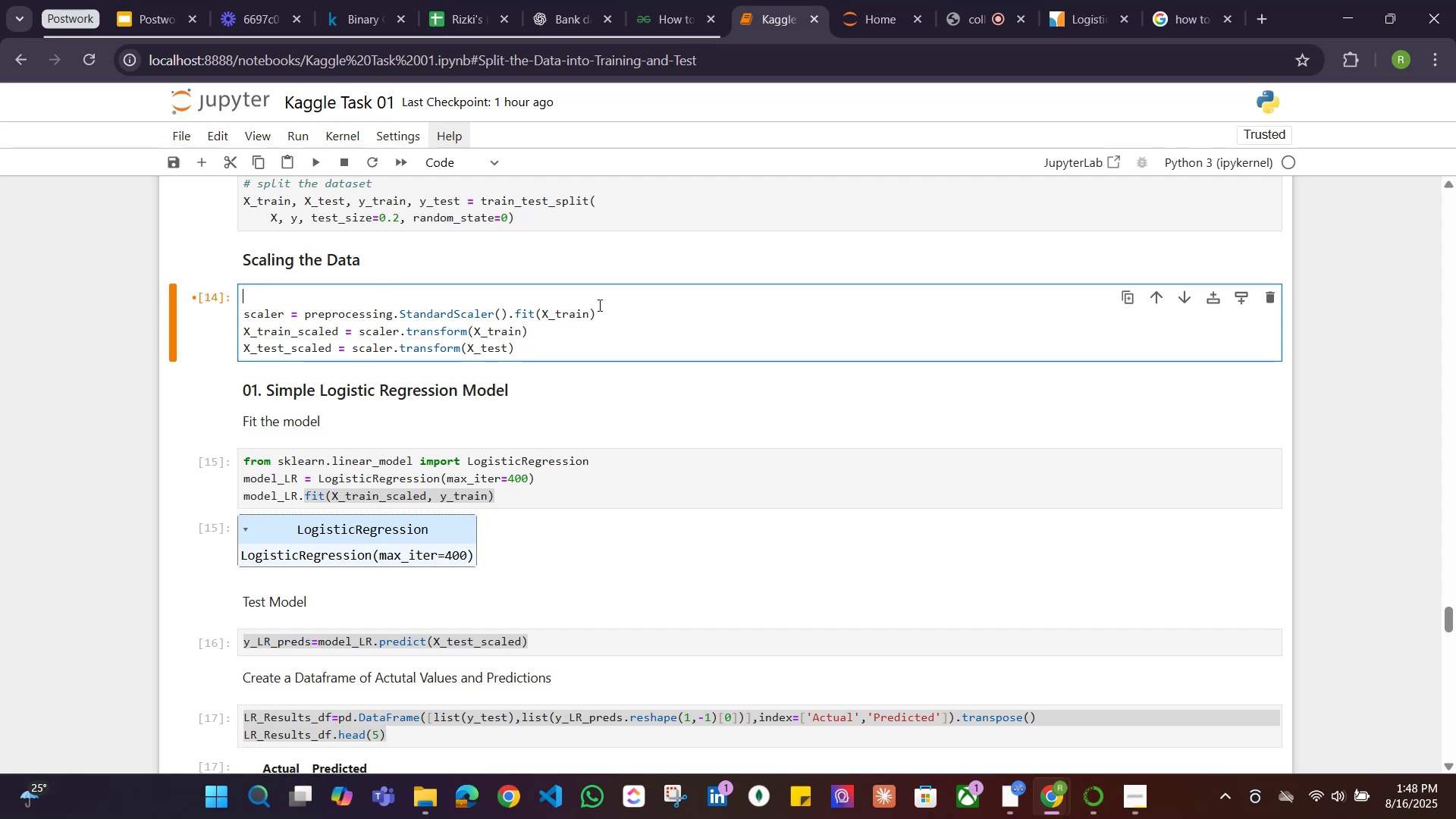 
key(ArrowDown)
 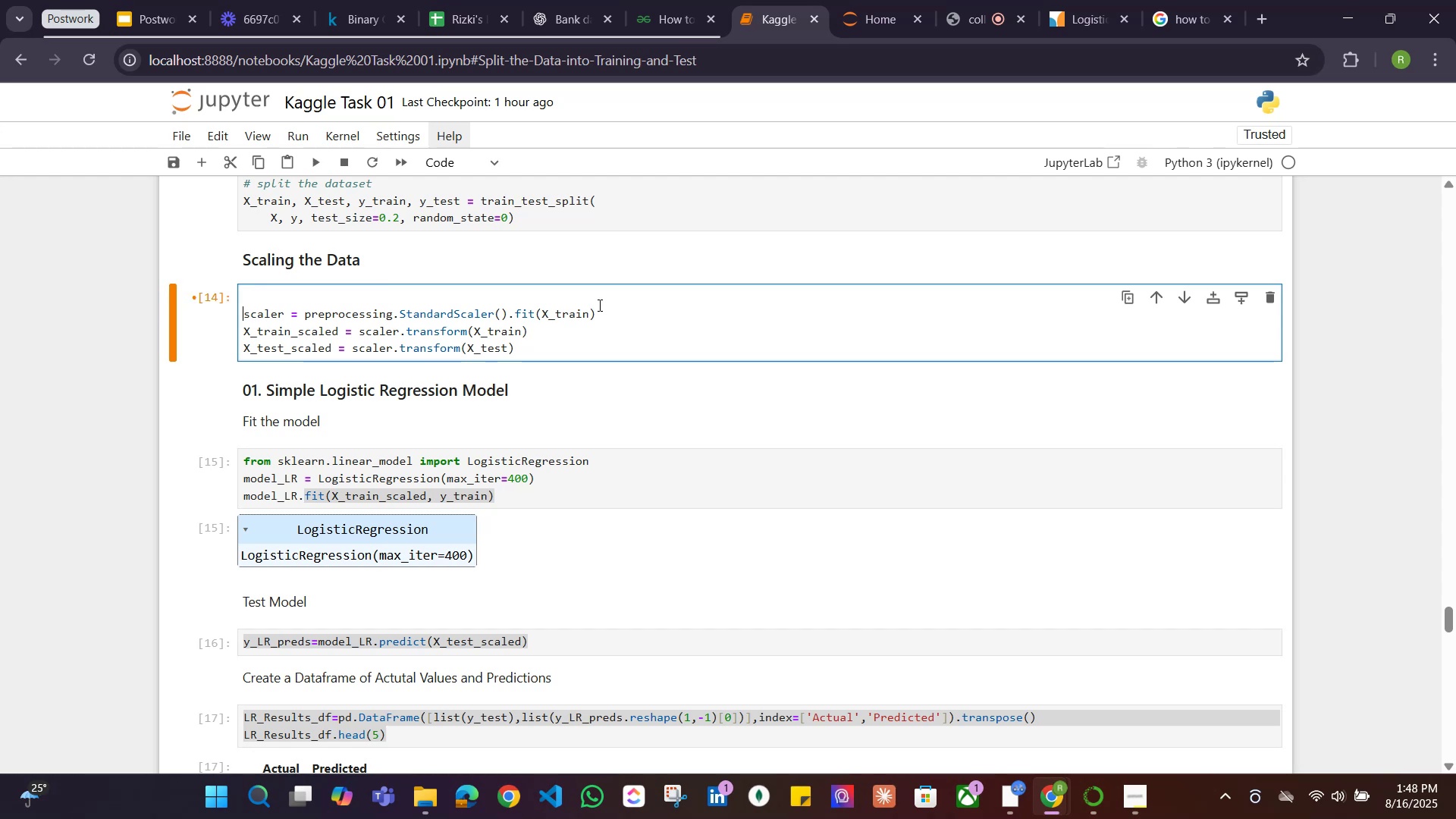 
key(Backspace)
 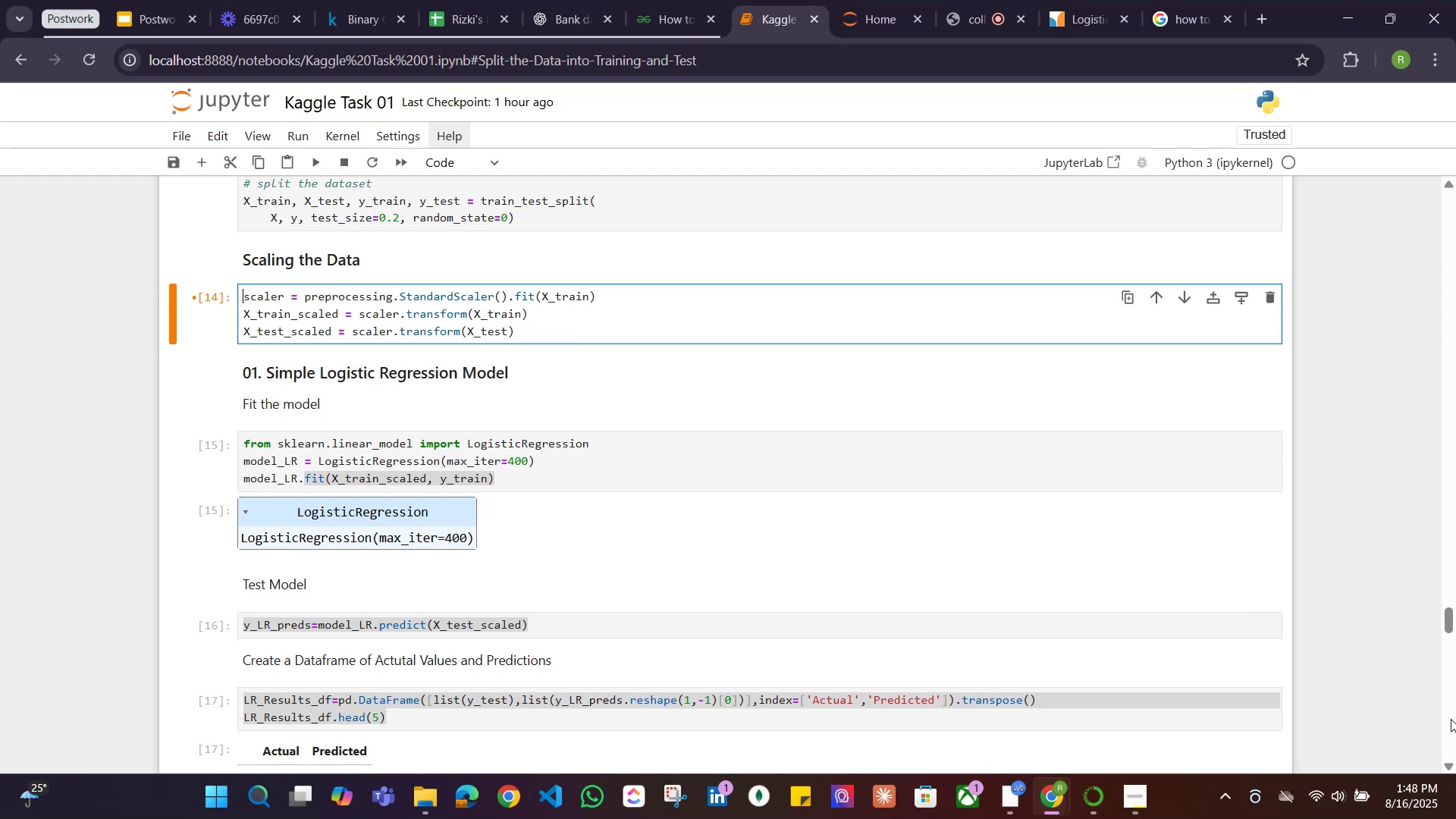 
left_click_drag(start_coordinate=[1453, 626], to_coordinate=[1455, 227])
 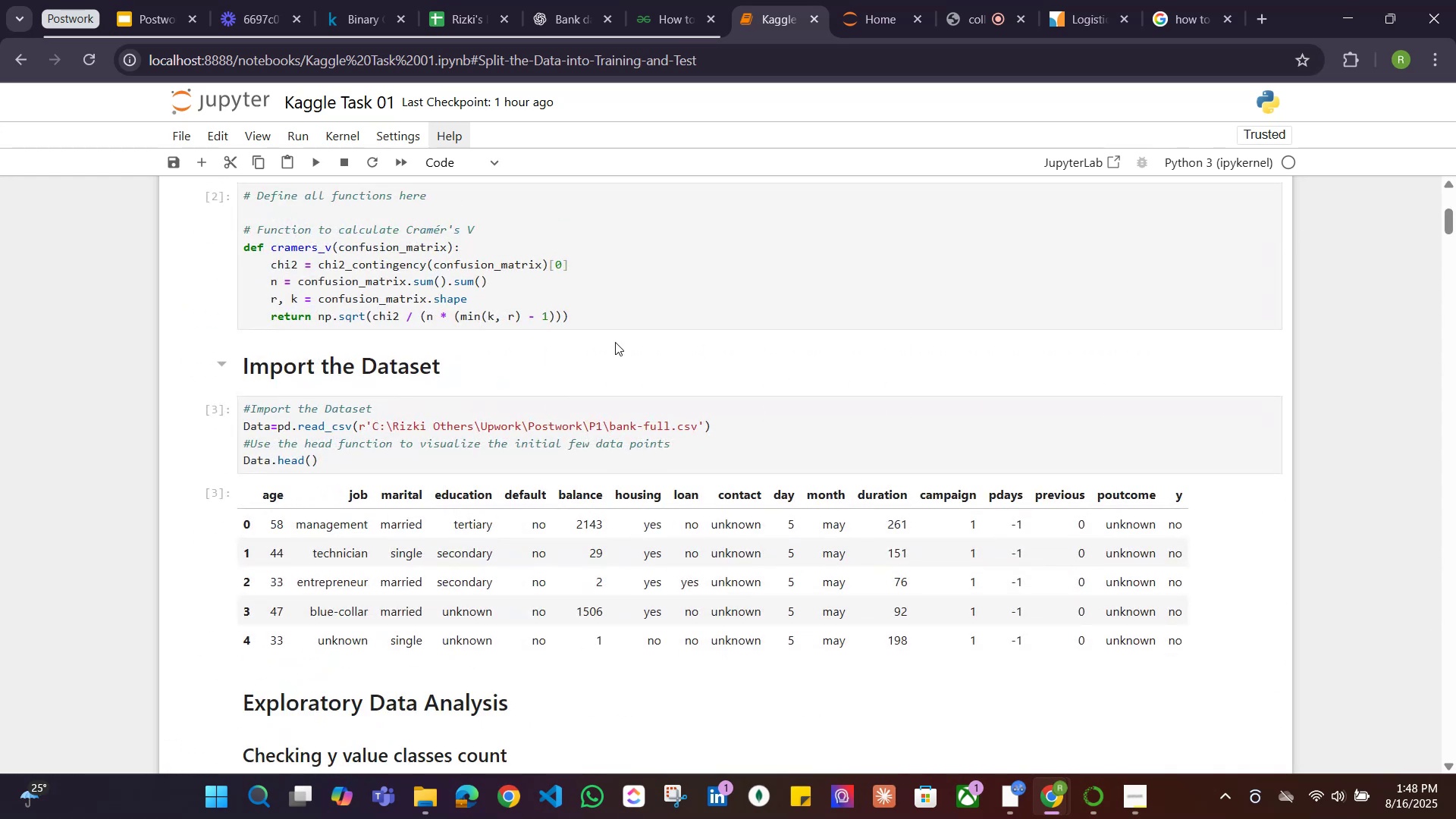 
scroll: coordinate [1227, 330], scroll_direction: up, amount: 8.0
 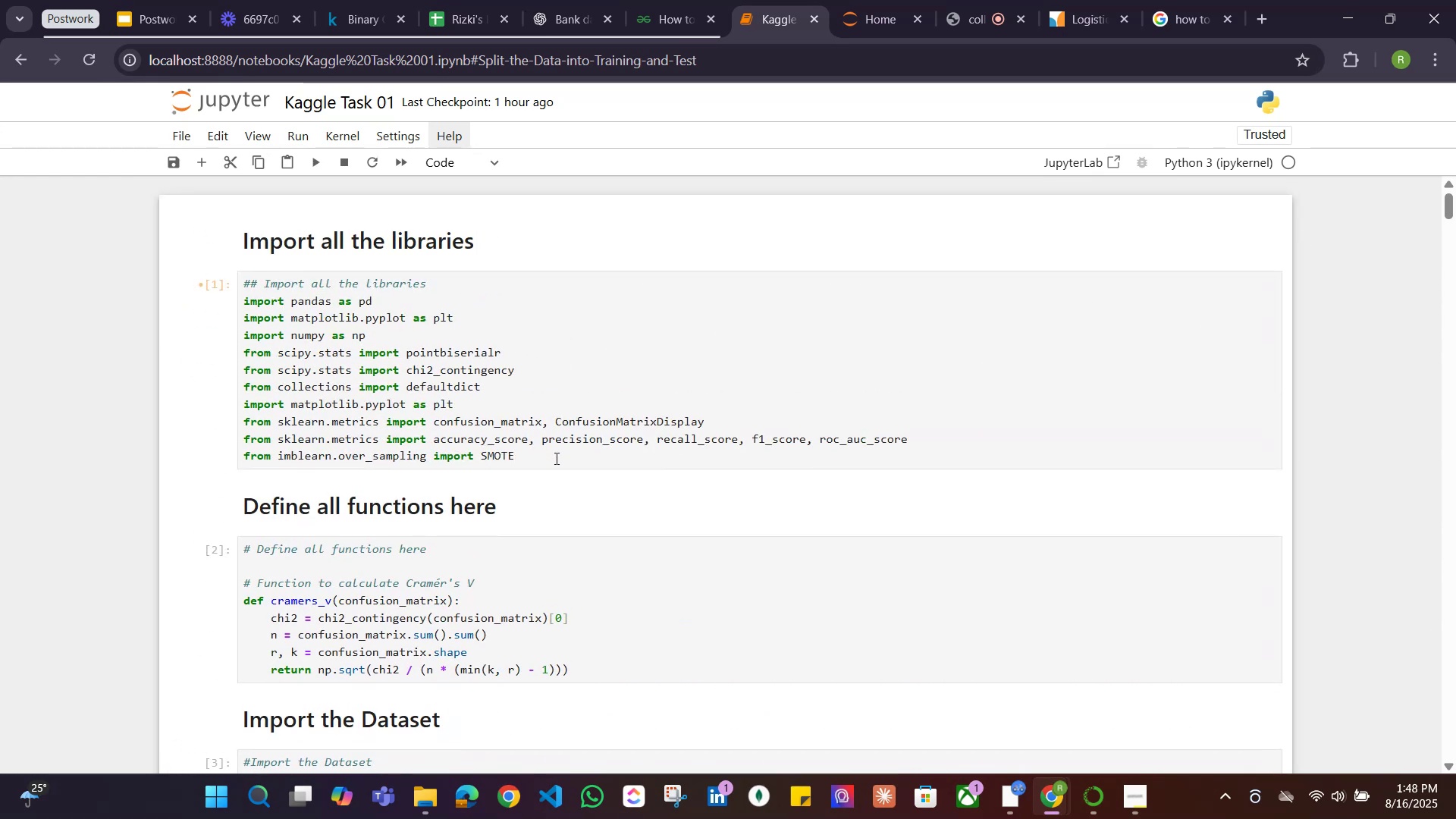 
left_click([556, 459])
 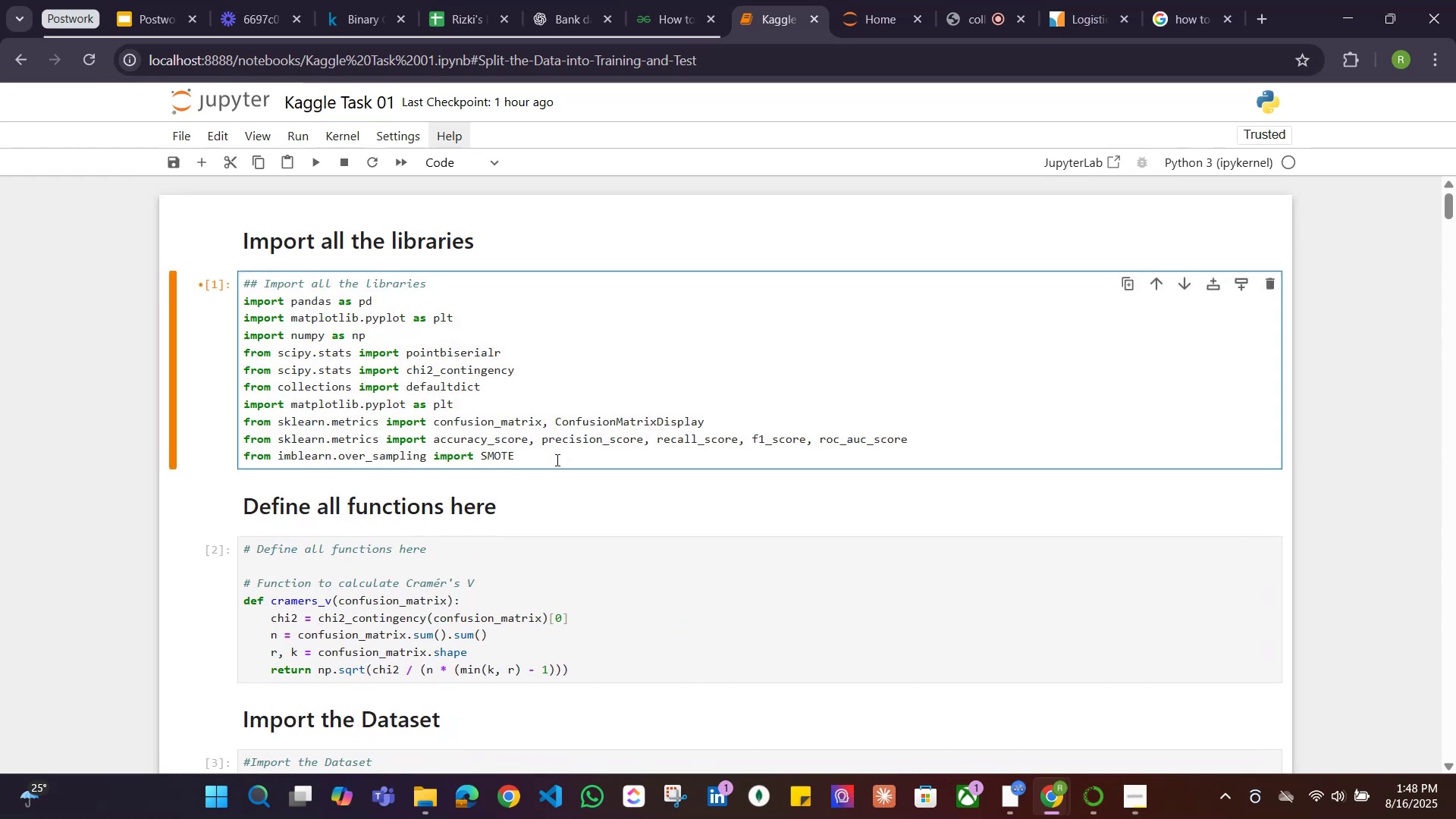 
key(Enter)
 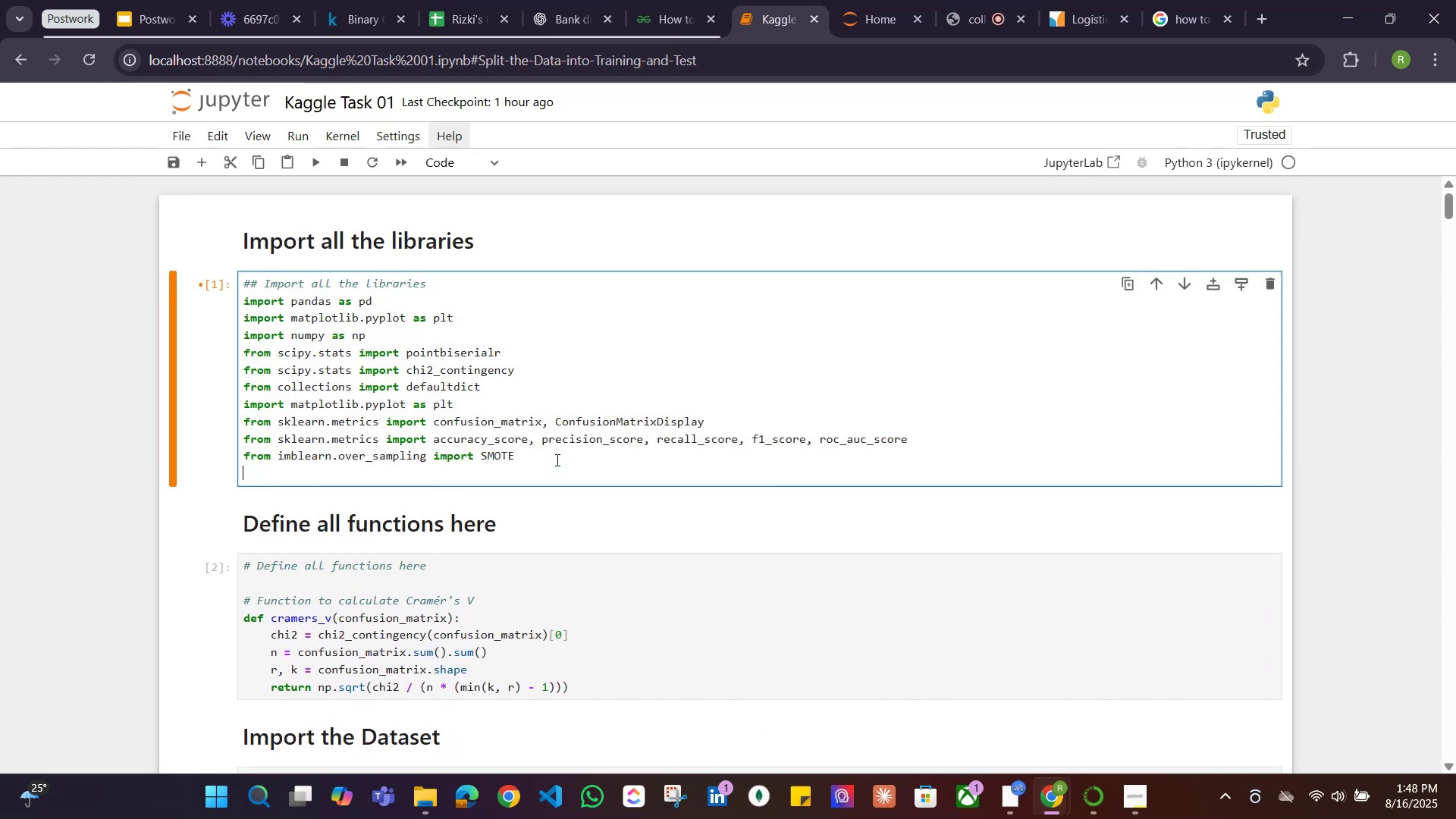 
key(Control+V)
 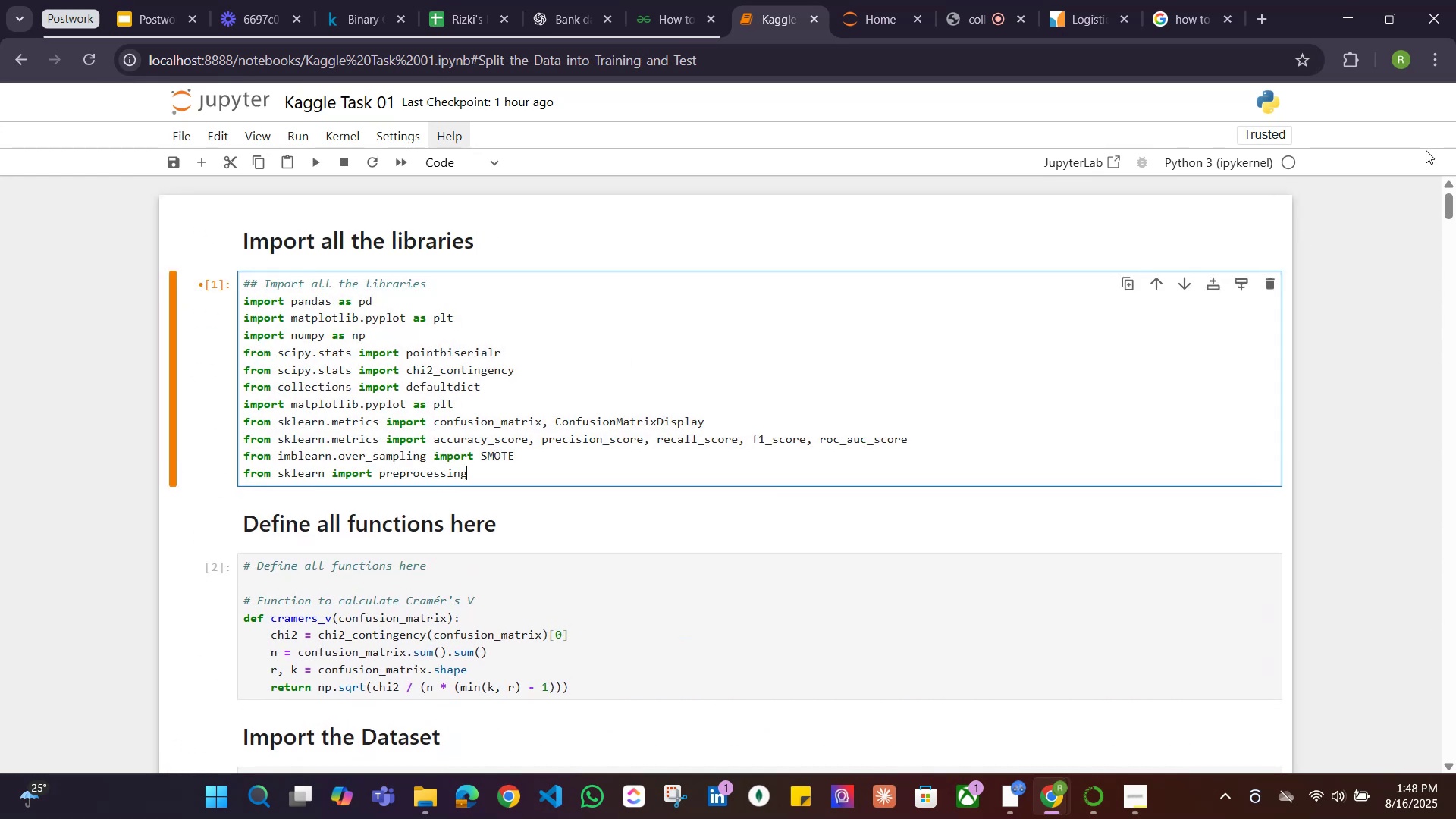 
left_click_drag(start_coordinate=[1449, 208], to_coordinate=[1454, 606])
 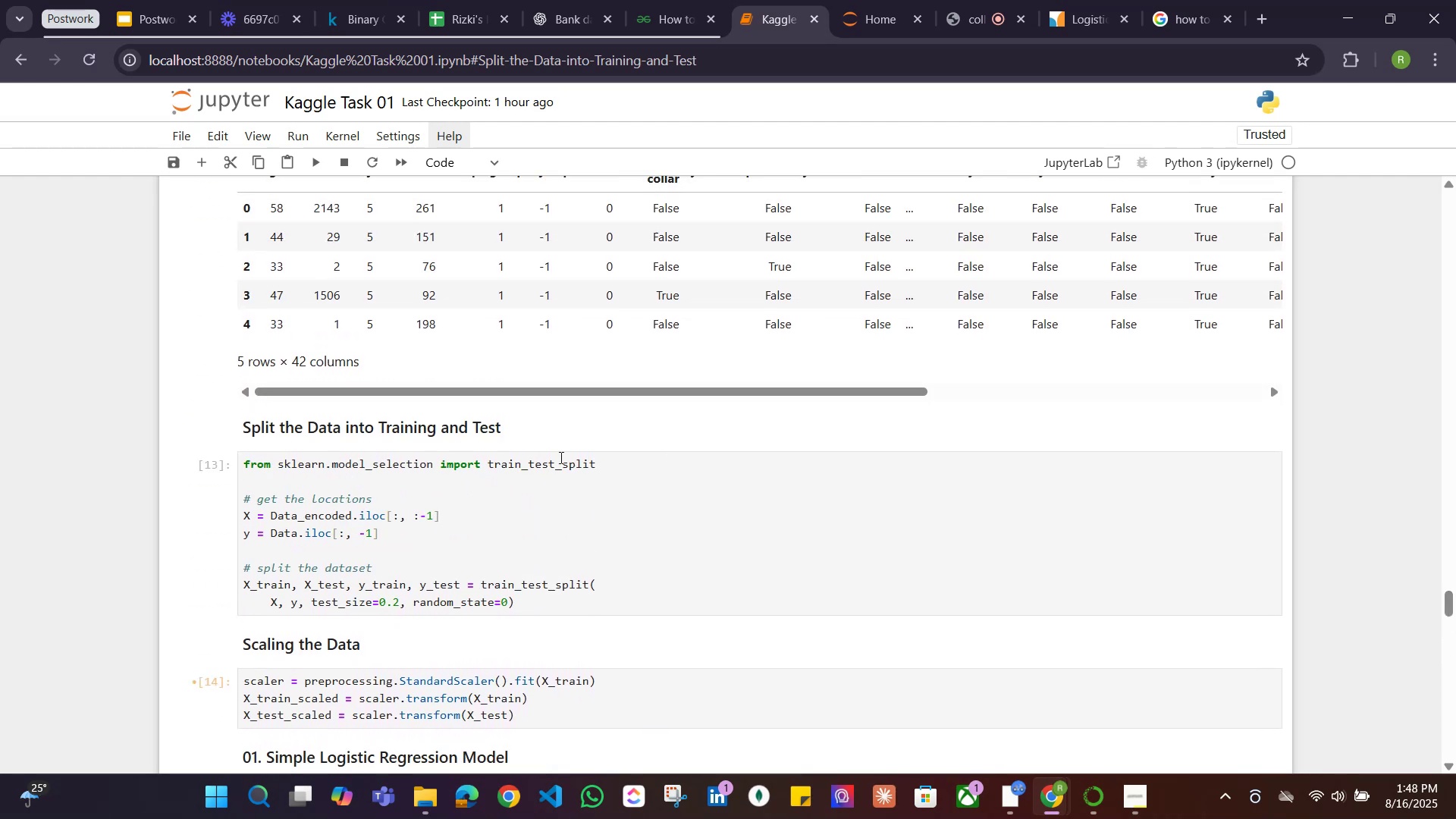 
scroll: coordinate [624, 406], scroll_direction: up, amount: 6.0
 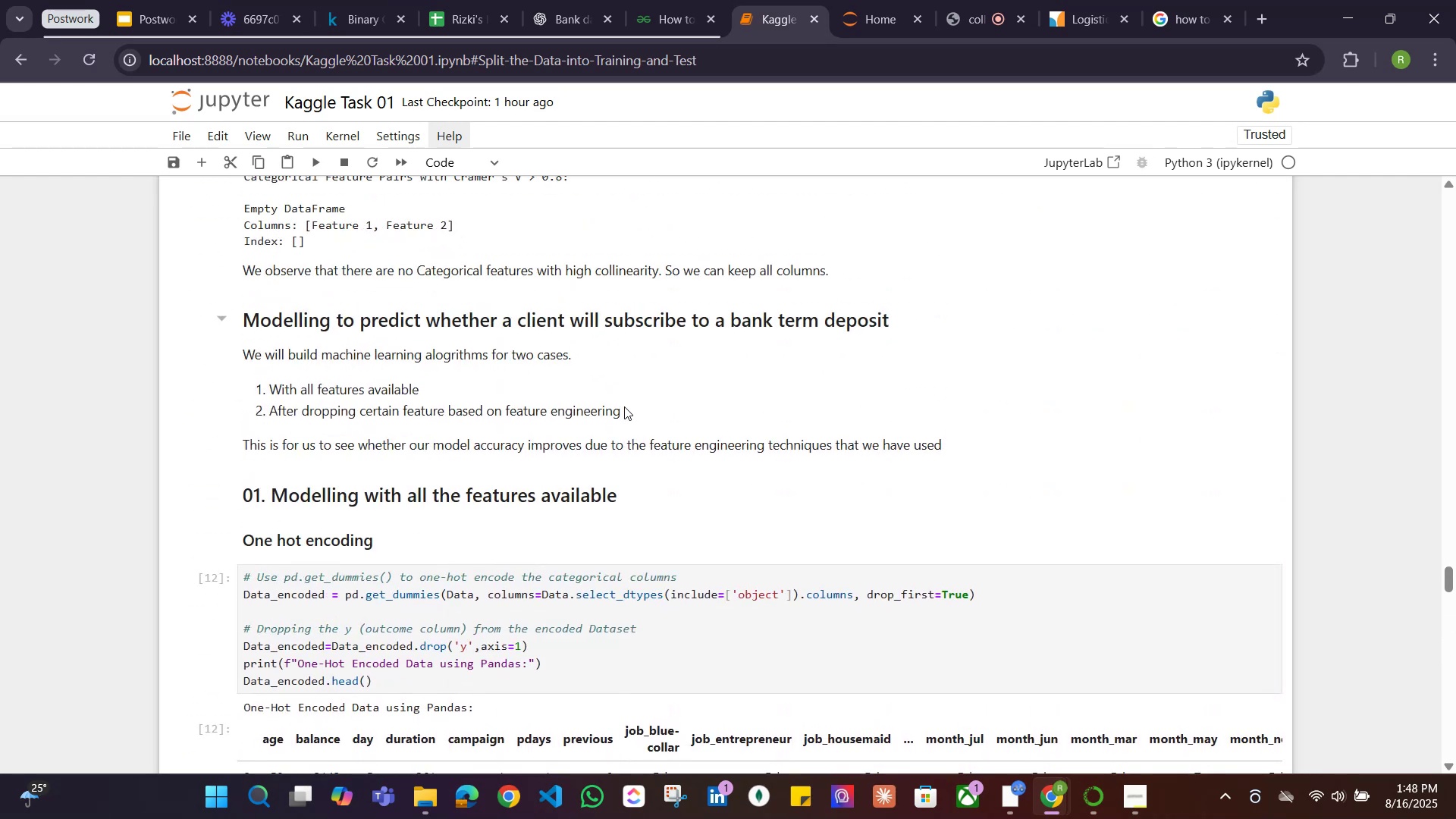 
scroll: coordinate [617, 401], scroll_direction: down, amount: 7.0
 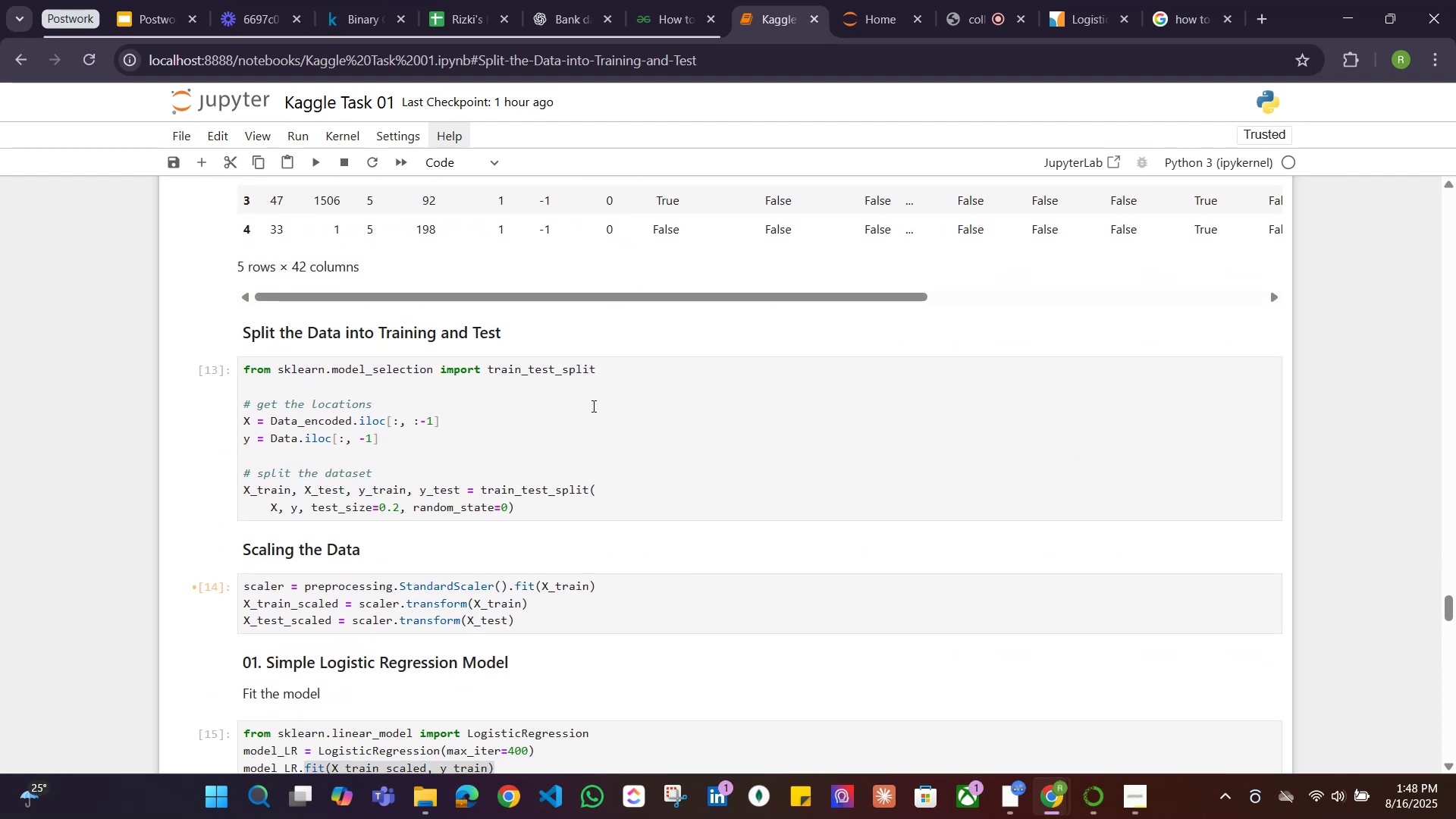 
left_click_drag(start_coordinate=[629, 369], to_coordinate=[240, 363])
 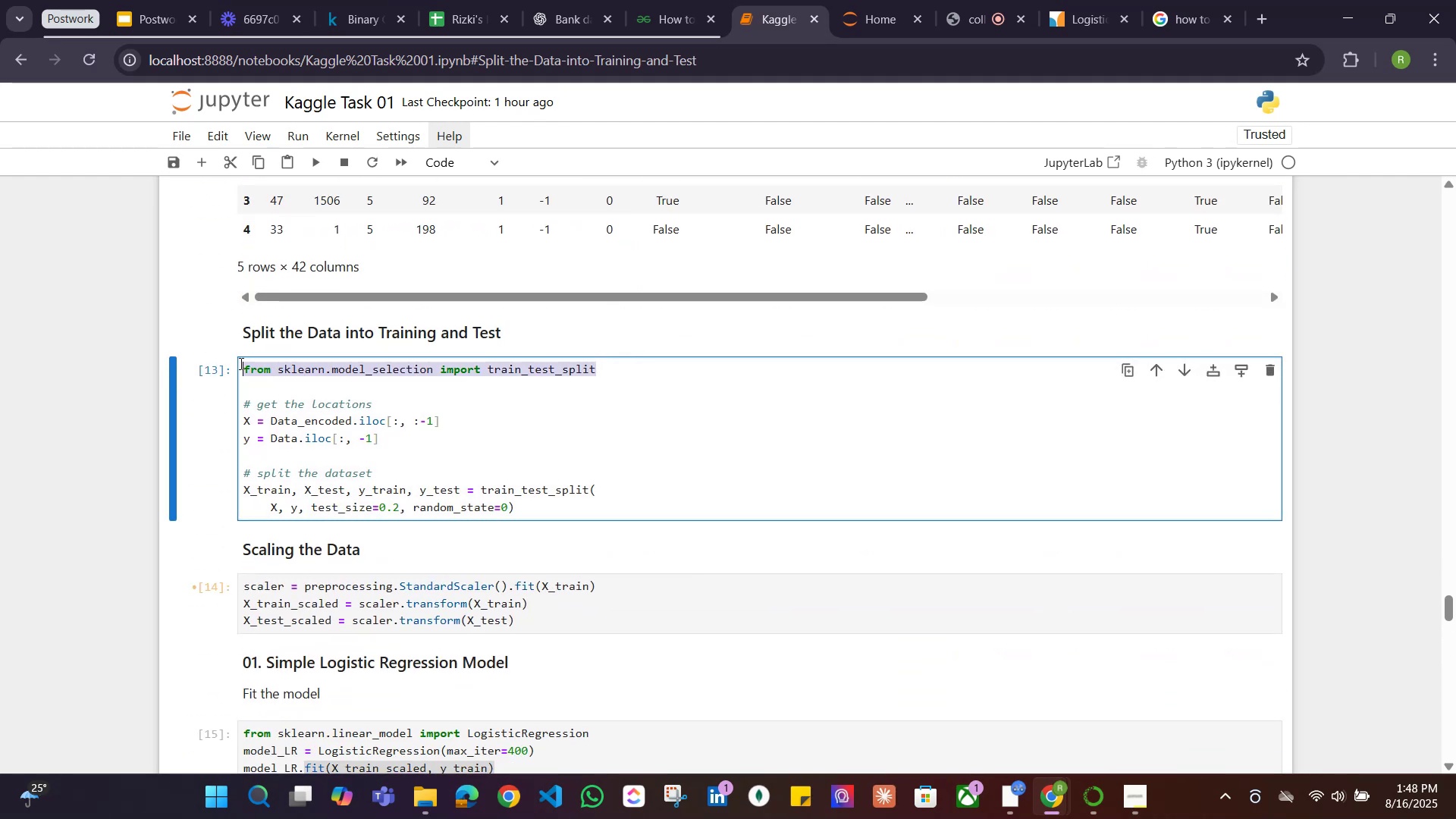 
key(Control+C)
 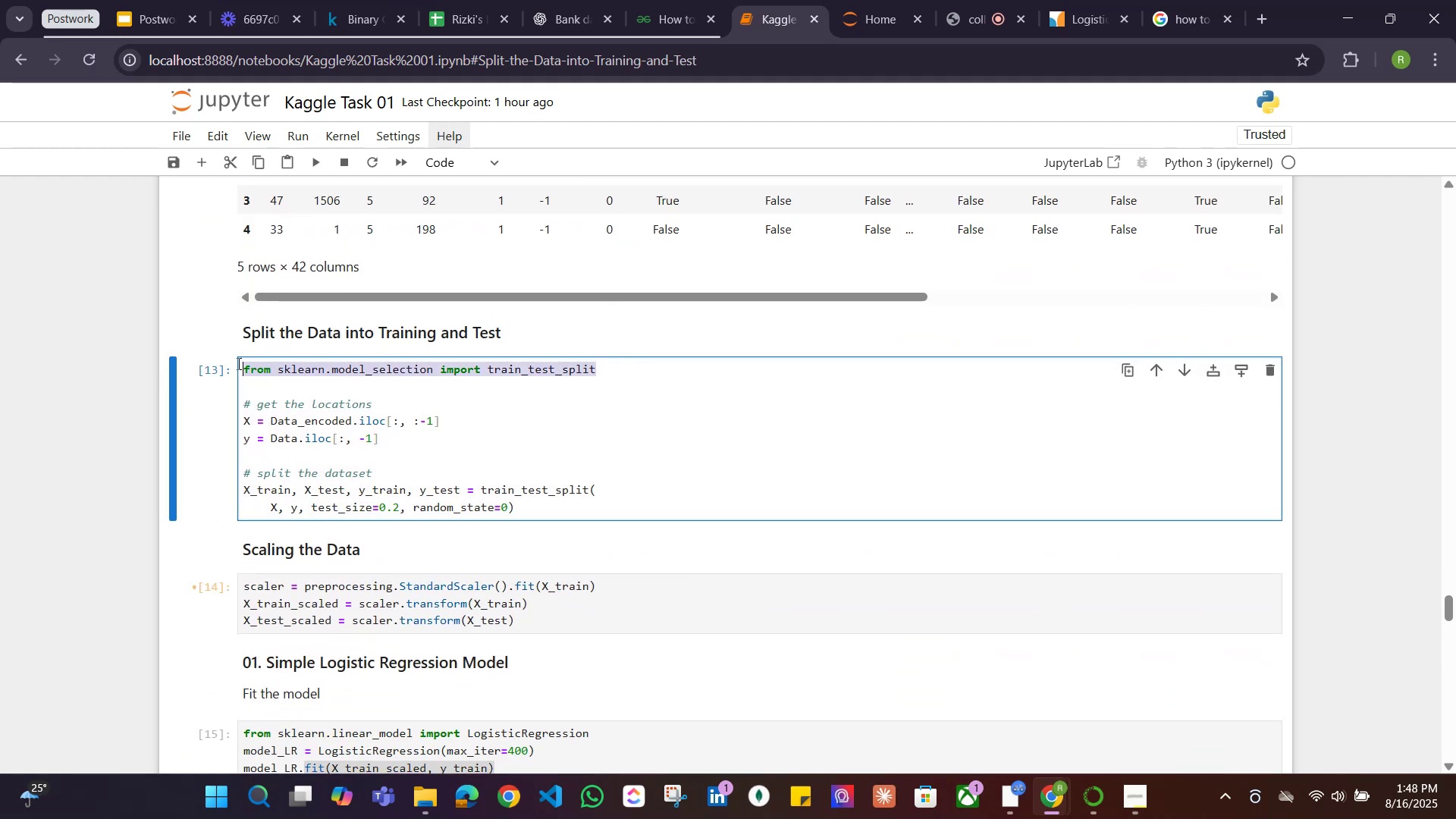 
key(Backspace)
 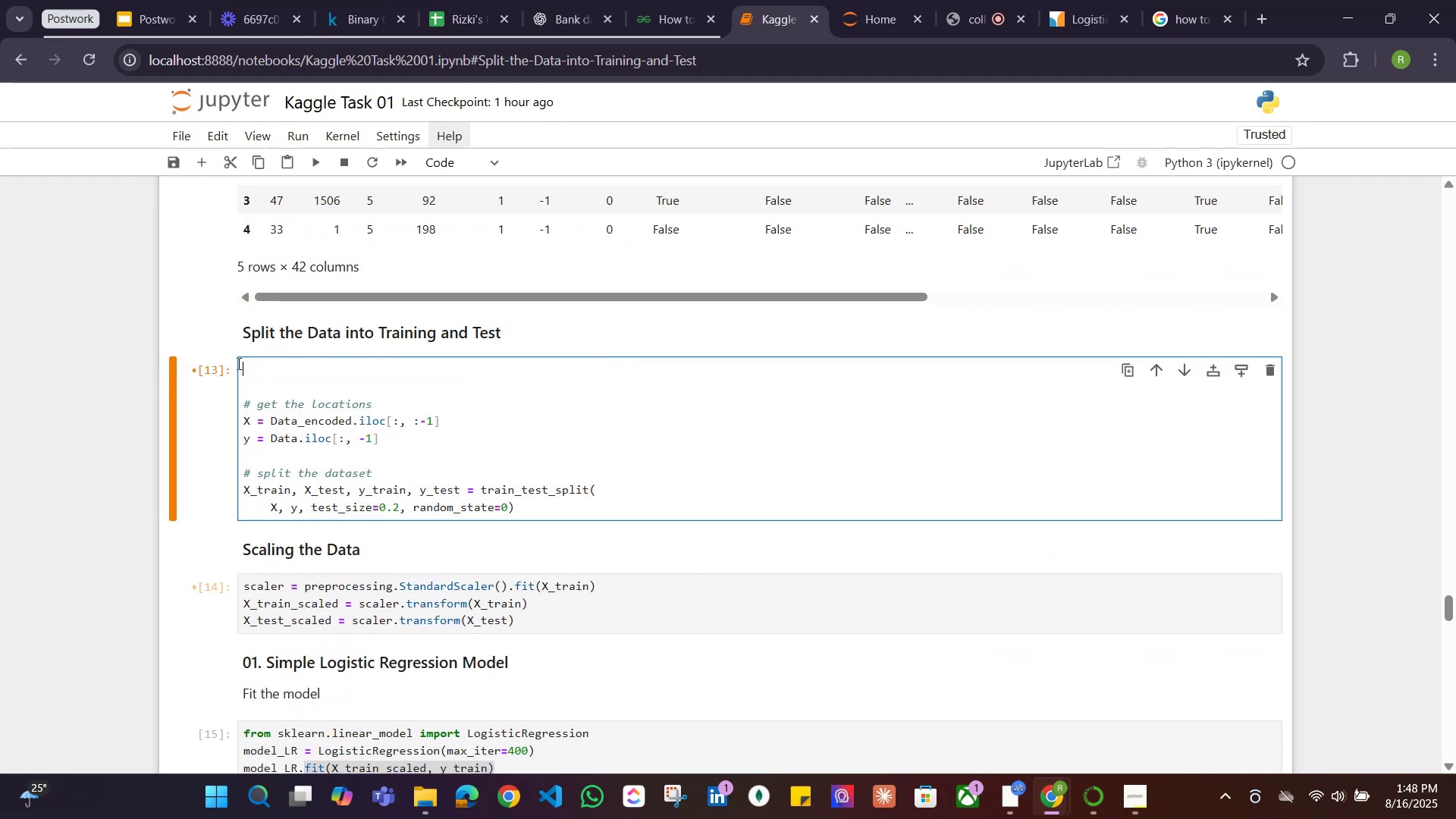 
key(ArrowDown)
 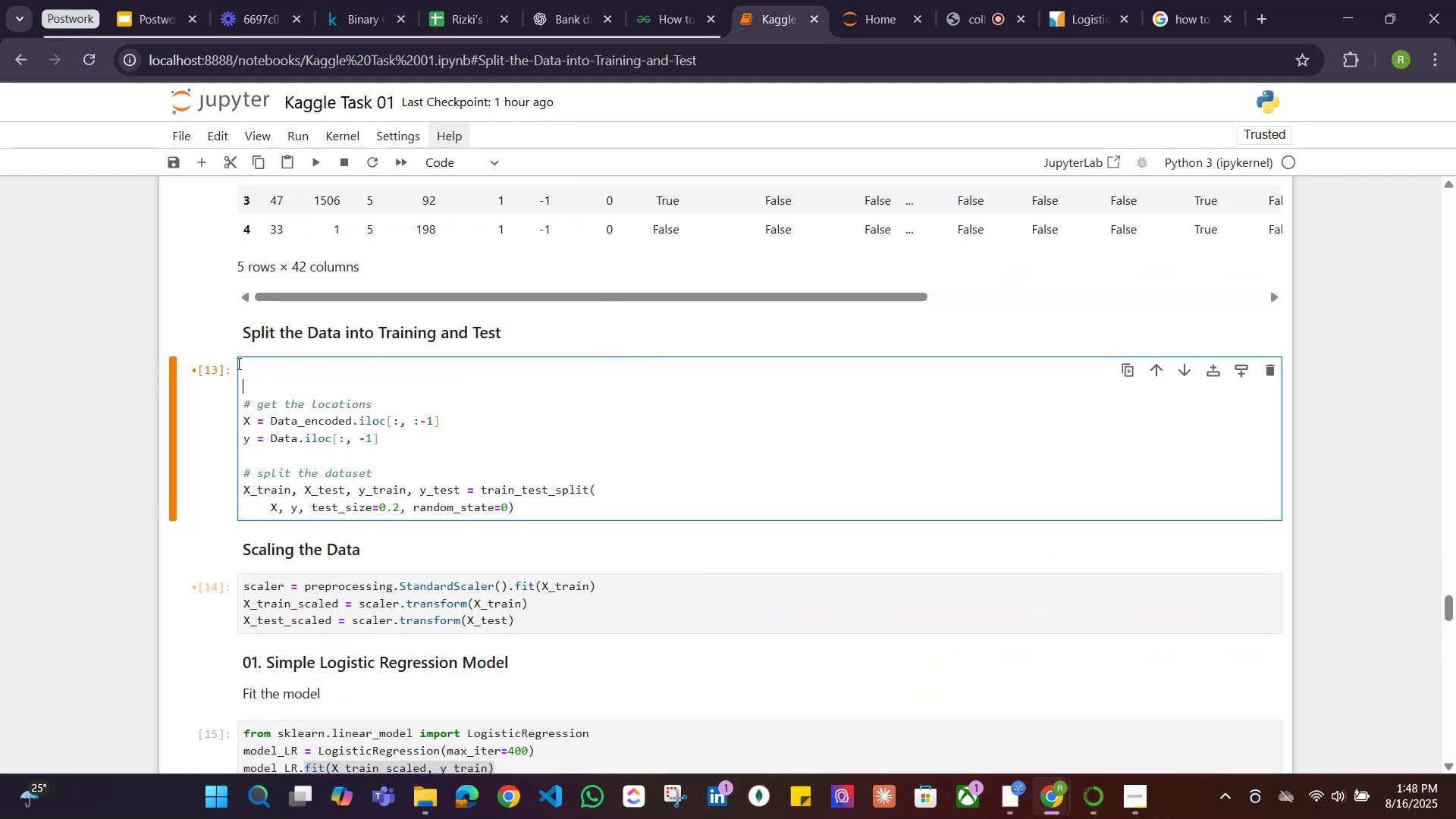 
key(ArrowDown)
 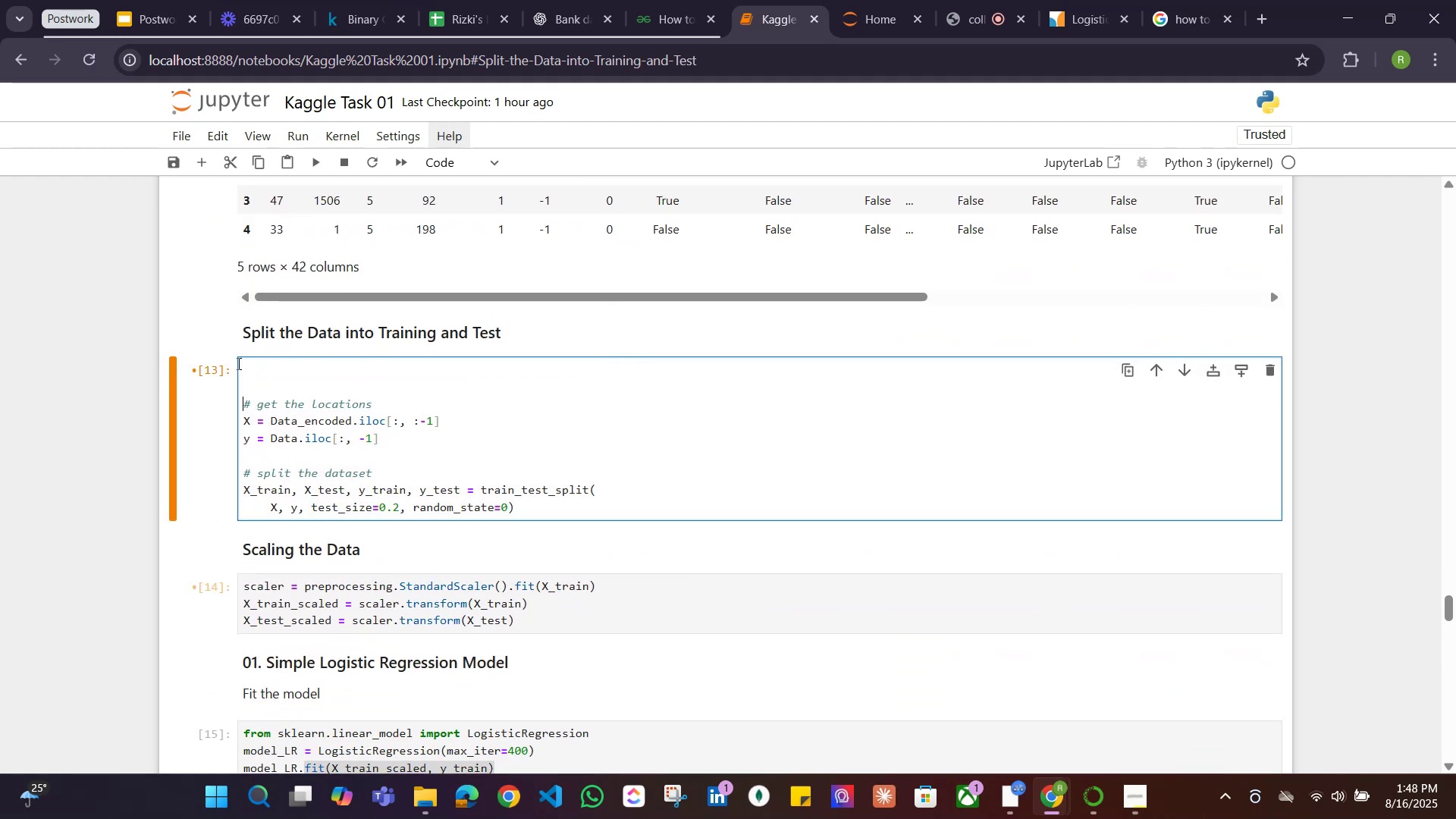 
key(Backspace)
 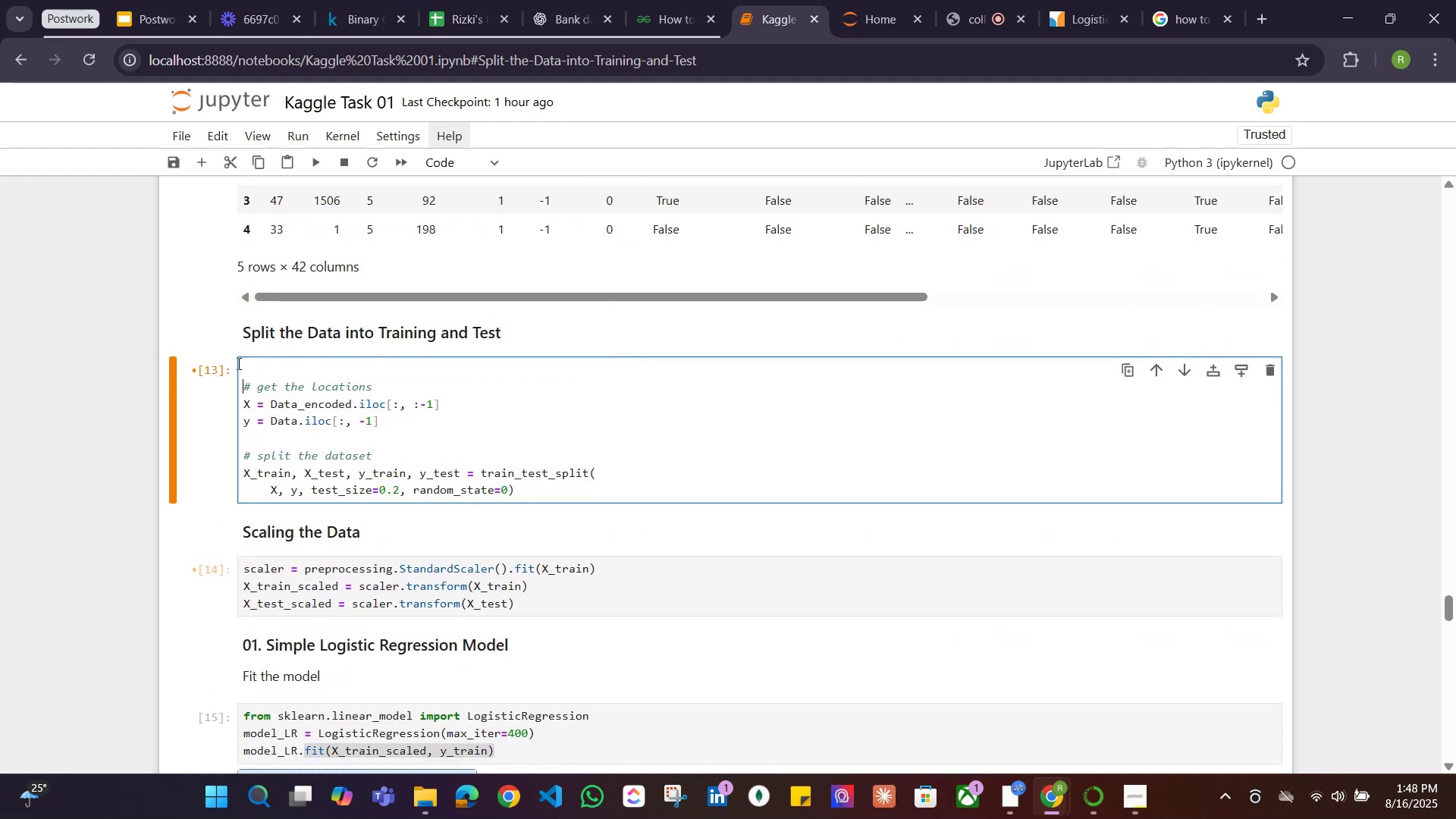 
key(Backspace)
 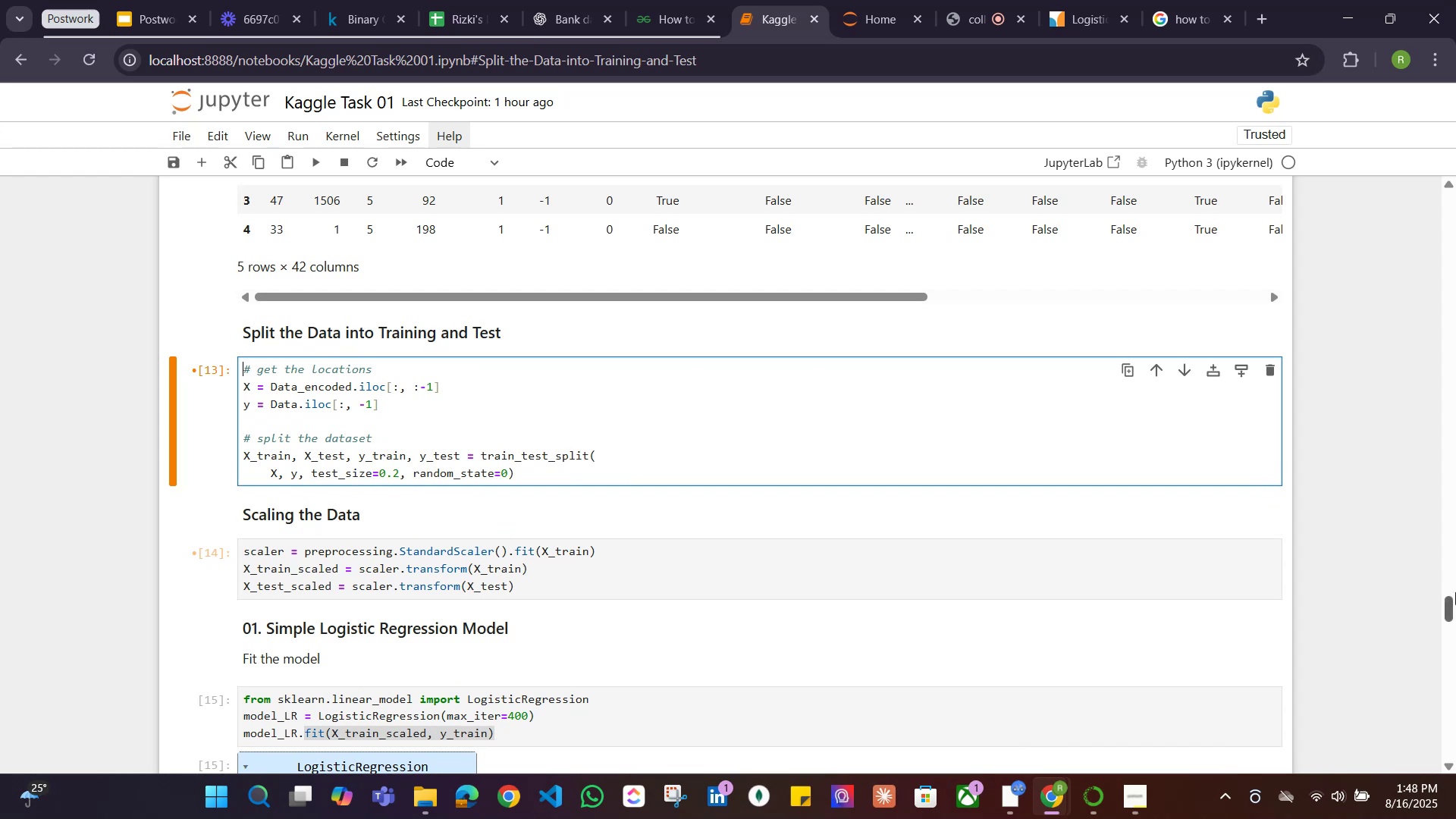 
left_click_drag(start_coordinate=[1455, 607], to_coordinate=[1455, 177])
 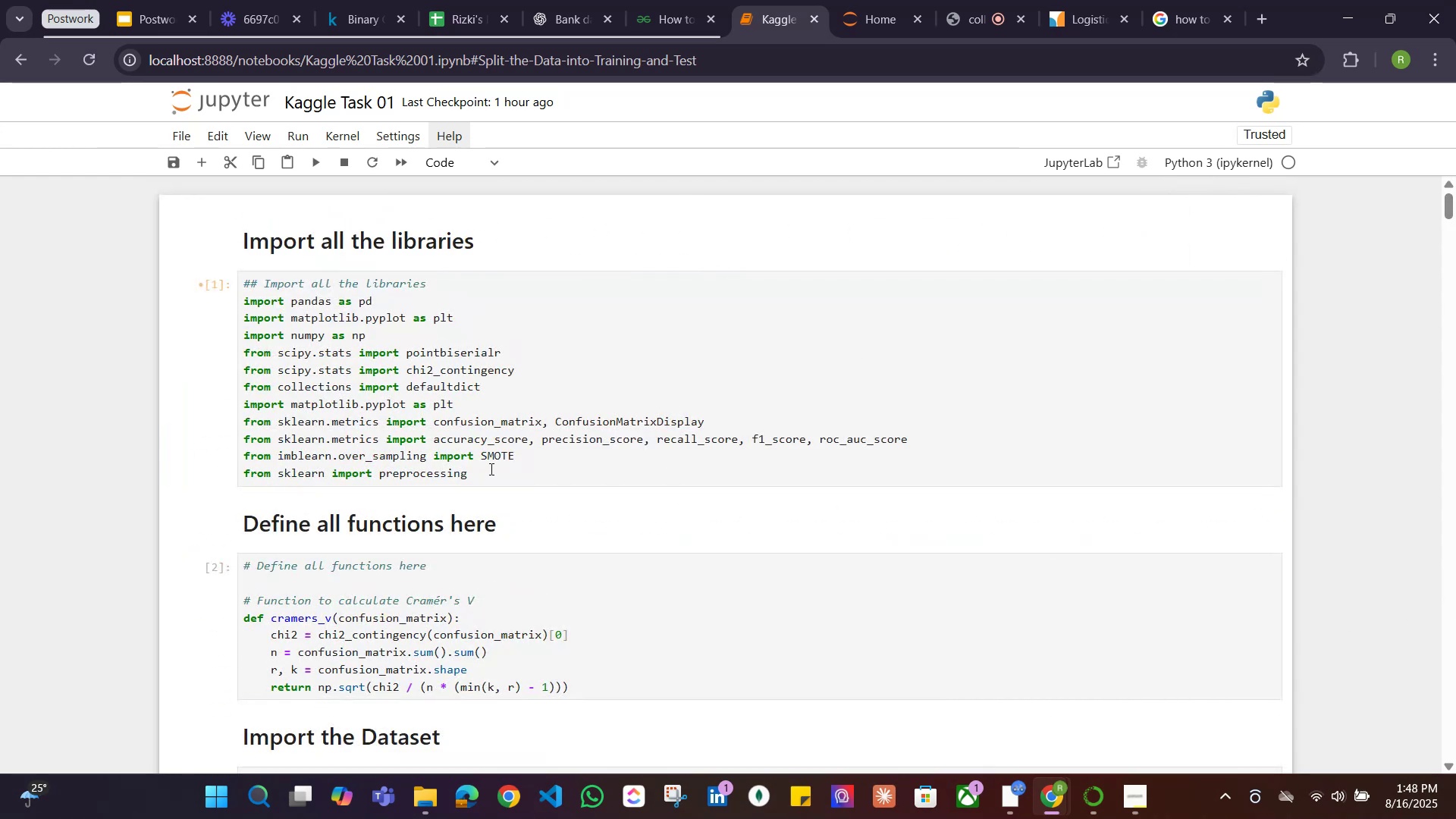 
left_click([528, 478])
 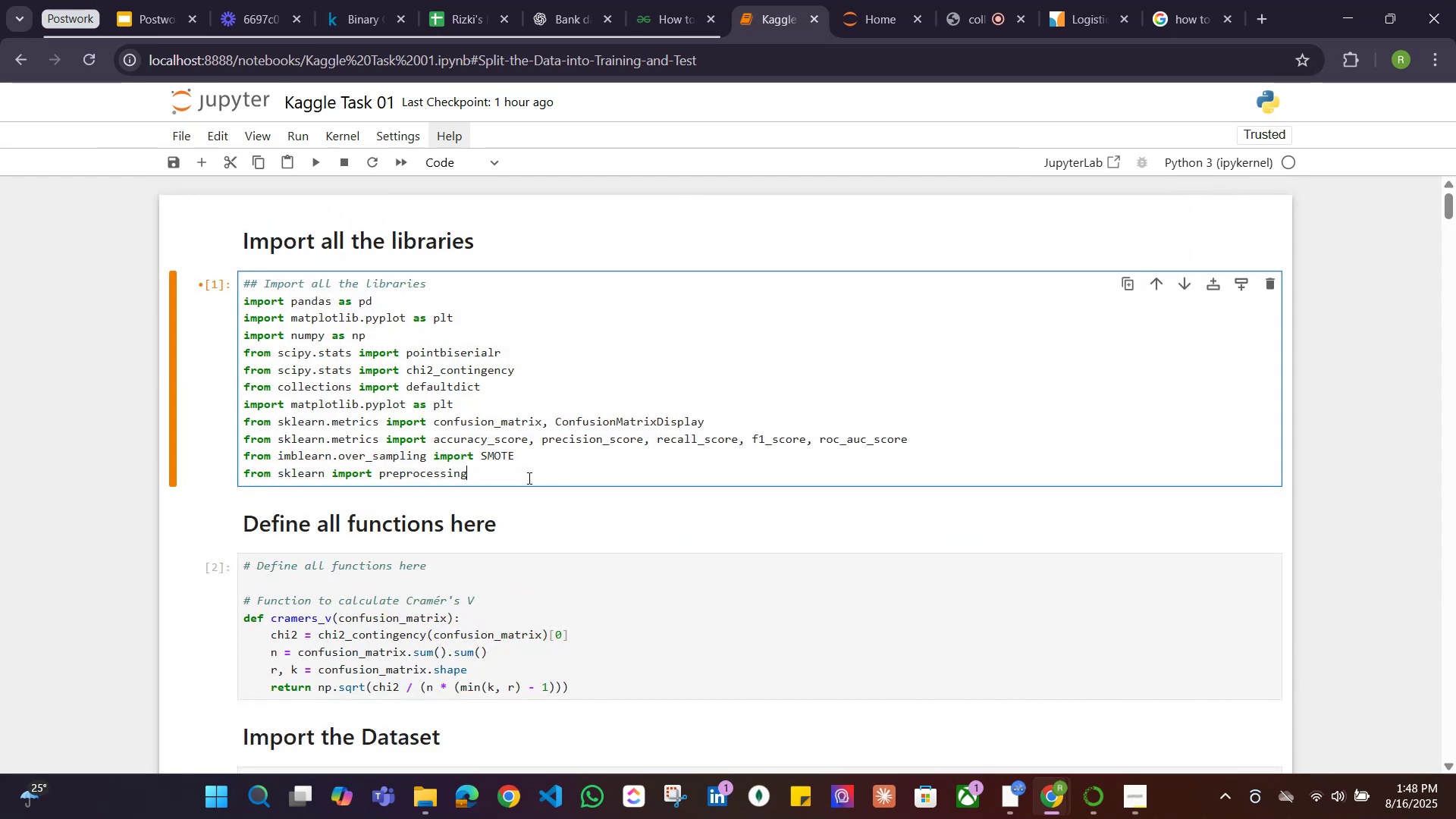 
key(Enter)
 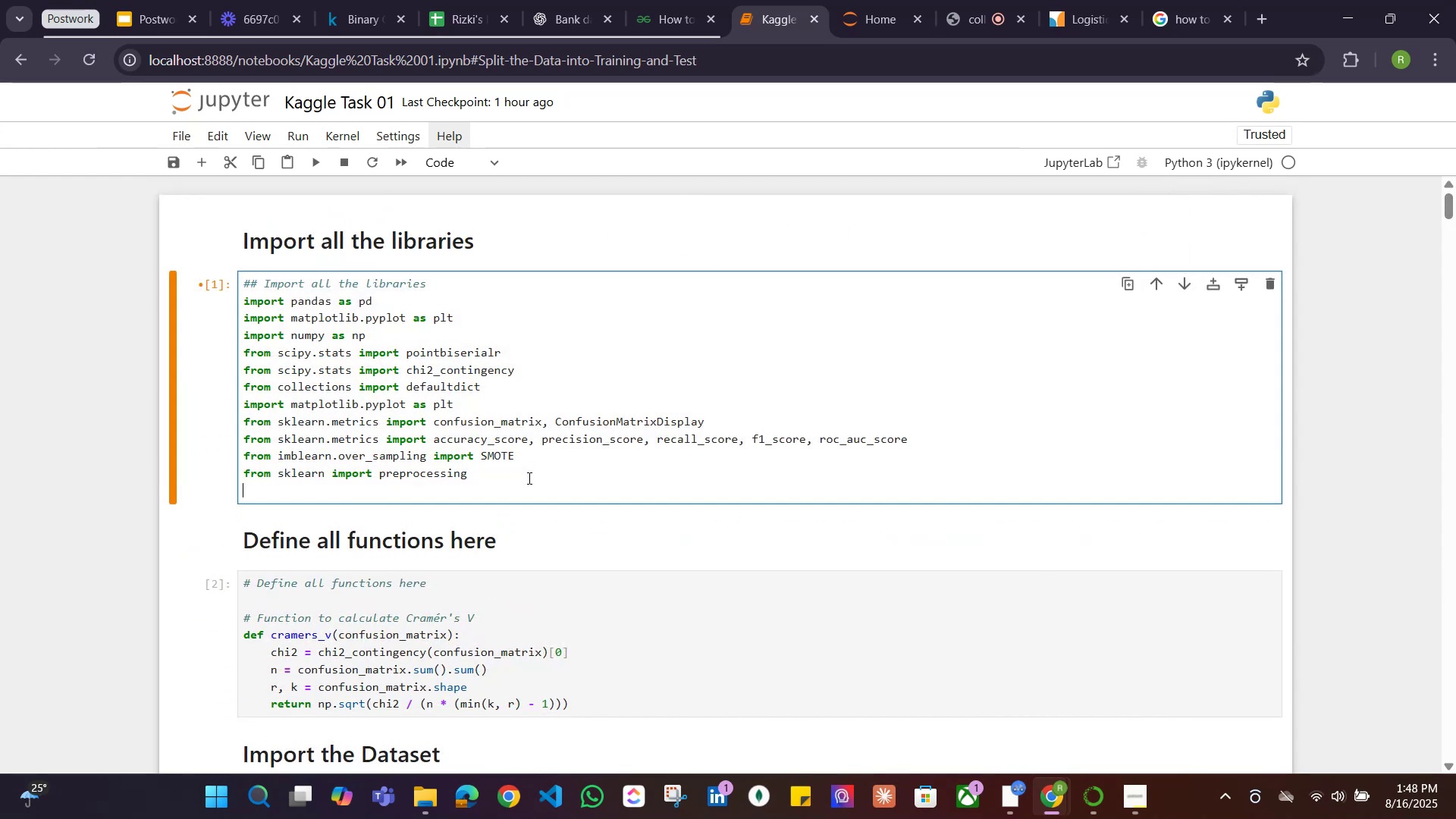 
key(Control+V)
 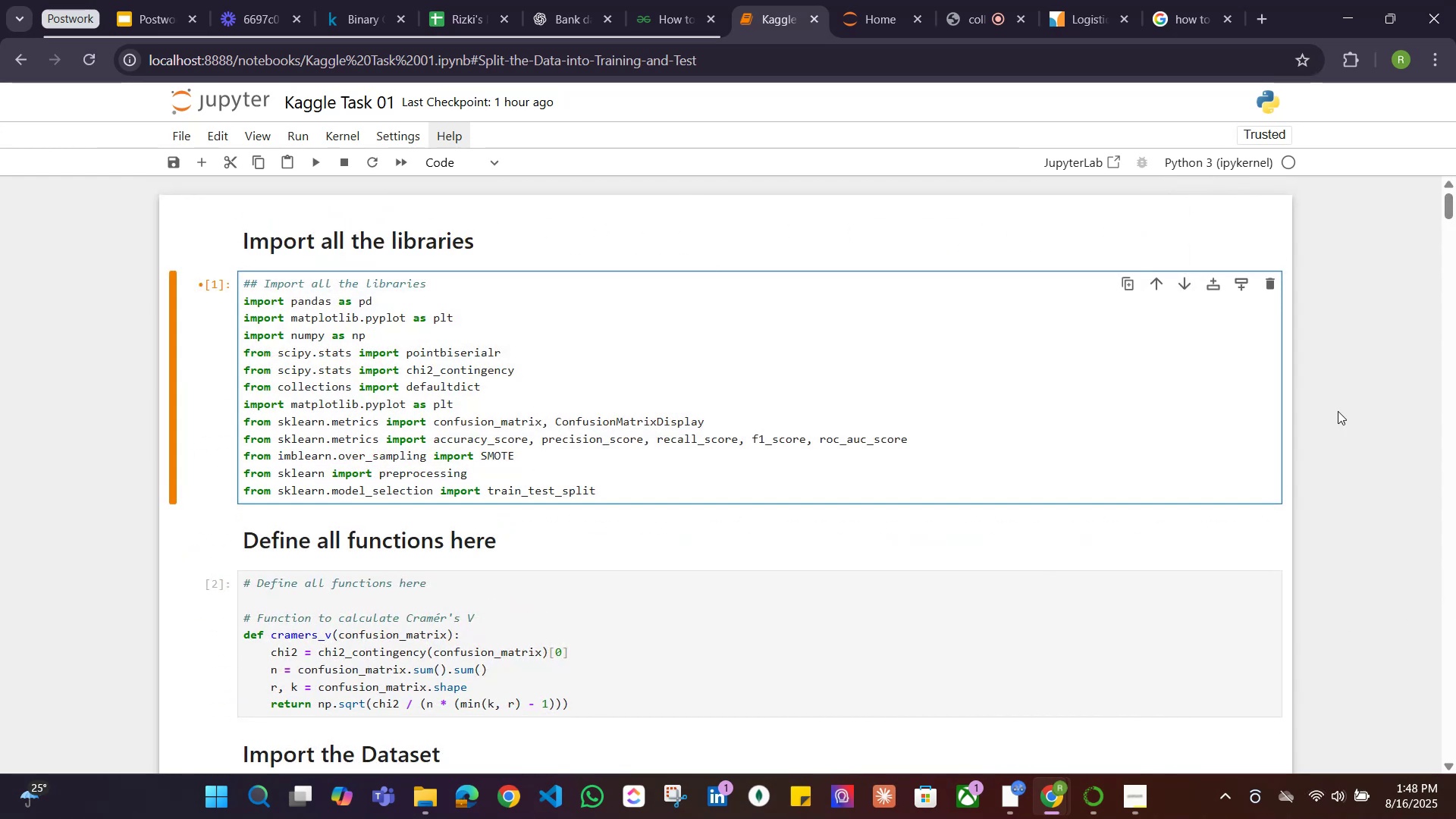 
left_click_drag(start_coordinate=[1447, 215], to_coordinate=[1455, 470])
 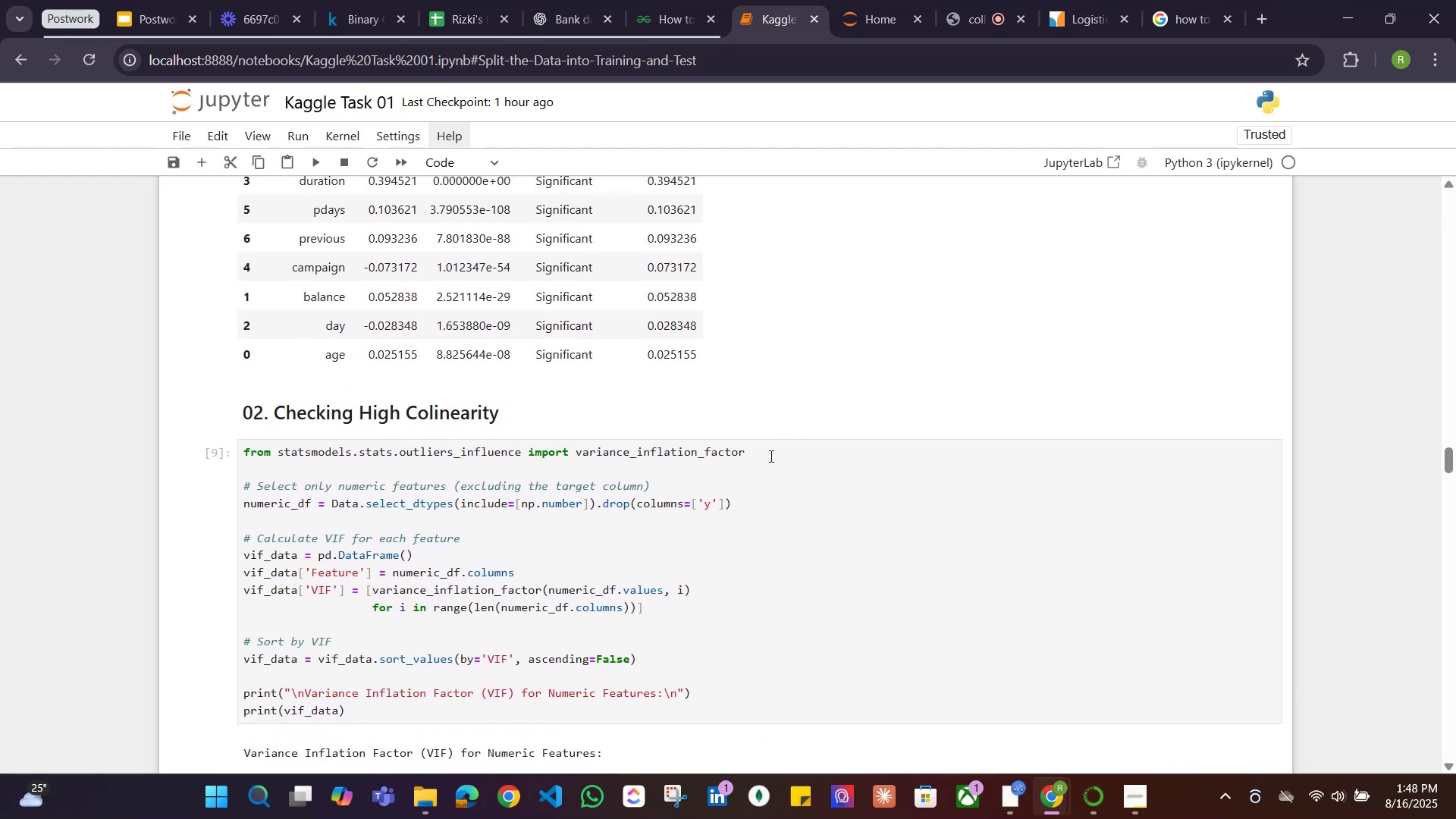 
left_click_drag(start_coordinate=[777, 456], to_coordinate=[212, 450])
 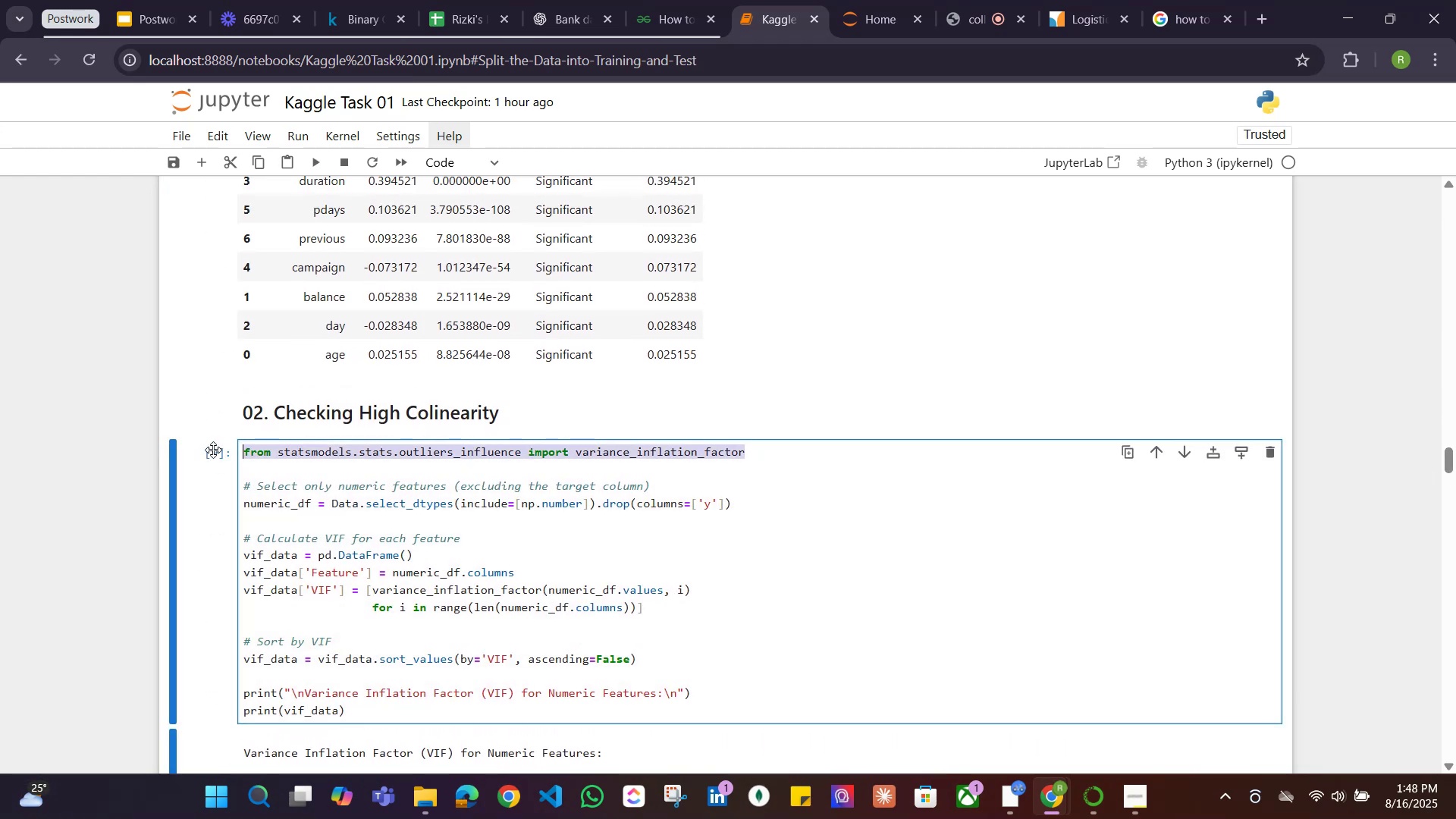 
key(Control+C)
 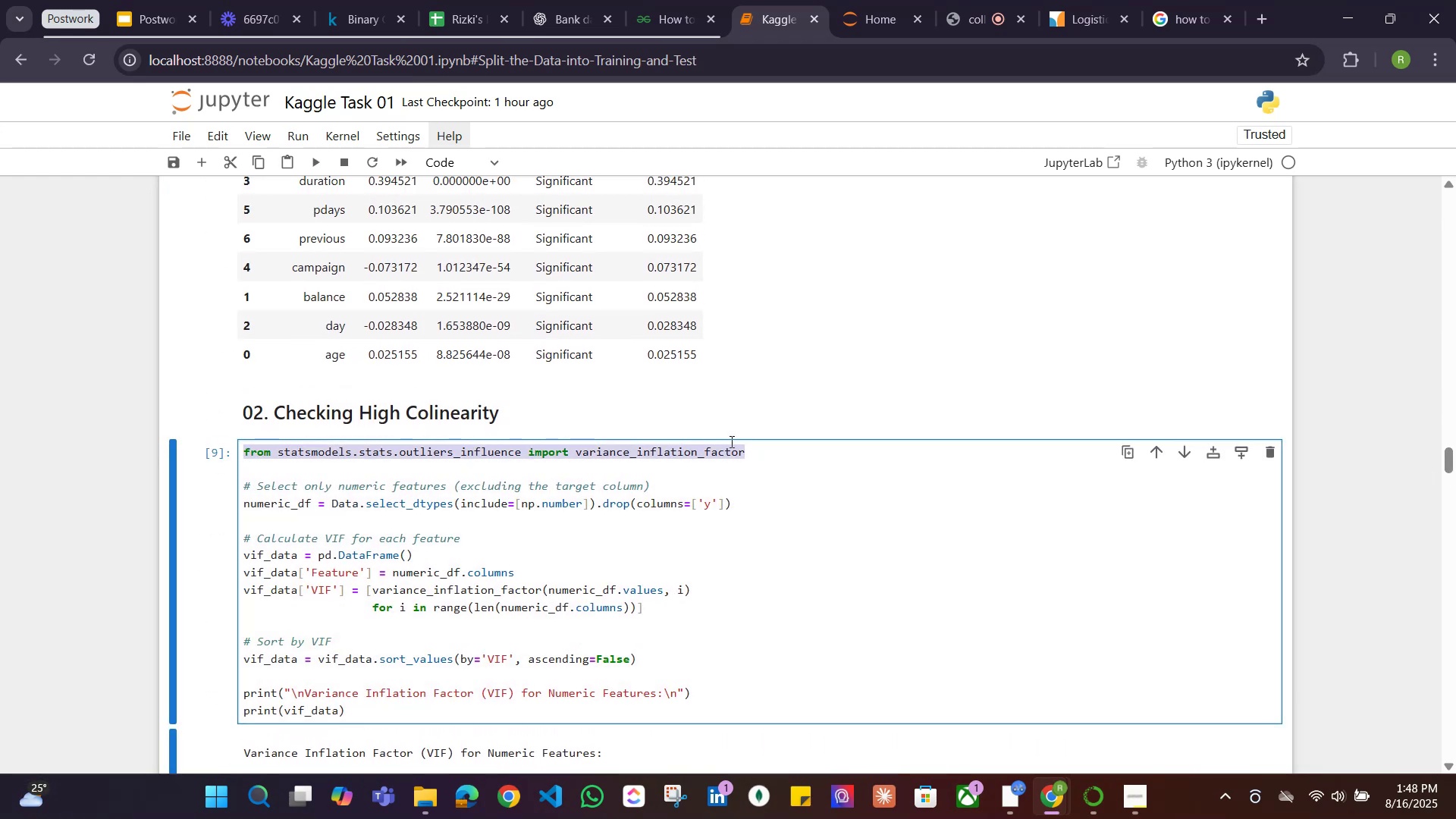 
key(Backspace)
 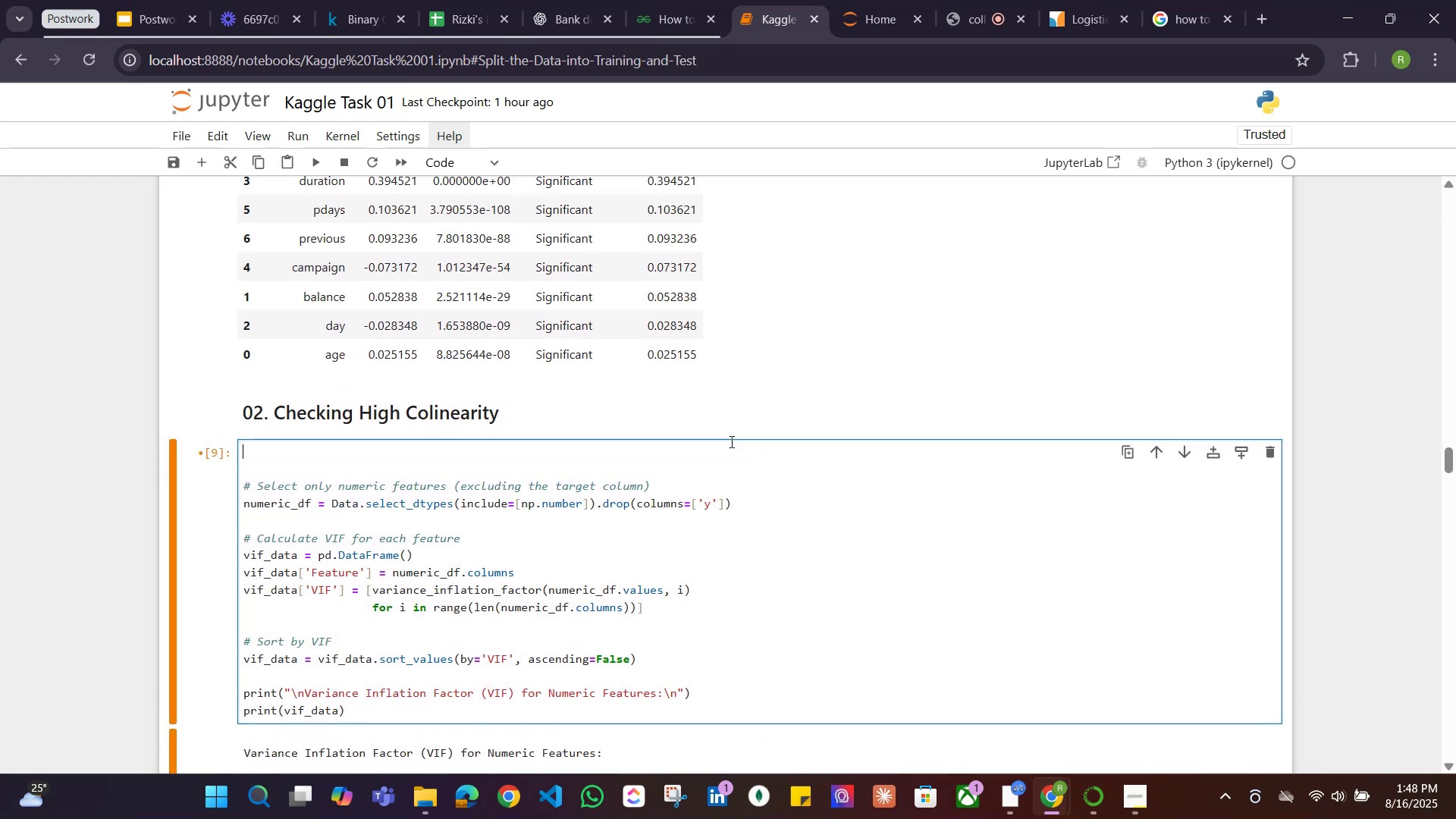 
key(ArrowDown)
 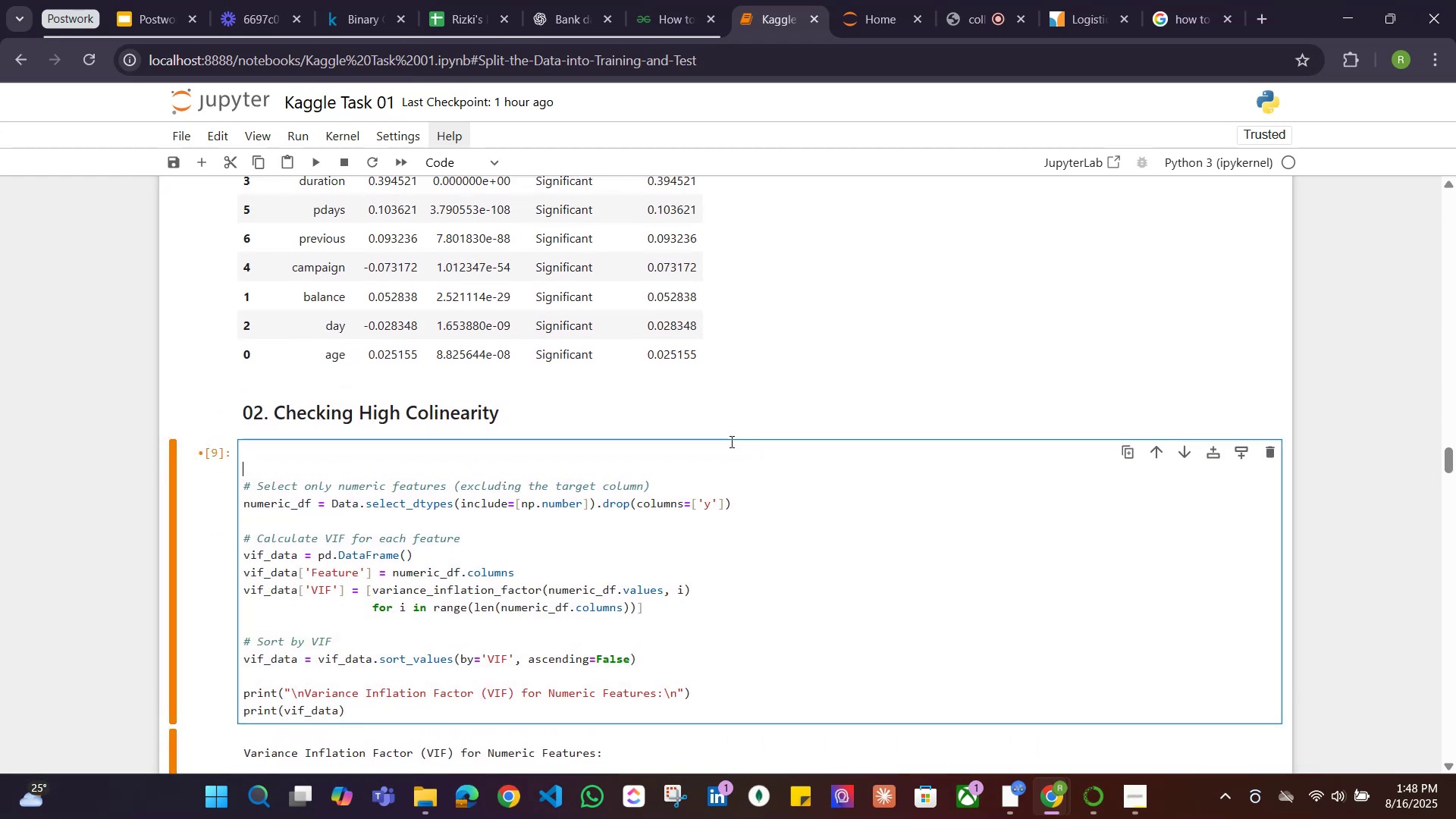 
key(ArrowDown)
 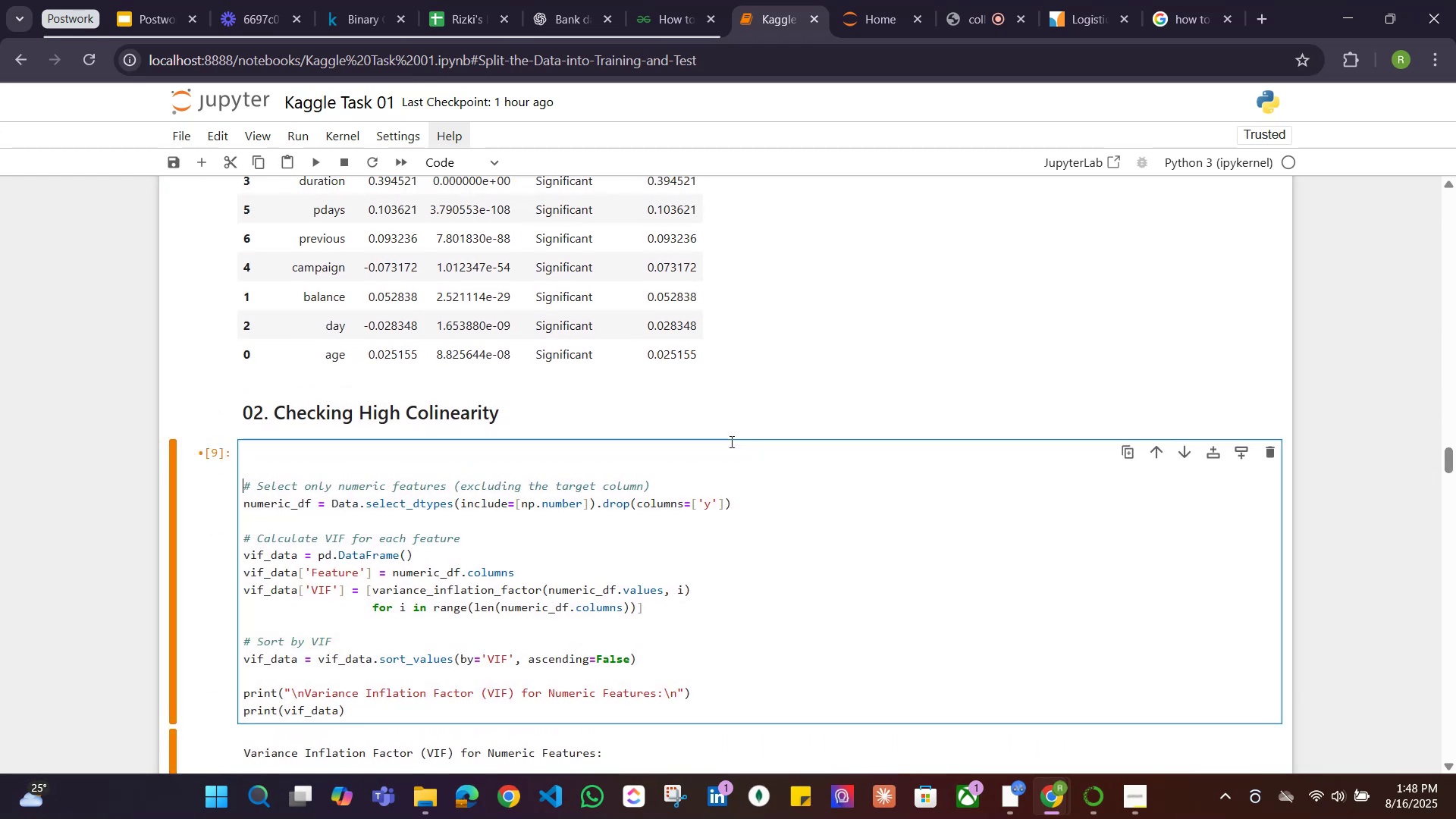 
key(Backspace)
 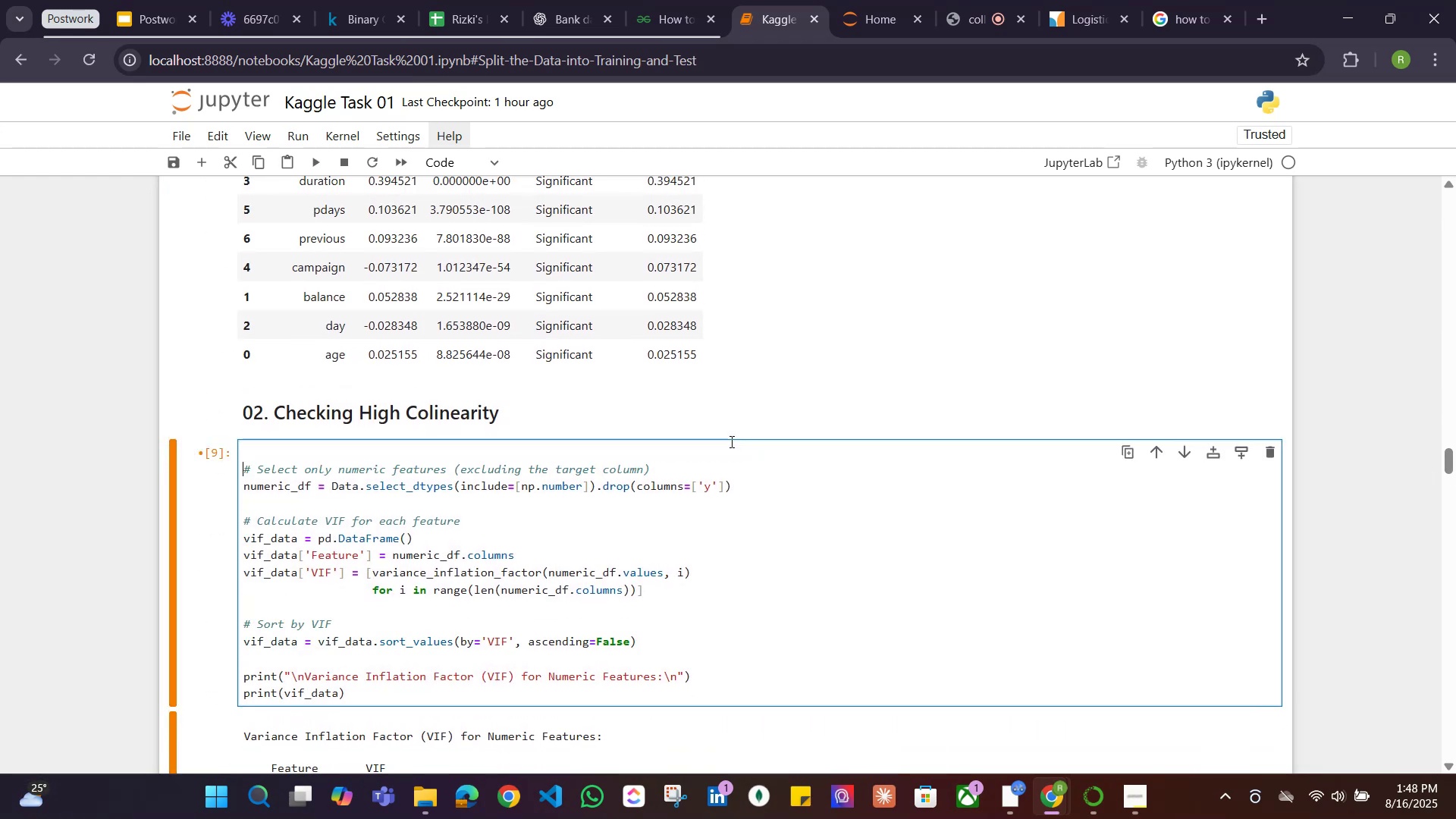 
key(Backspace)
 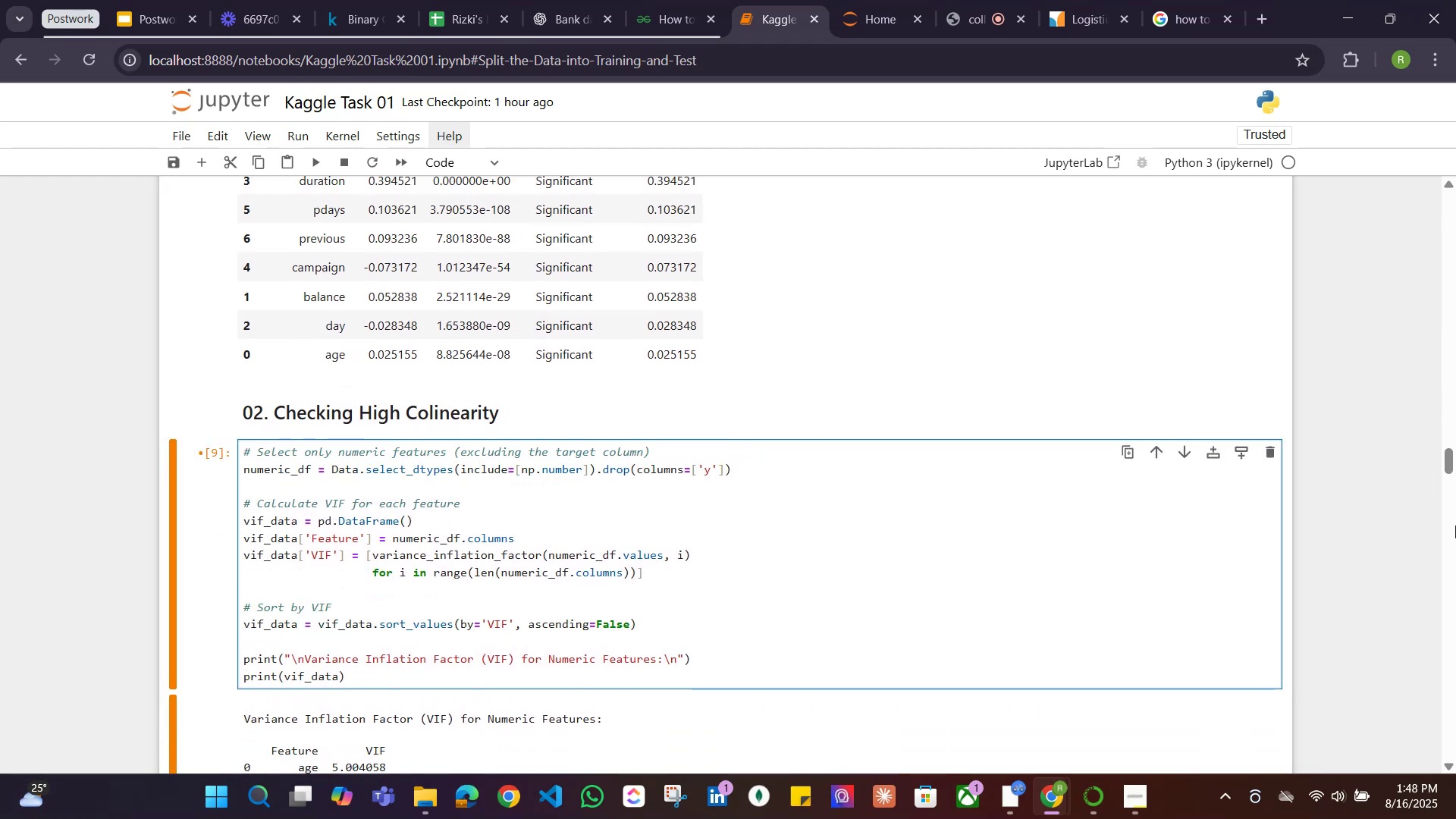 
left_click_drag(start_coordinate=[1449, 466], to_coordinate=[1455, 132])
 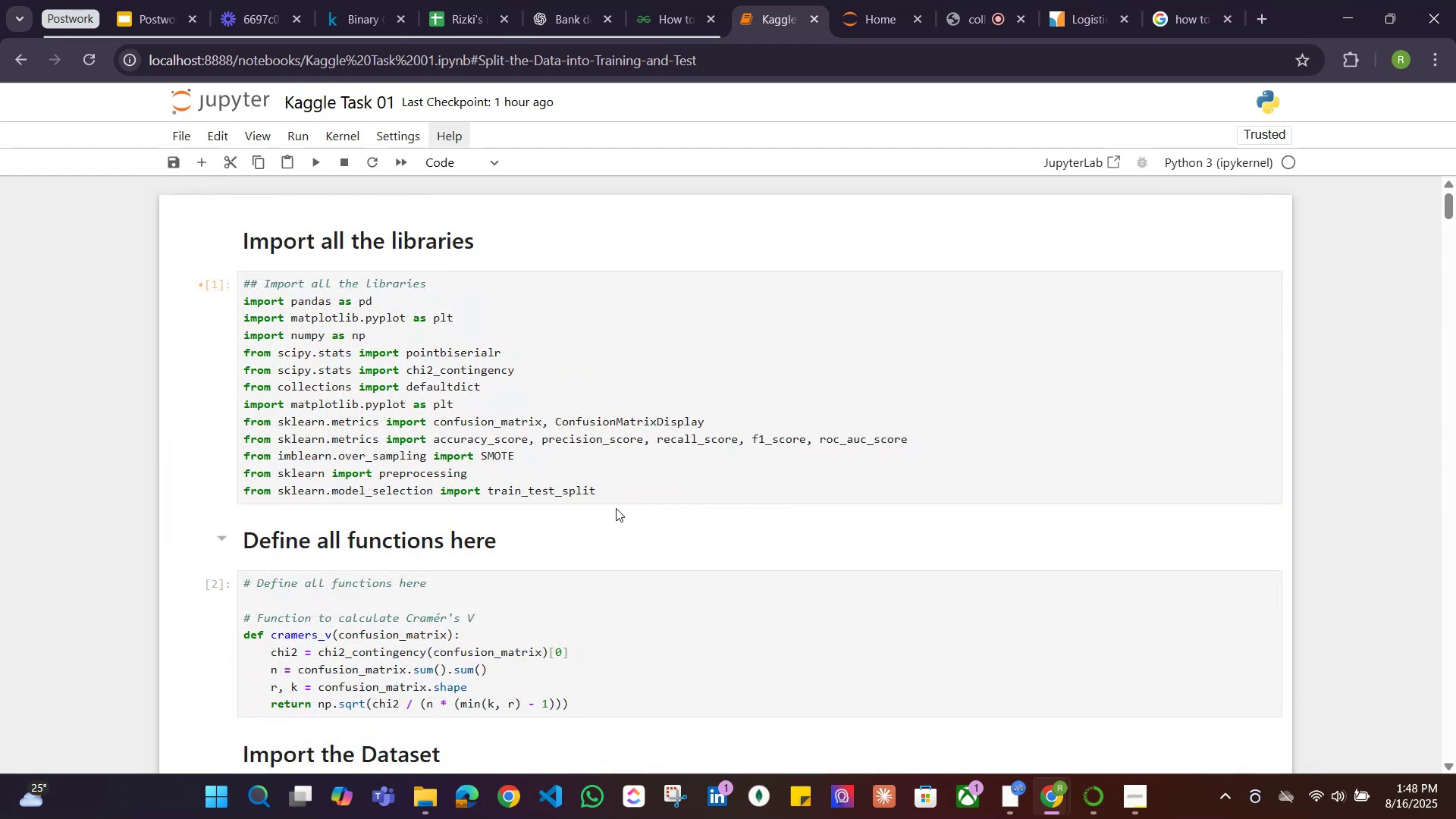 
left_click([626, 498])
 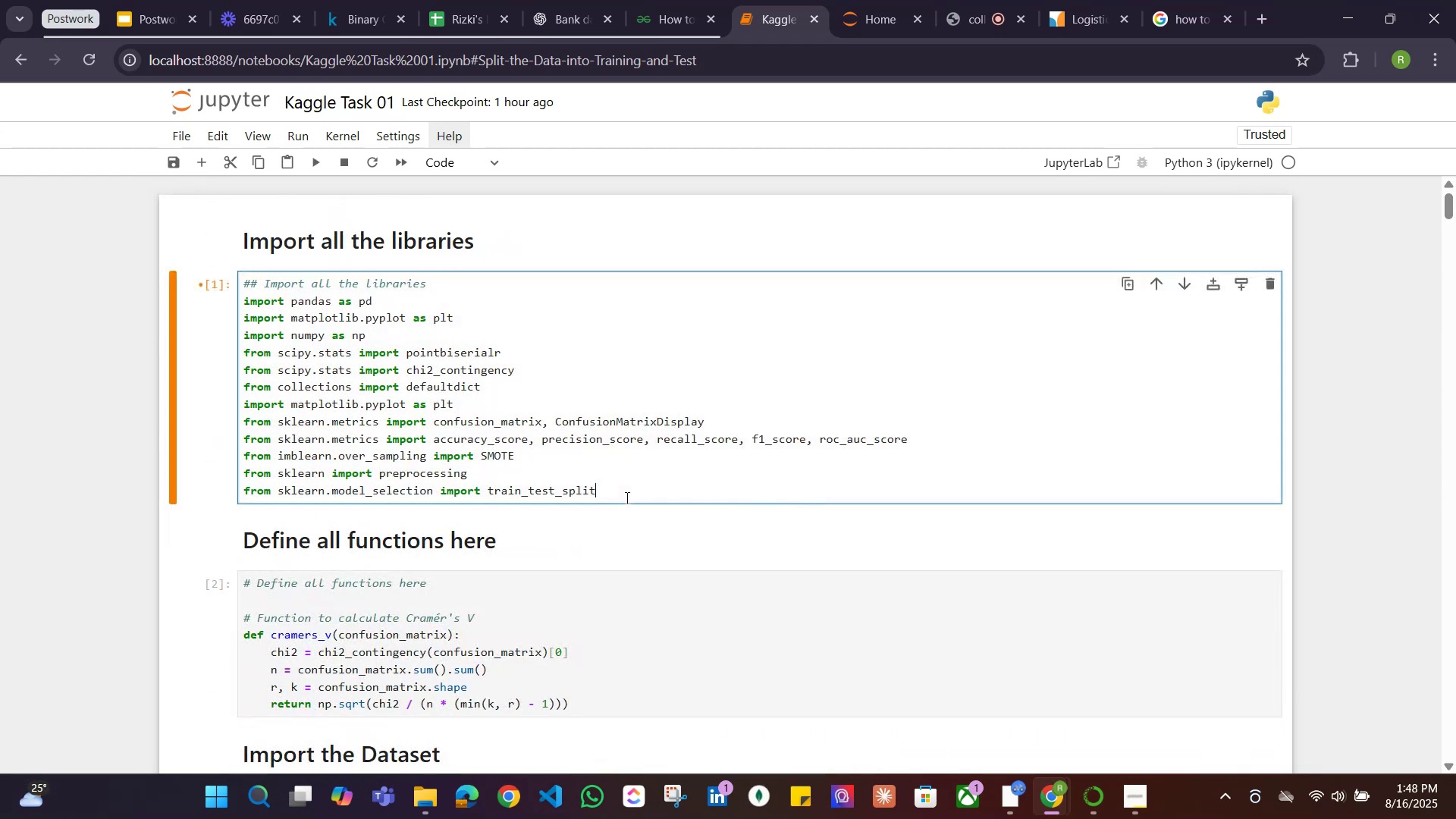 
key(Enter)
 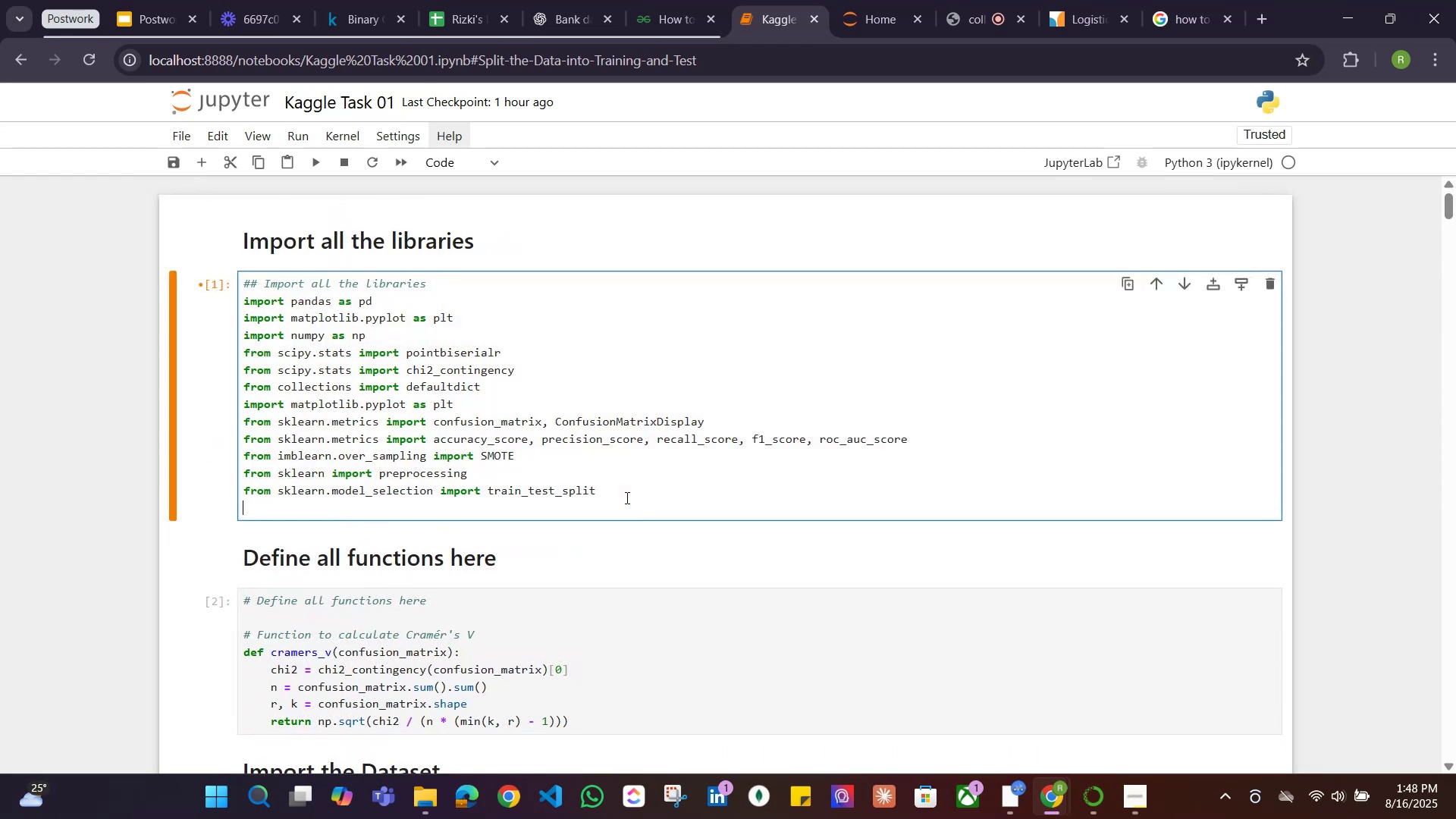 
key(Control+V)
 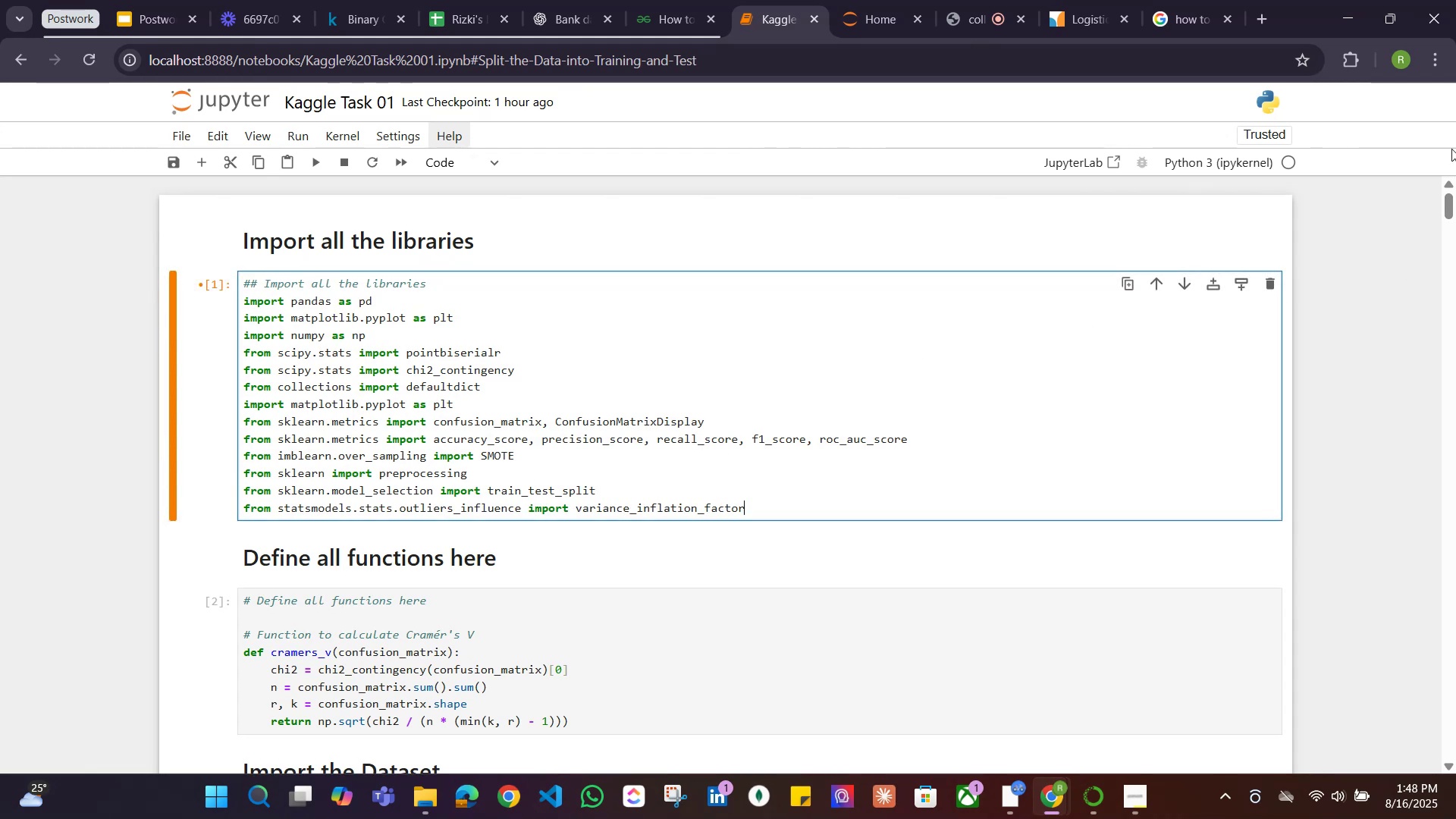 
left_click_drag(start_coordinate=[1454, 203], to_coordinate=[1455, 617])
 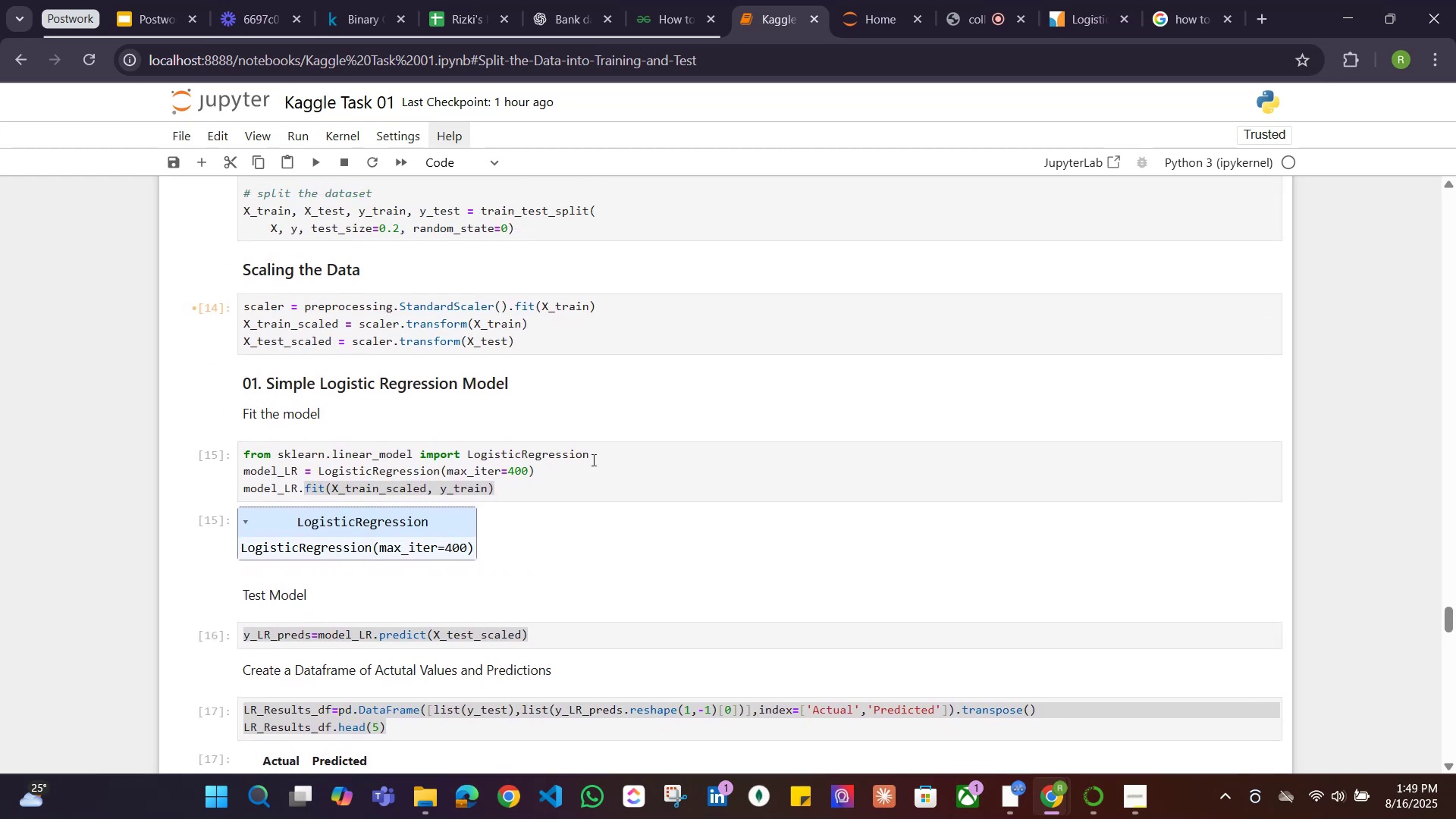 
left_click_drag(start_coordinate=[650, 463], to_coordinate=[279, 448])
 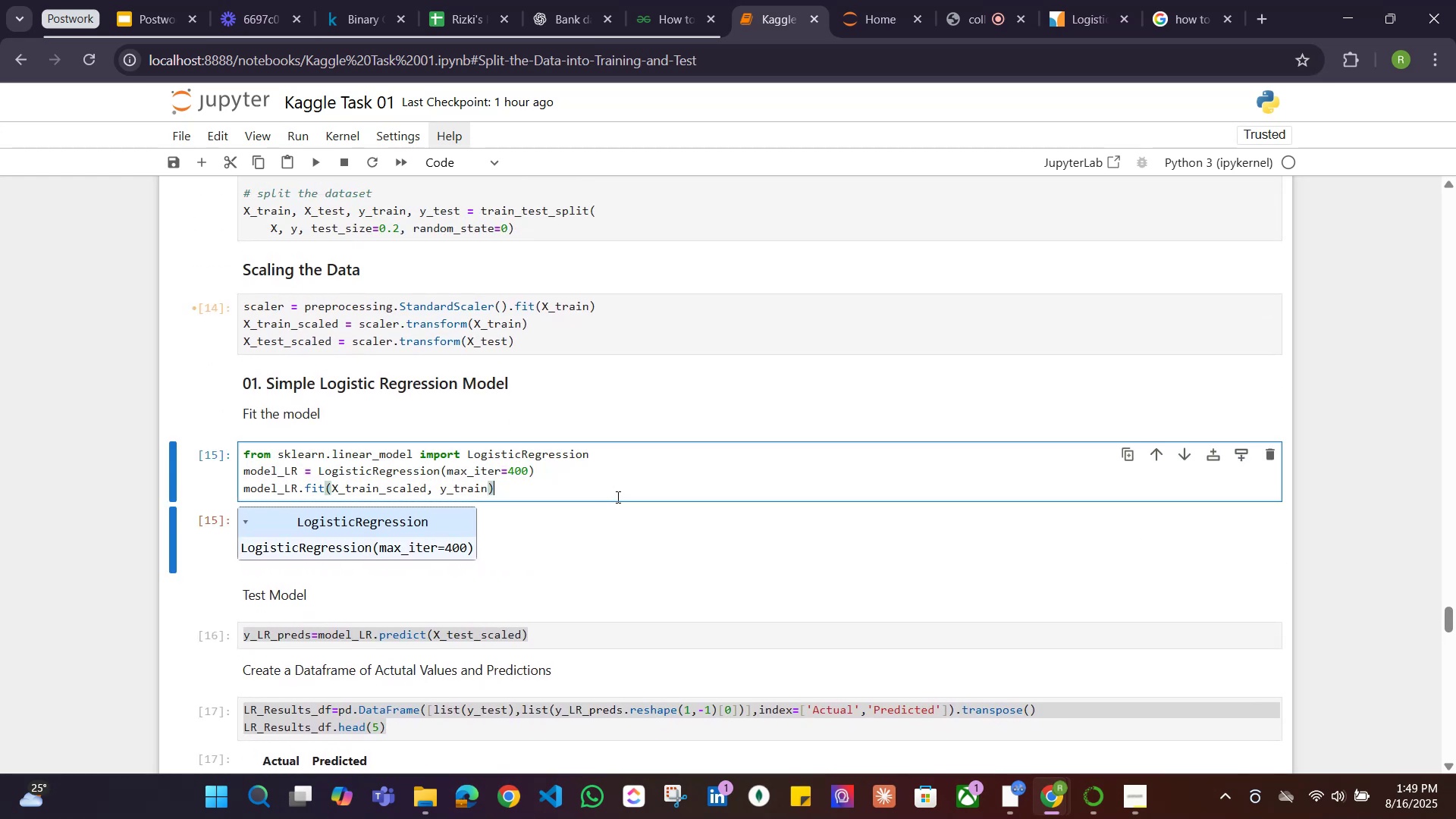 
left_click_drag(start_coordinate=[607, 458], to_coordinate=[227, 447])
 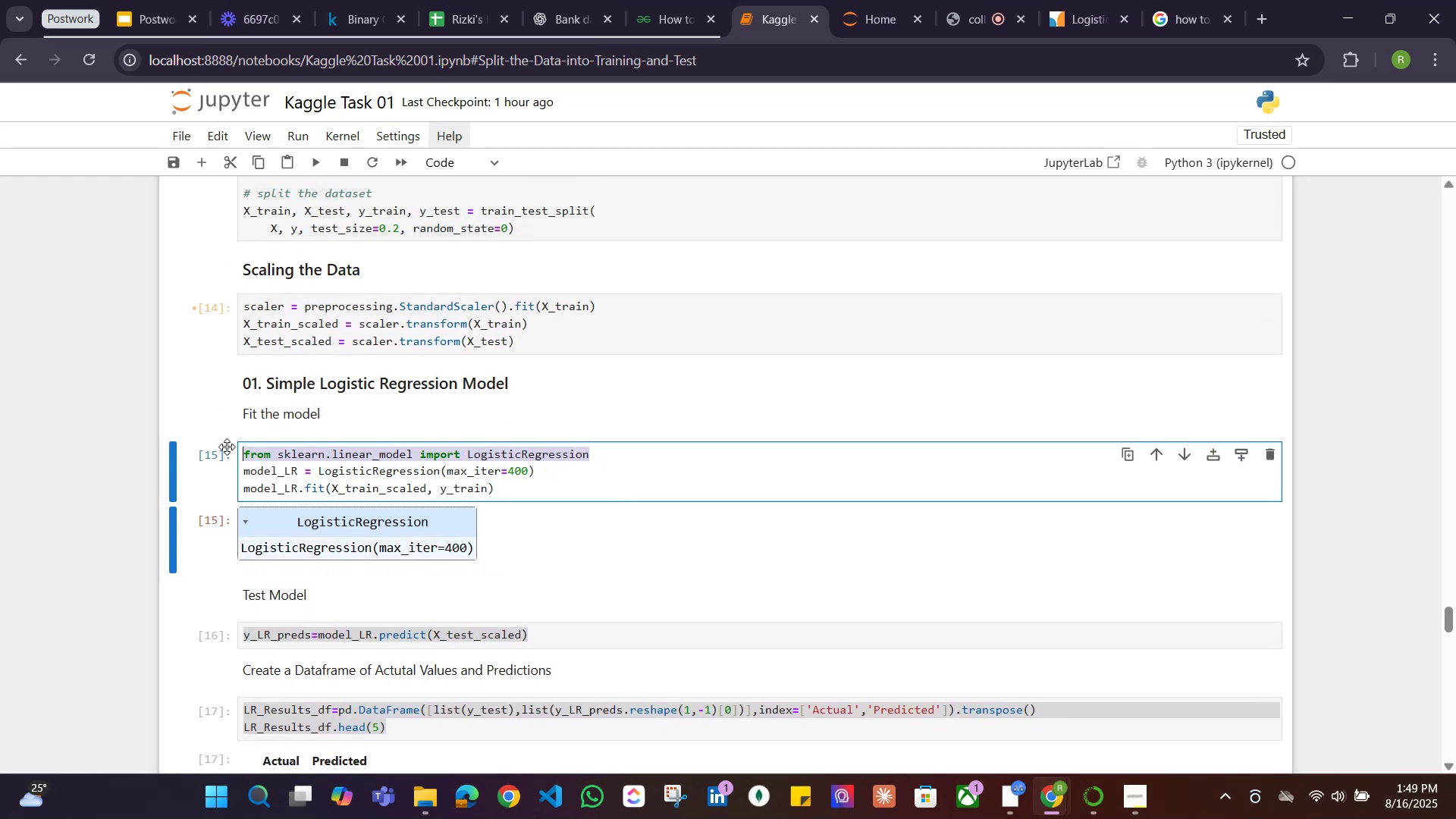 
key(Control+C)
 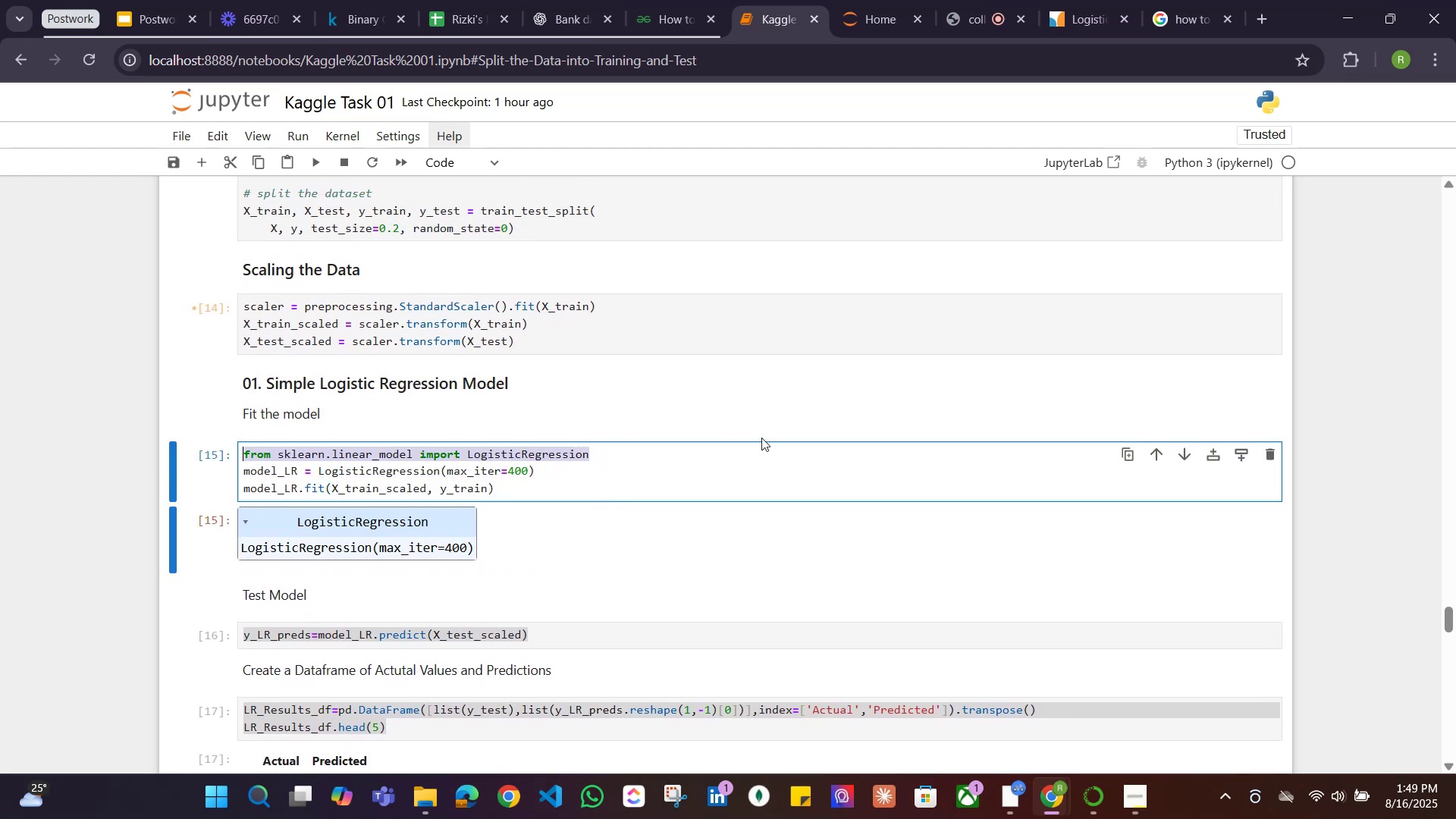 
key(Backspace)
 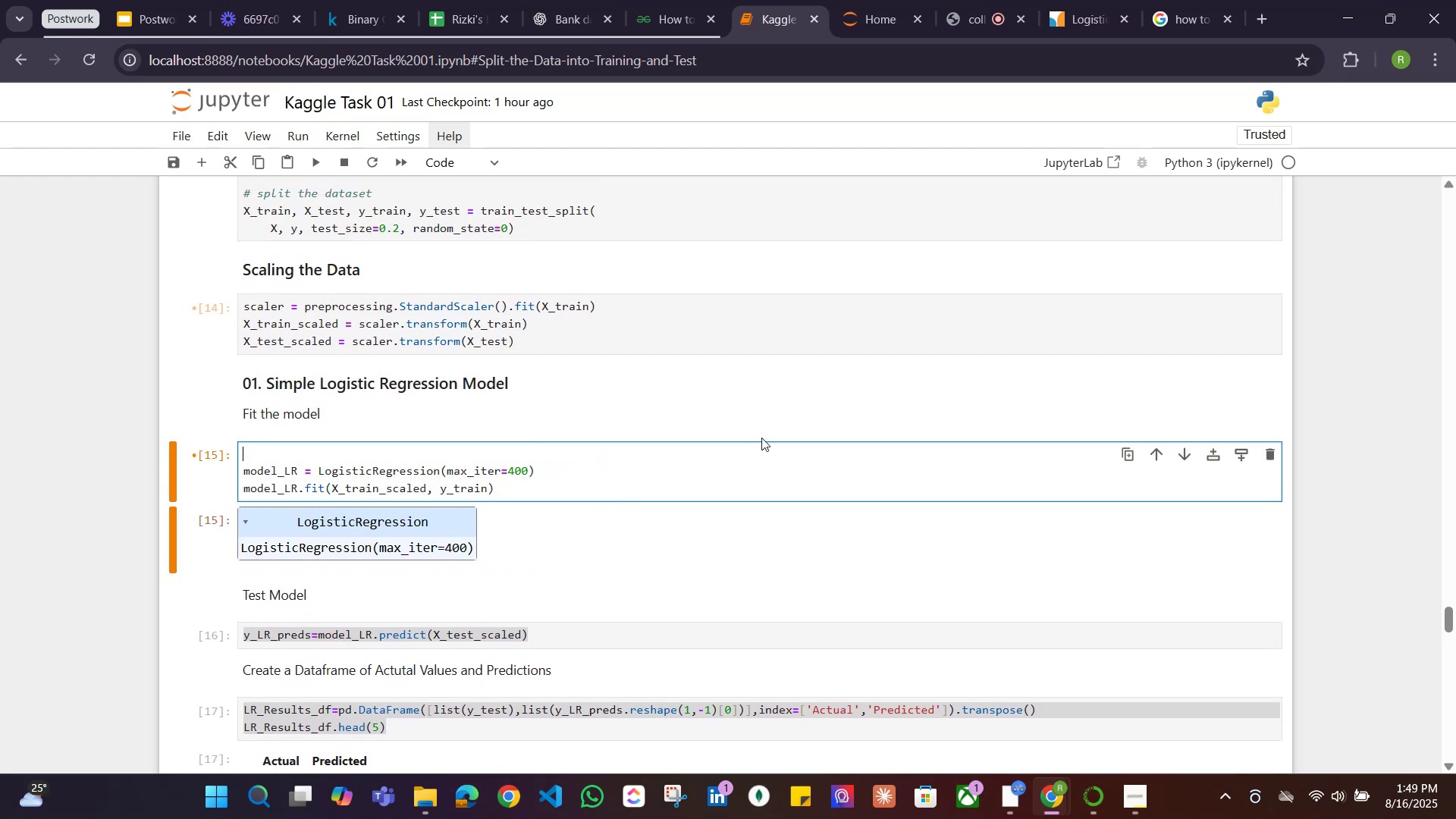 
key(ArrowDown)
 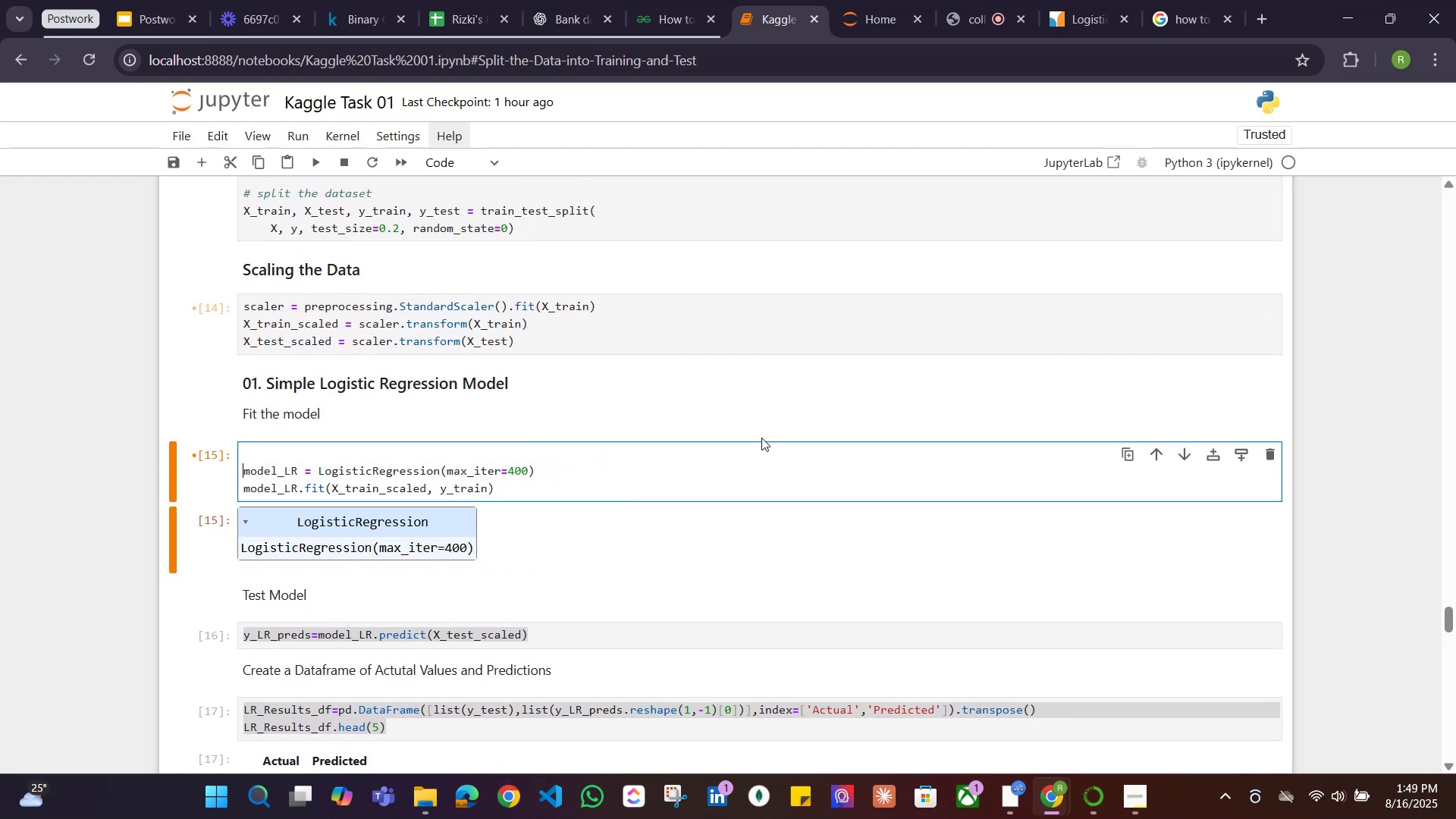 
key(Backspace)
 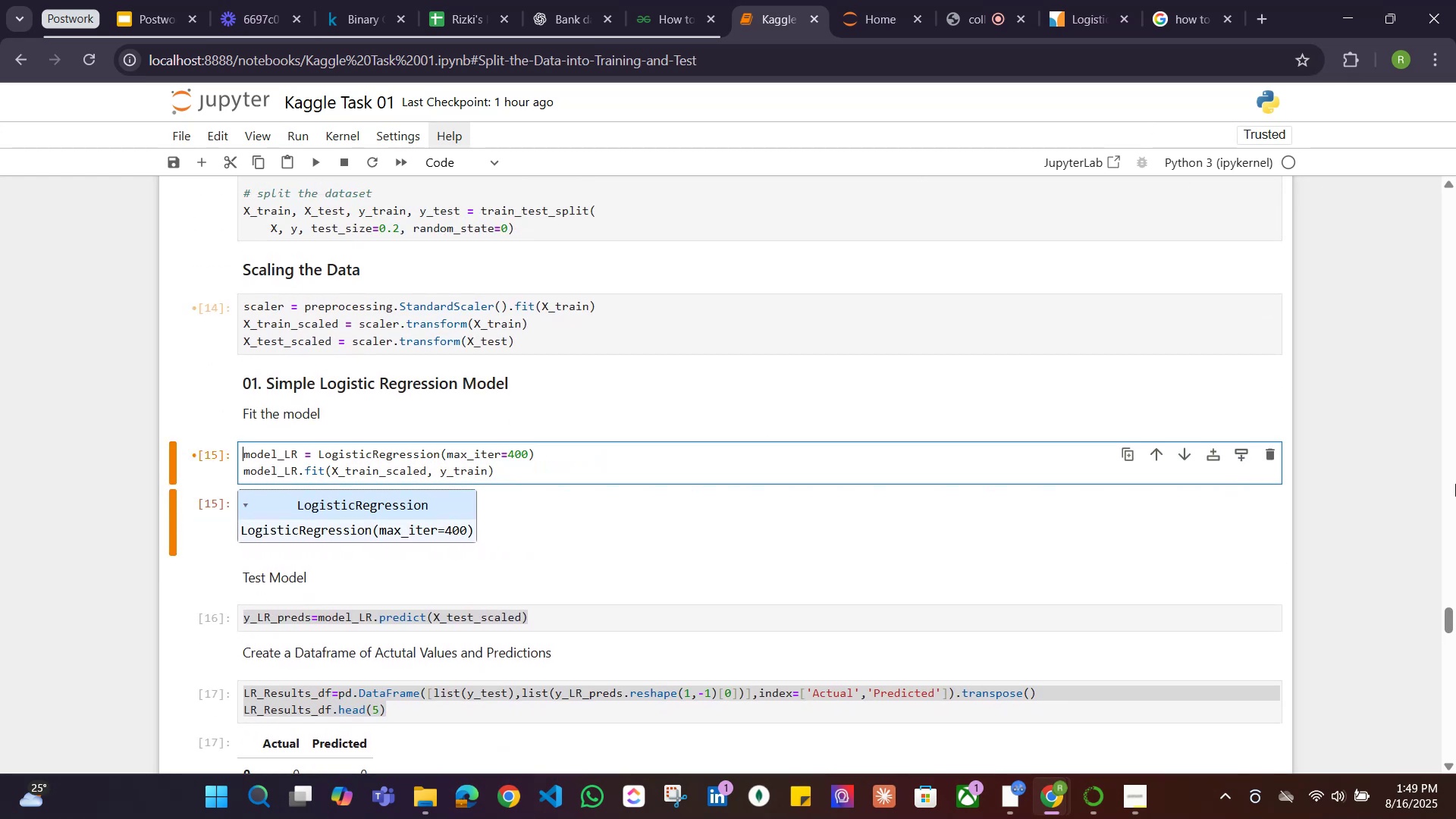 
left_click_drag(start_coordinate=[1448, 620], to_coordinate=[1455, 158])
 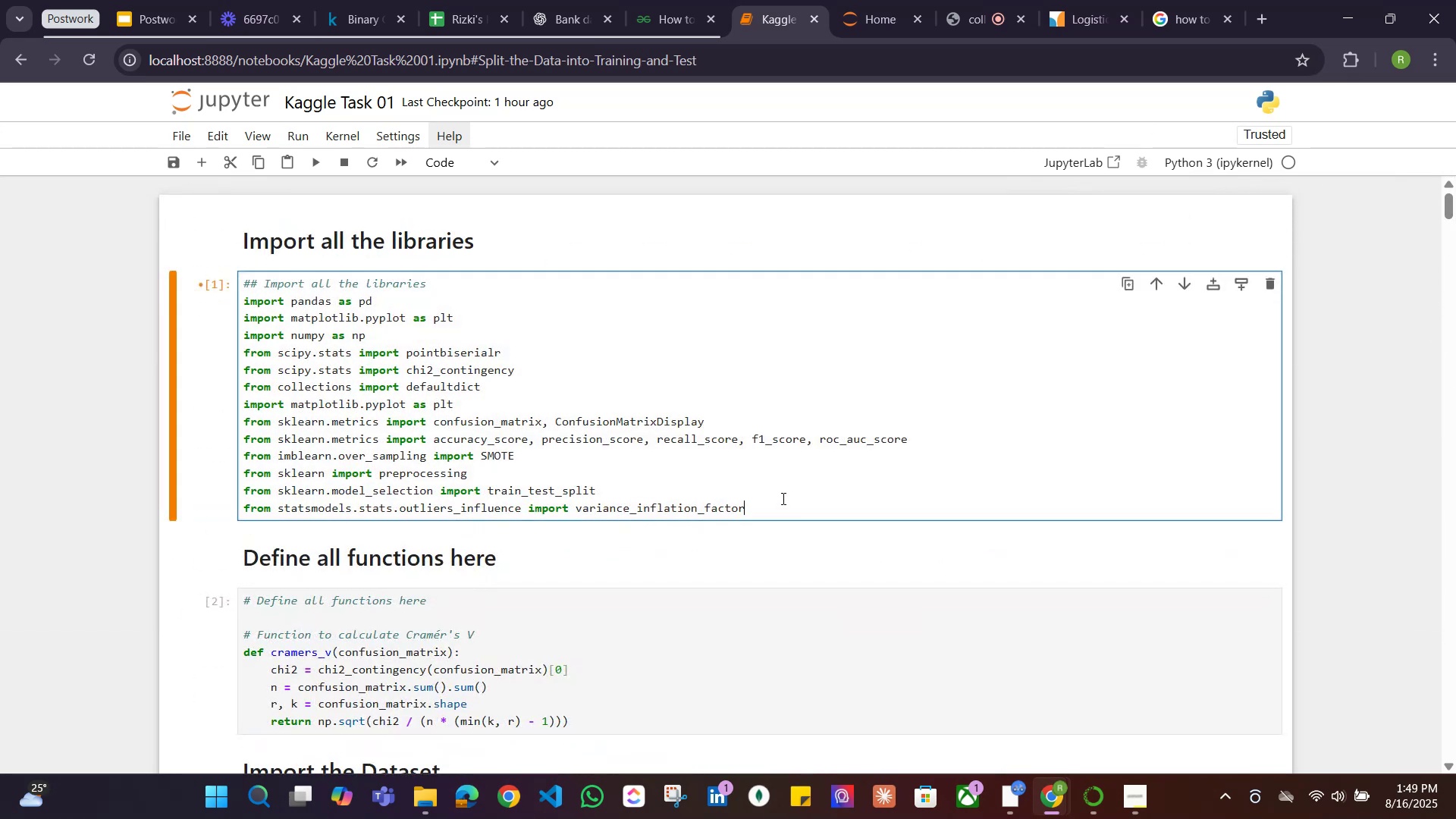 
key(Enter)
 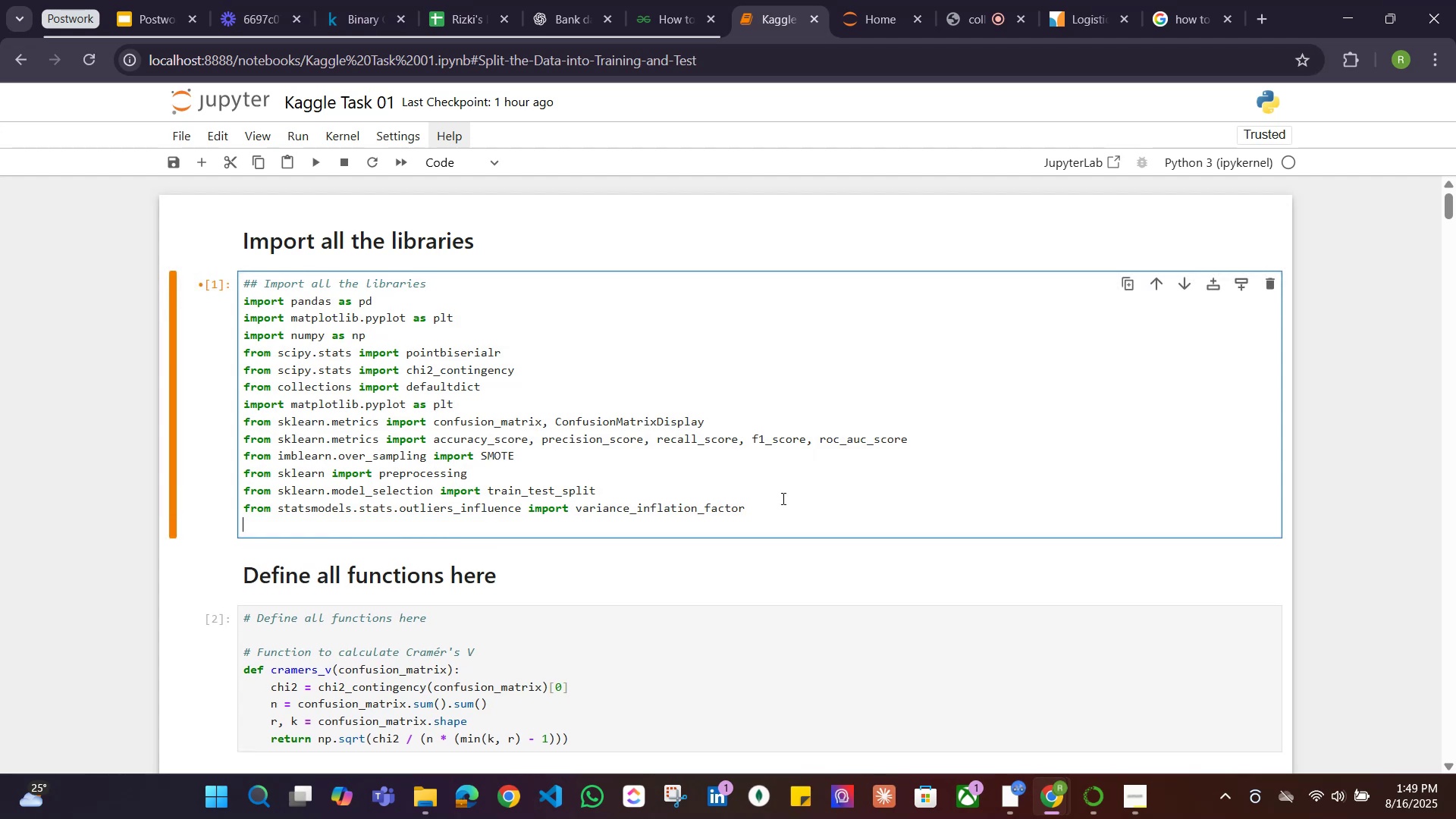 
key(Control+V)
 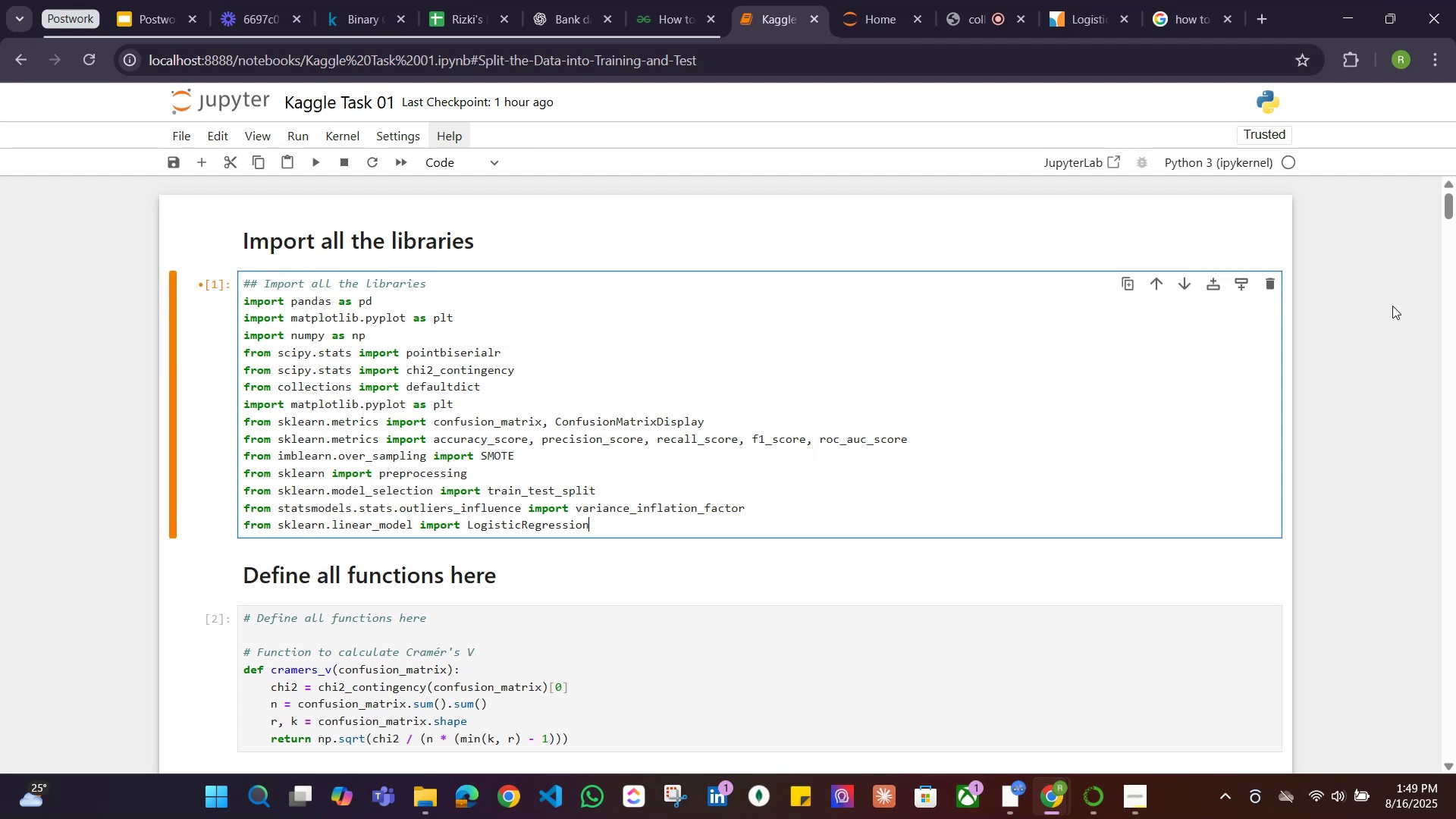 
left_click_drag(start_coordinate=[1448, 206], to_coordinate=[1455, 747])
 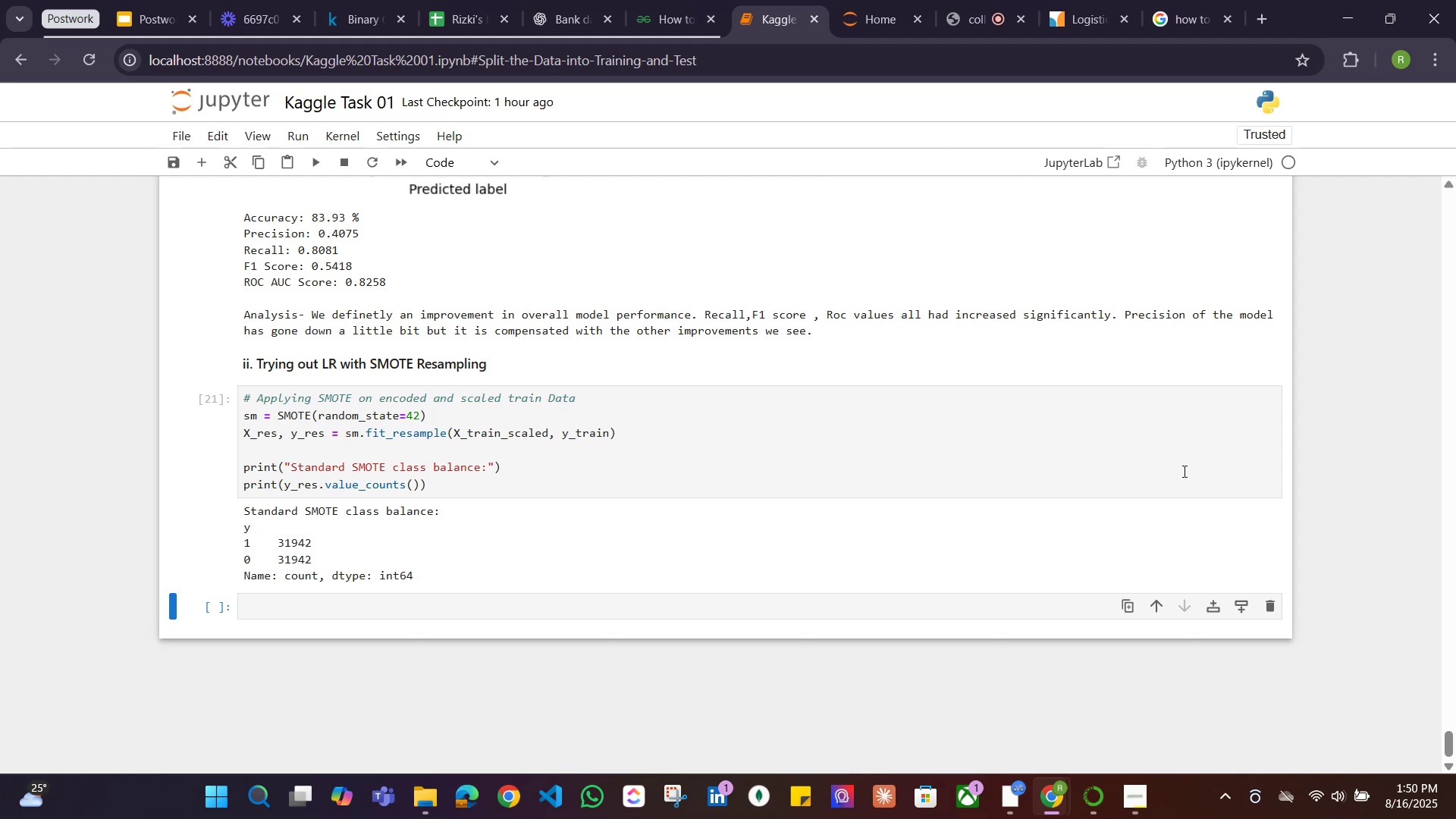 
wait(42.35)
 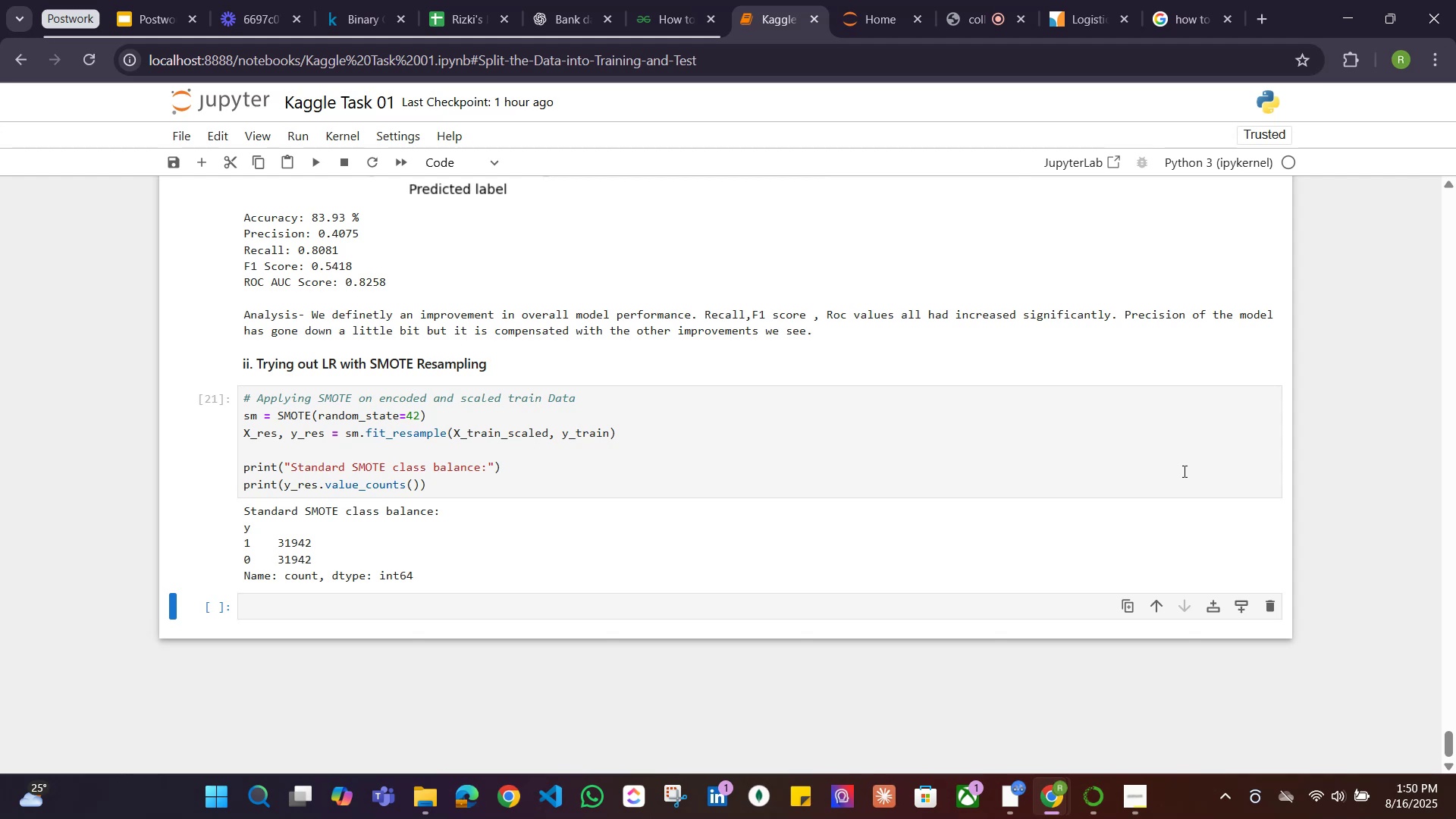 
left_click([680, 418])
 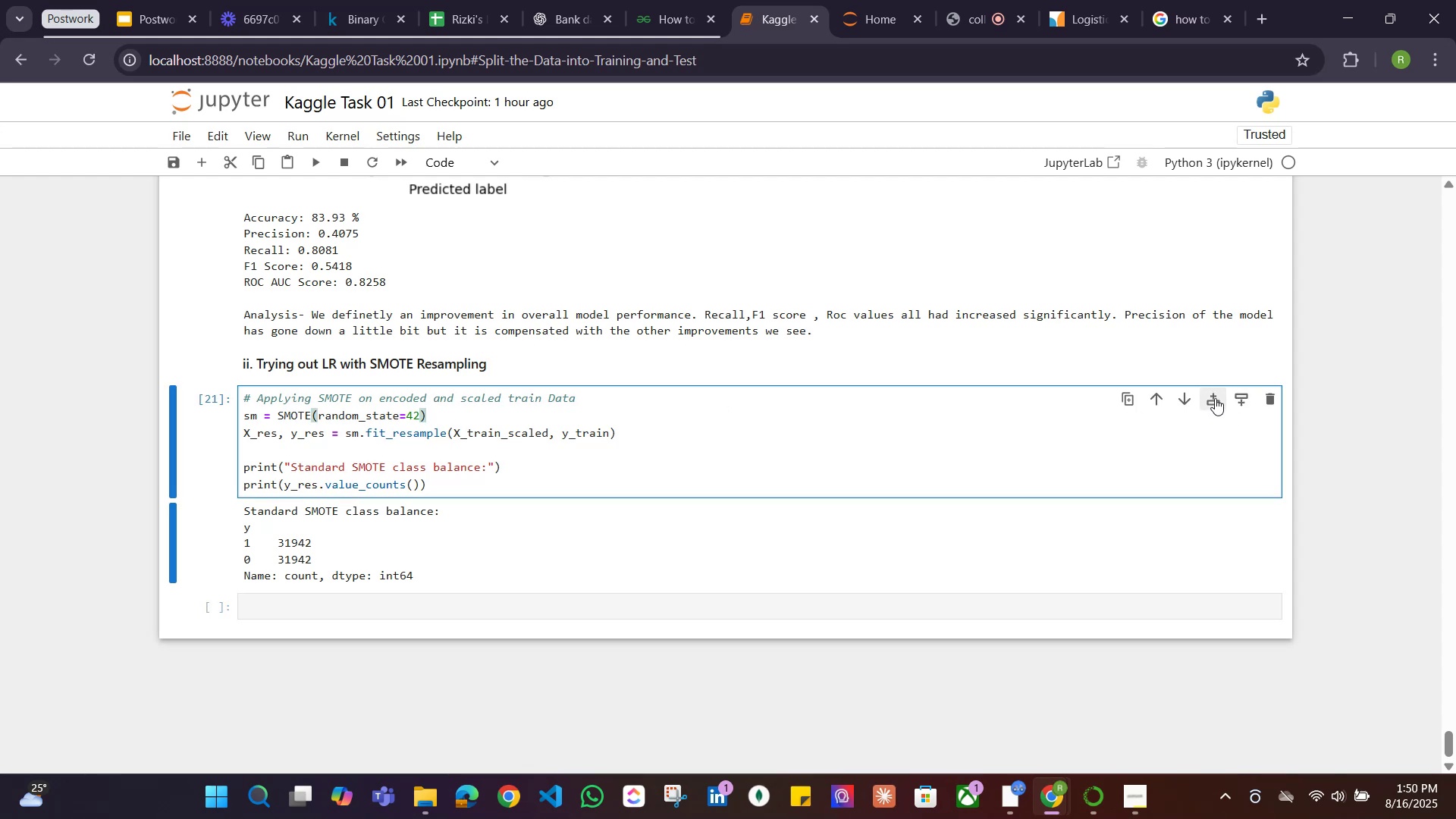 
left_click([1215, 398])
 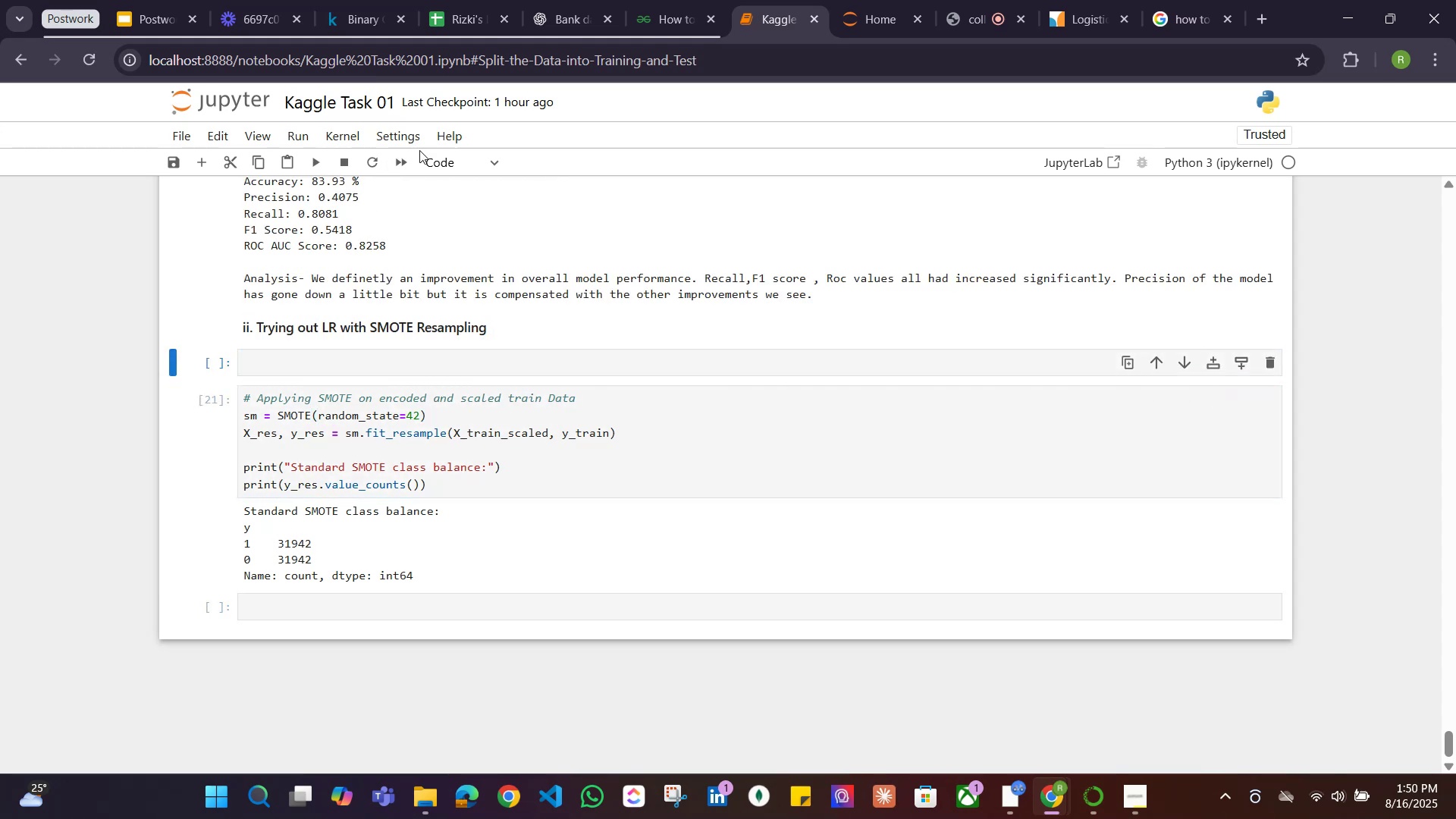 
left_click([452, 164])
 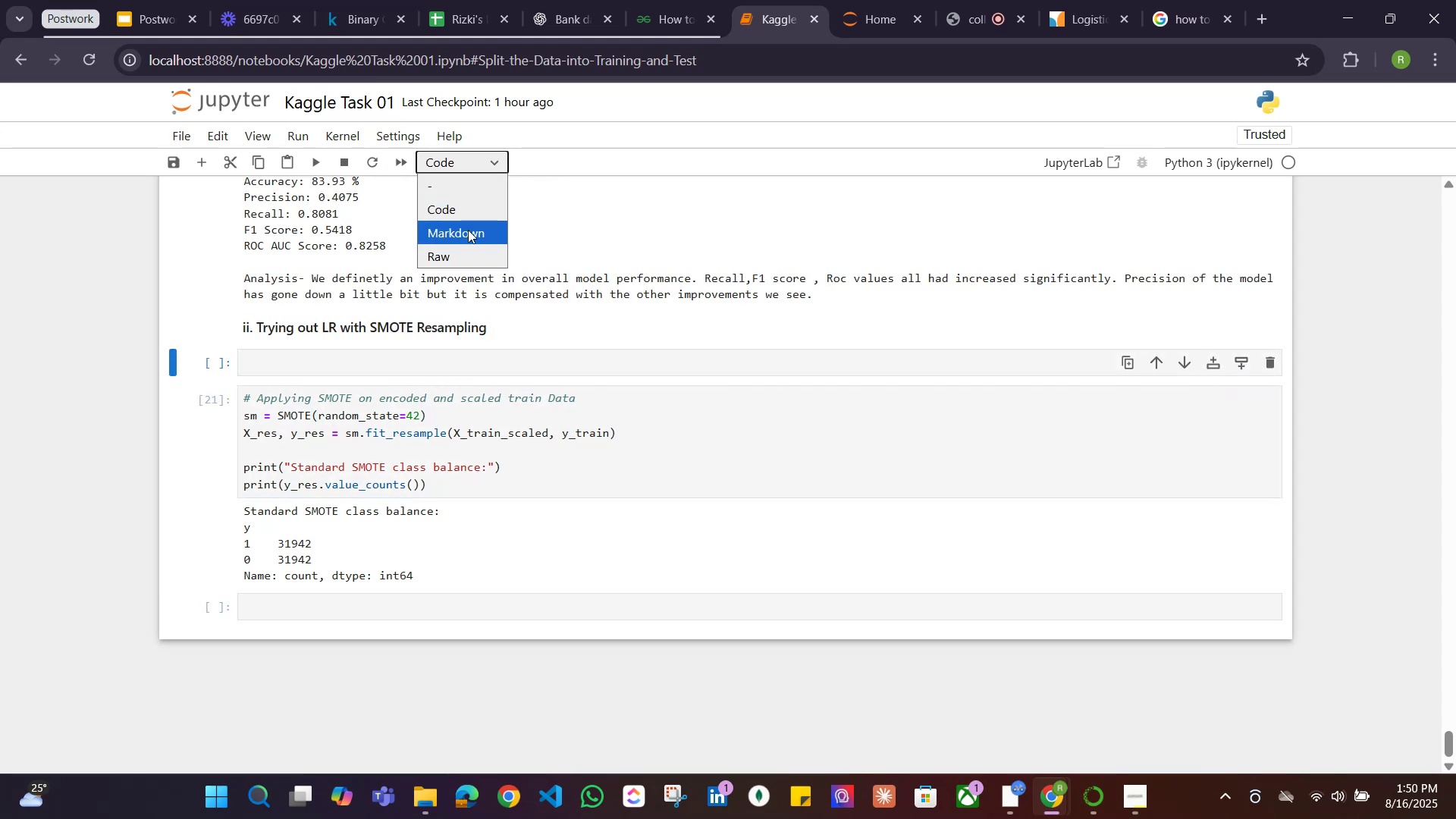 
left_click([463, 240])
 